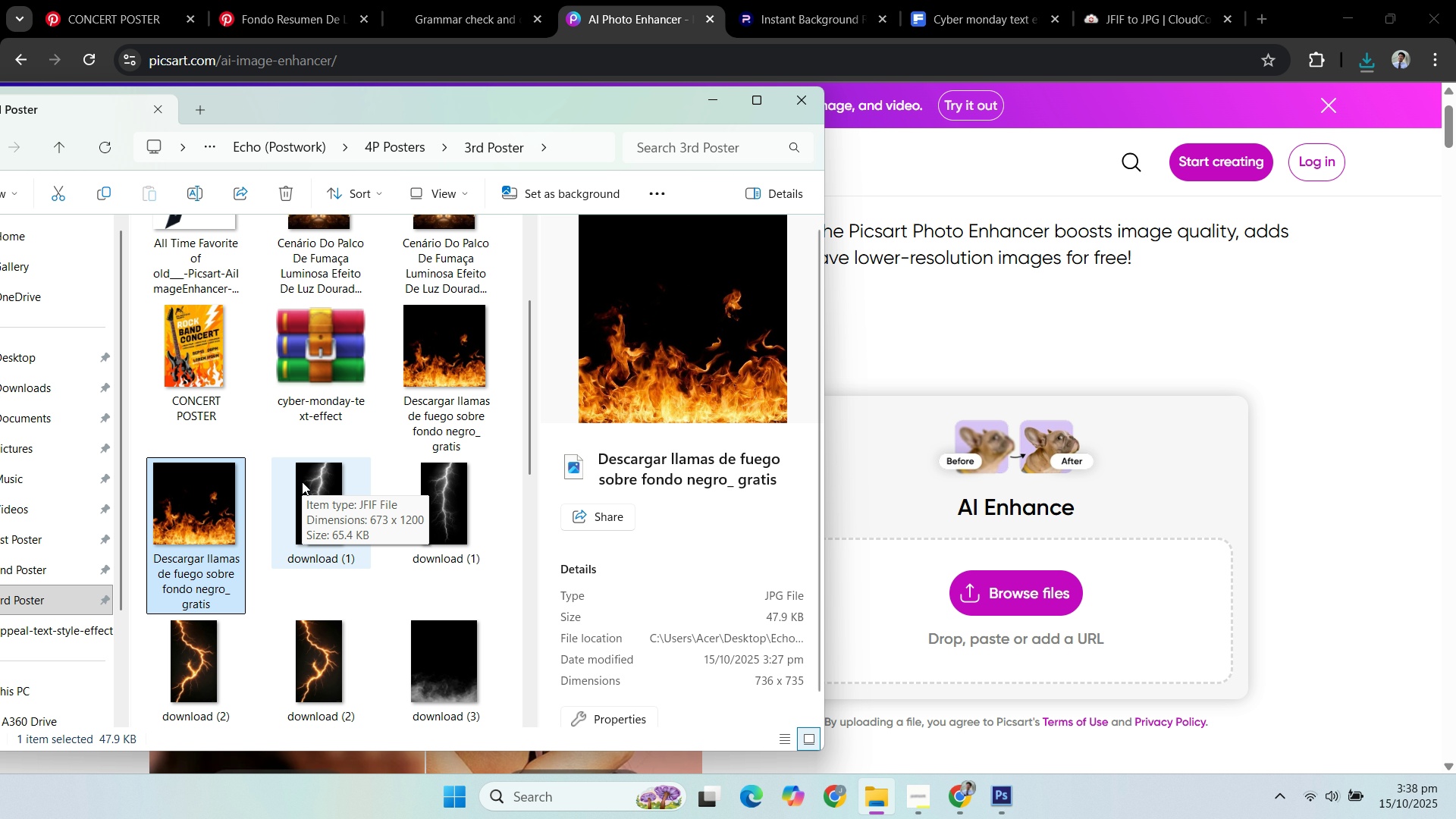 
left_click([302, 482])
 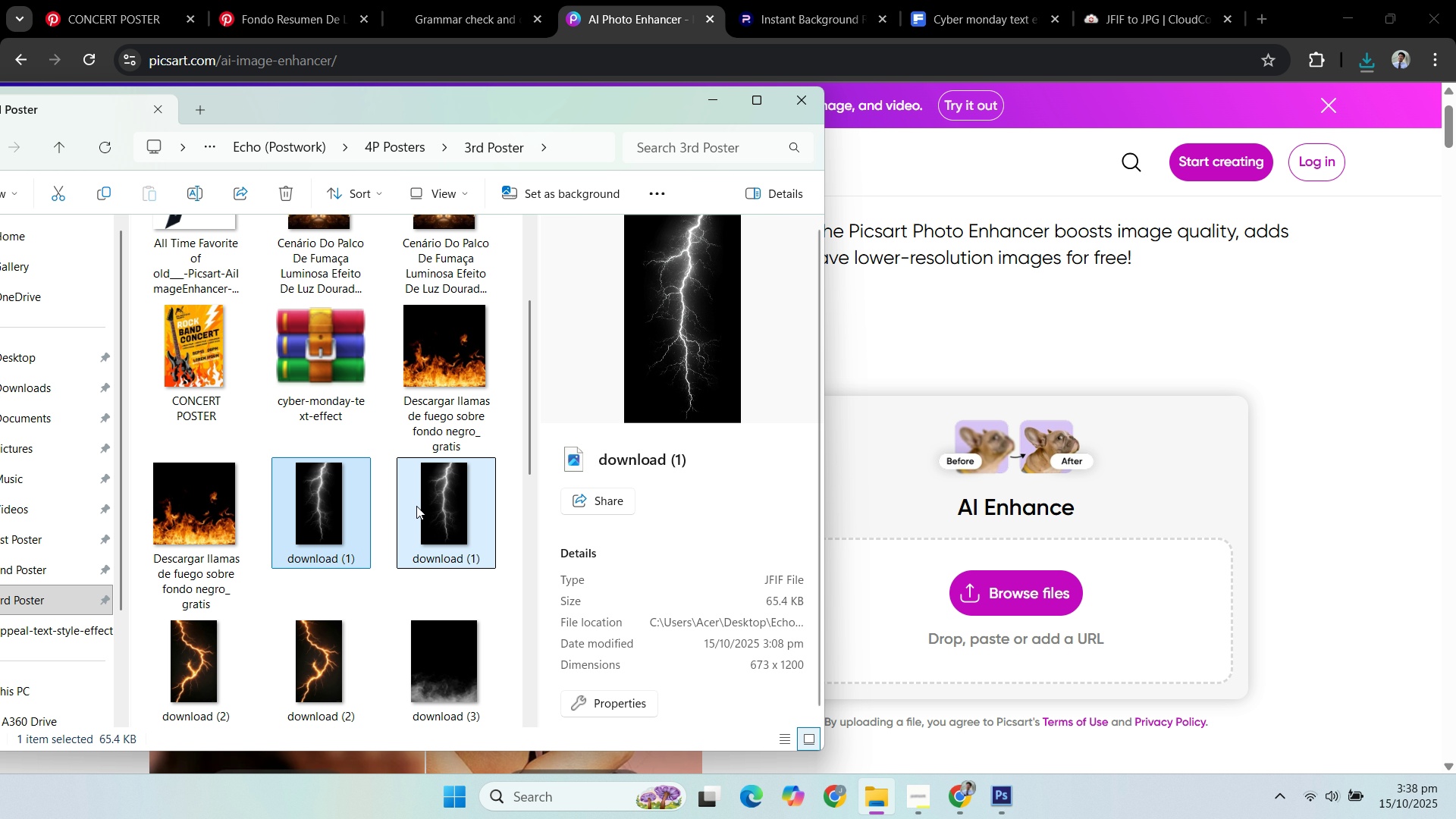 
left_click([416, 506])
 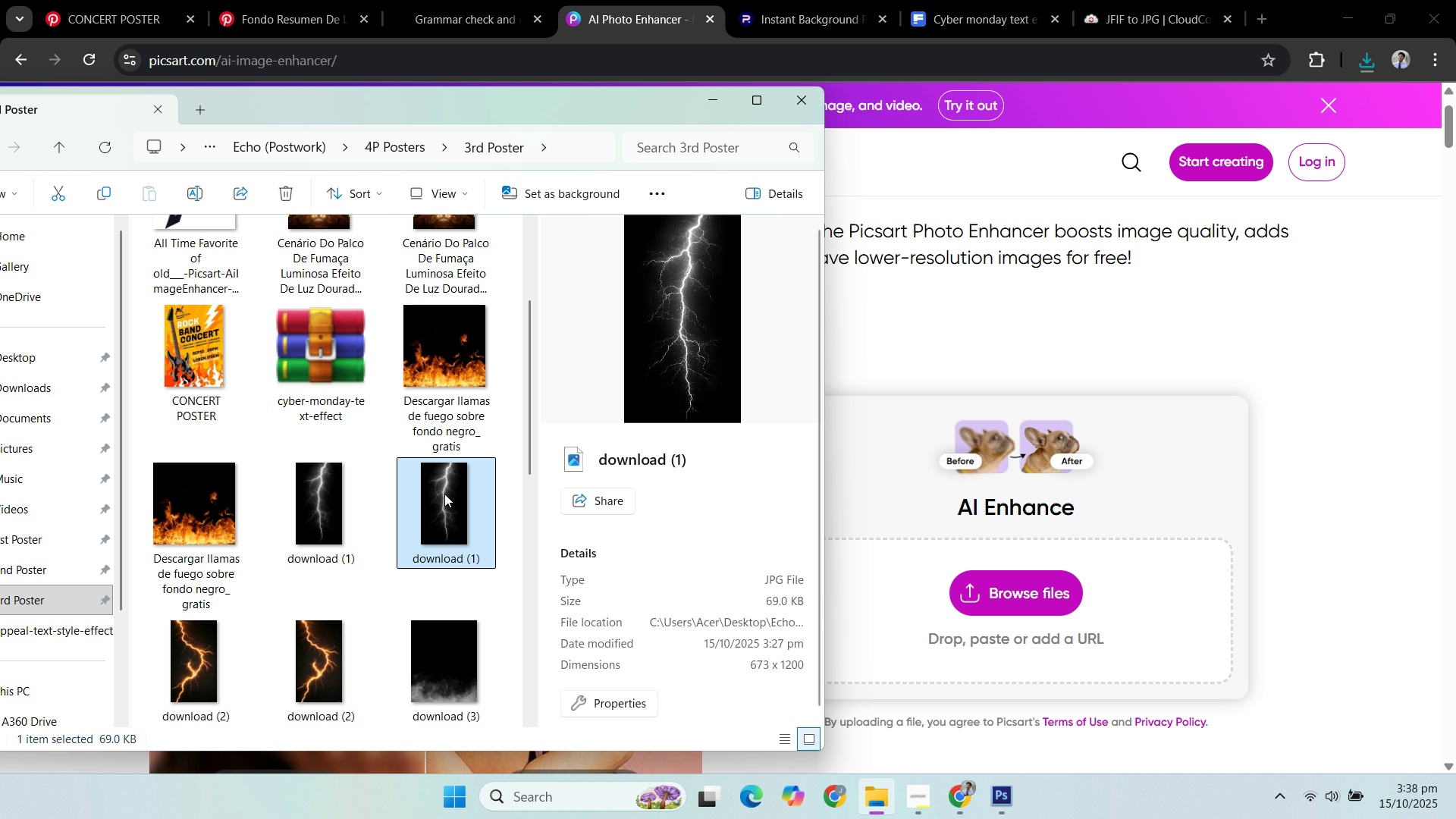 
mouse_move([457, 508])
 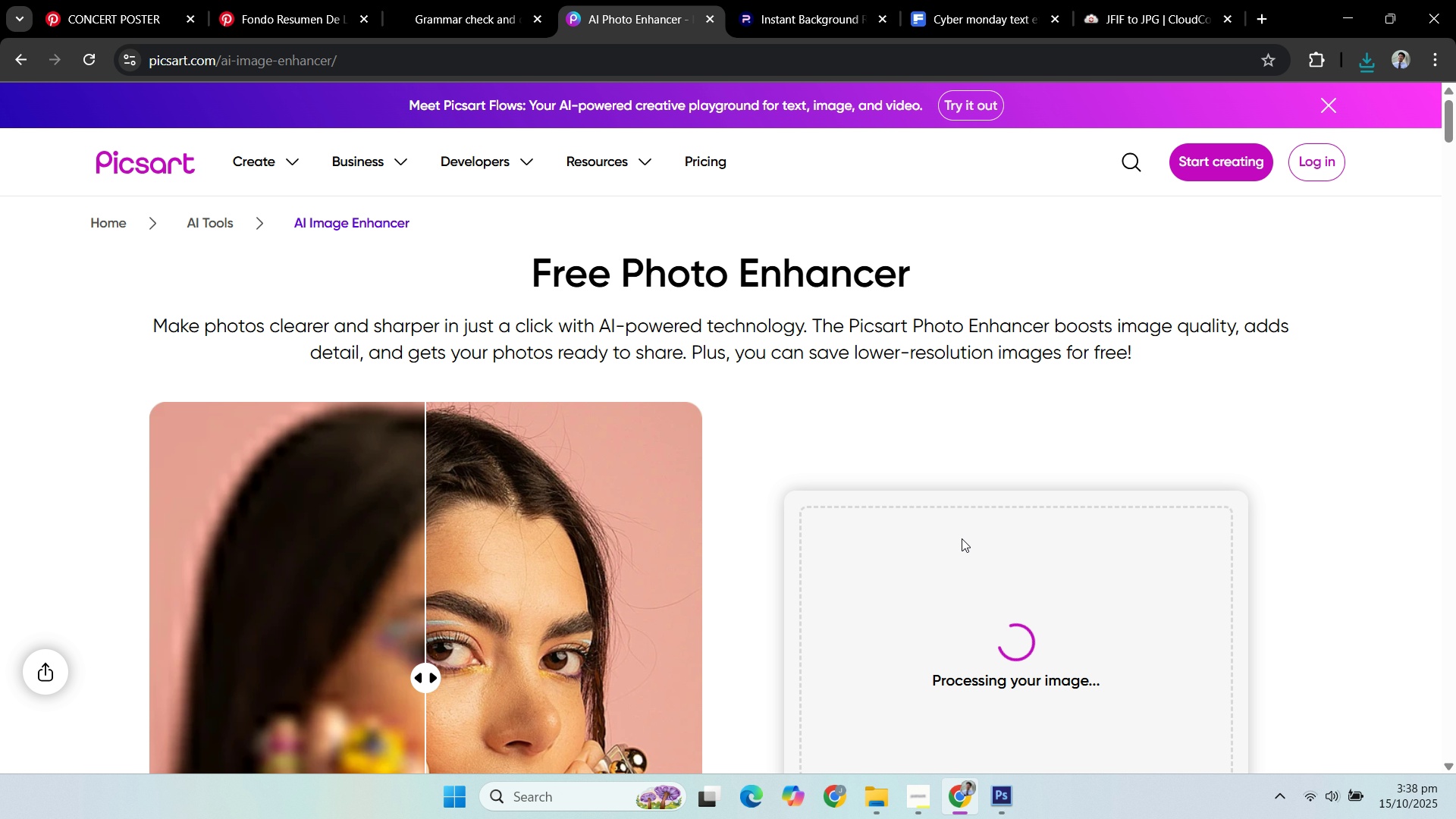 
scroll: coordinate [931, 528], scroll_direction: down, amount: 2.0
 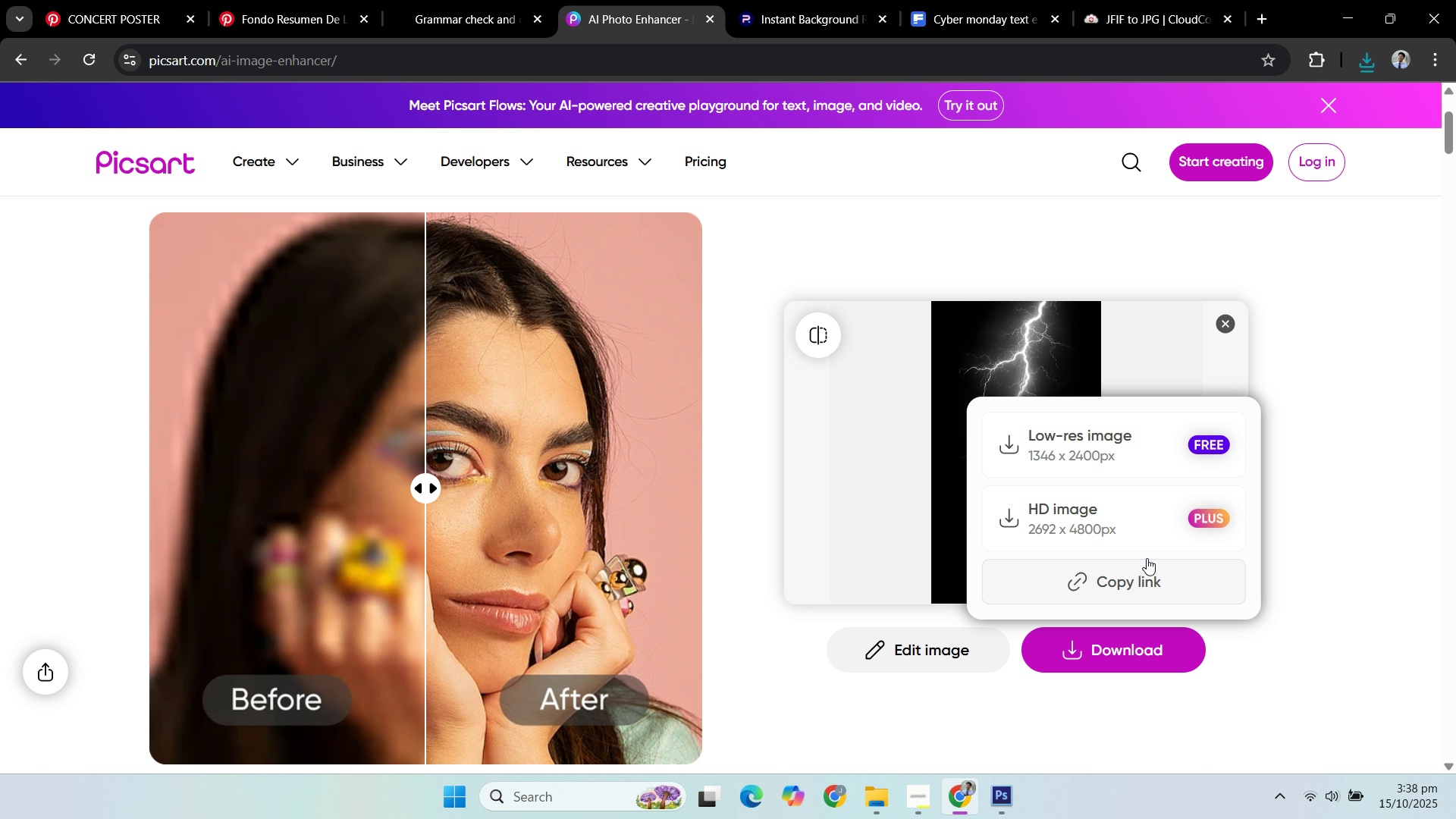 
mouse_move([1084, 557])
 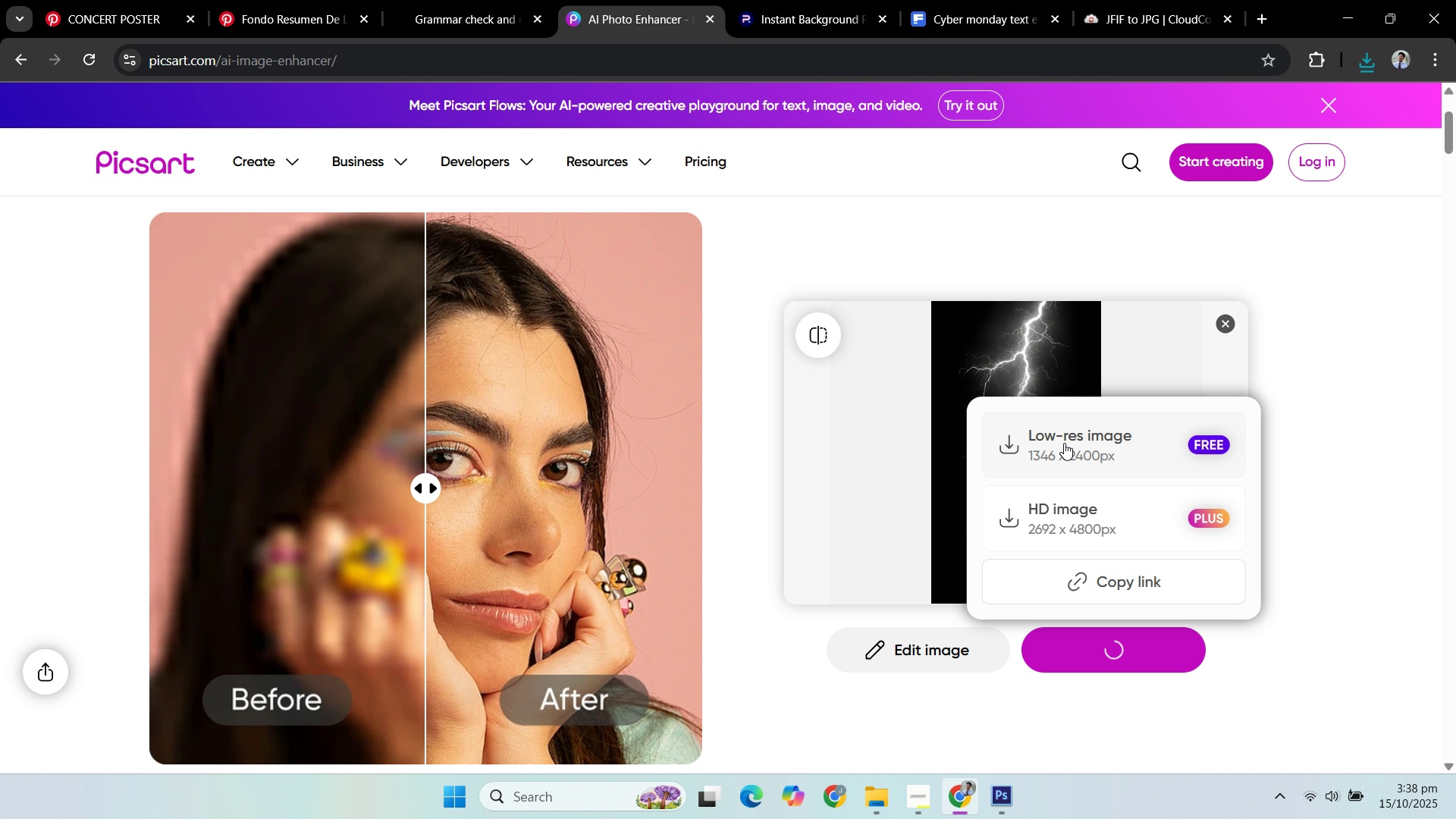 
left_click([1064, 444])
 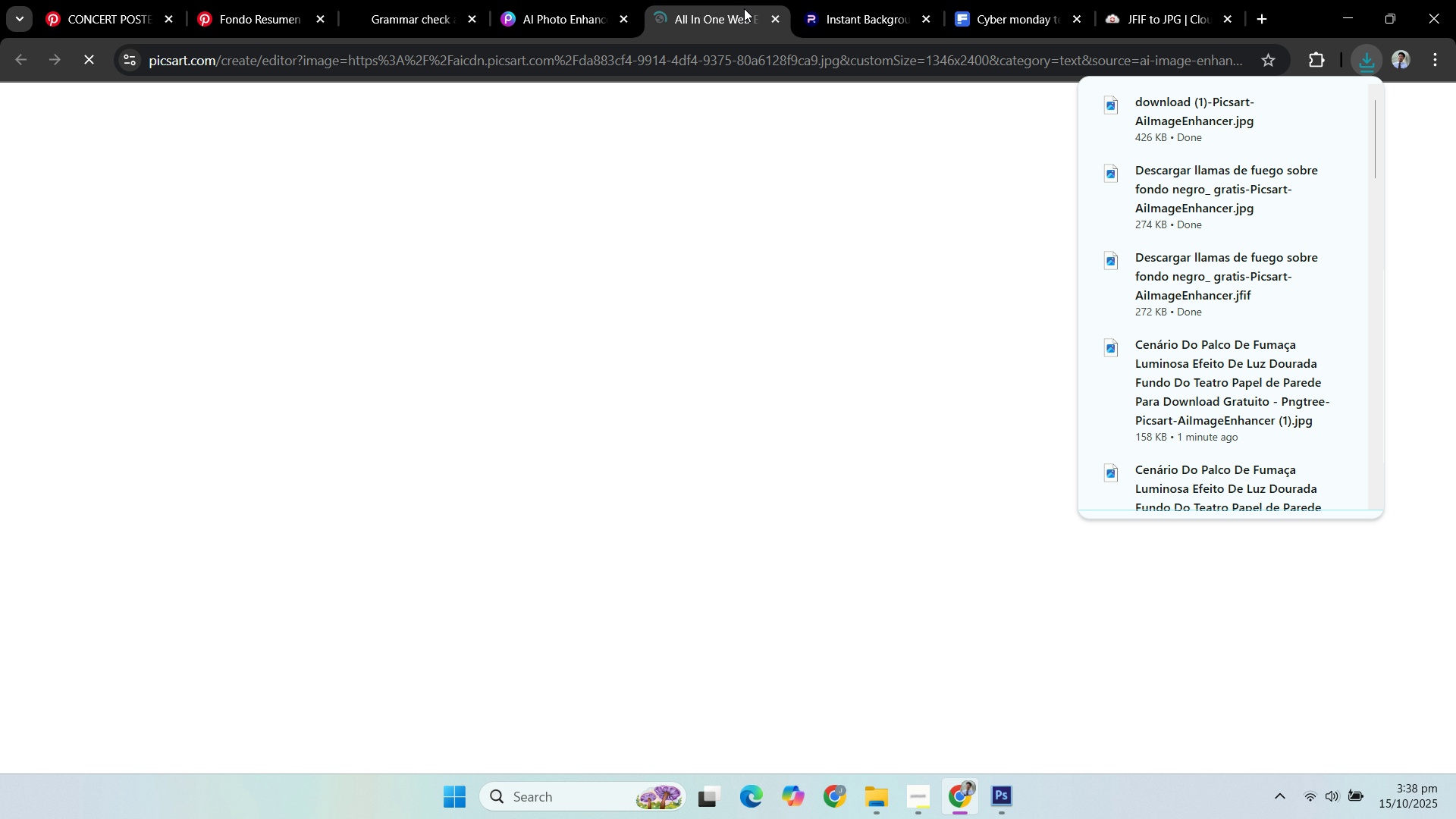 
mouse_move([791, 20])
 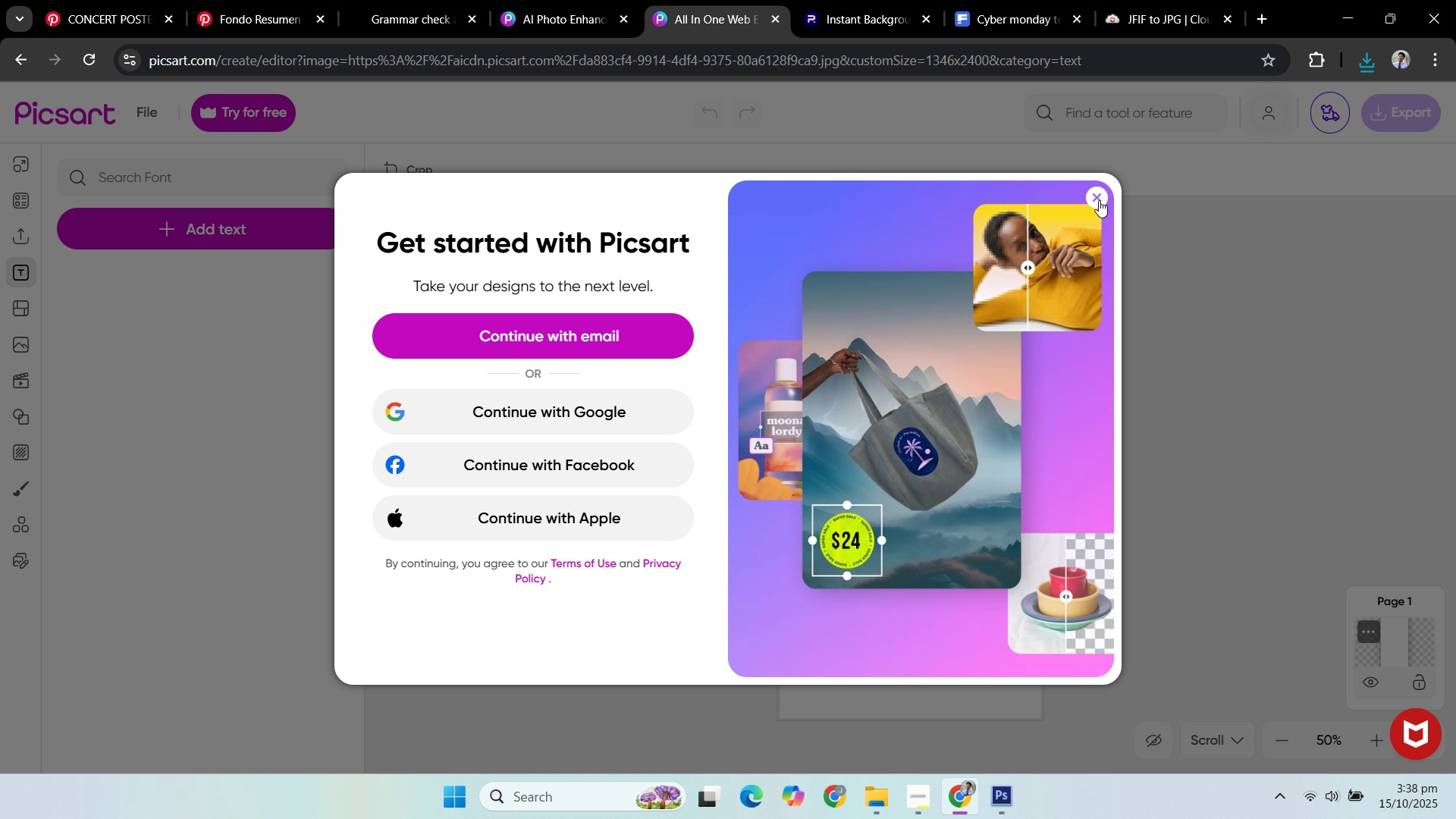 
left_click([1099, 200])
 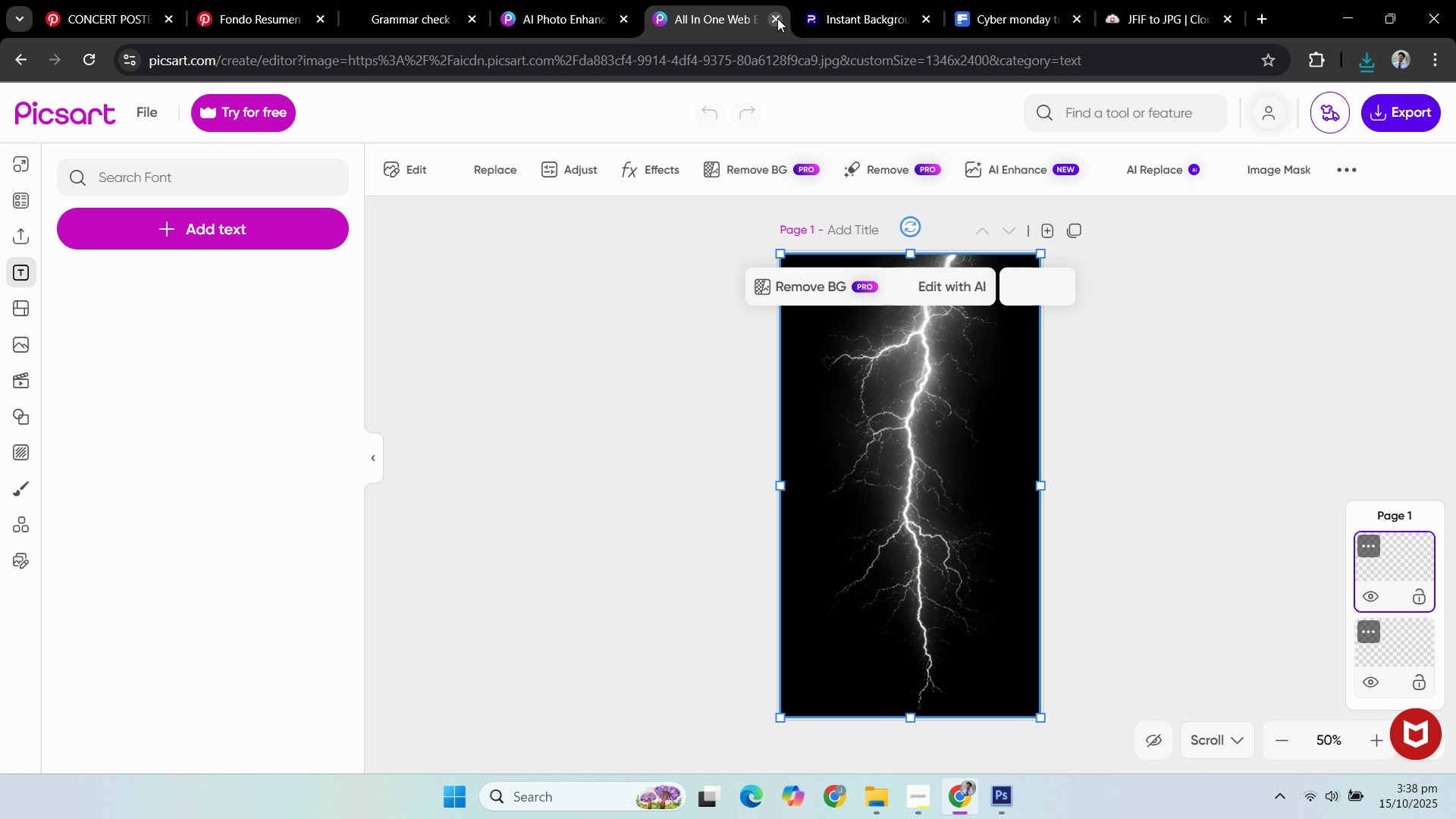 
left_click([777, 18])
 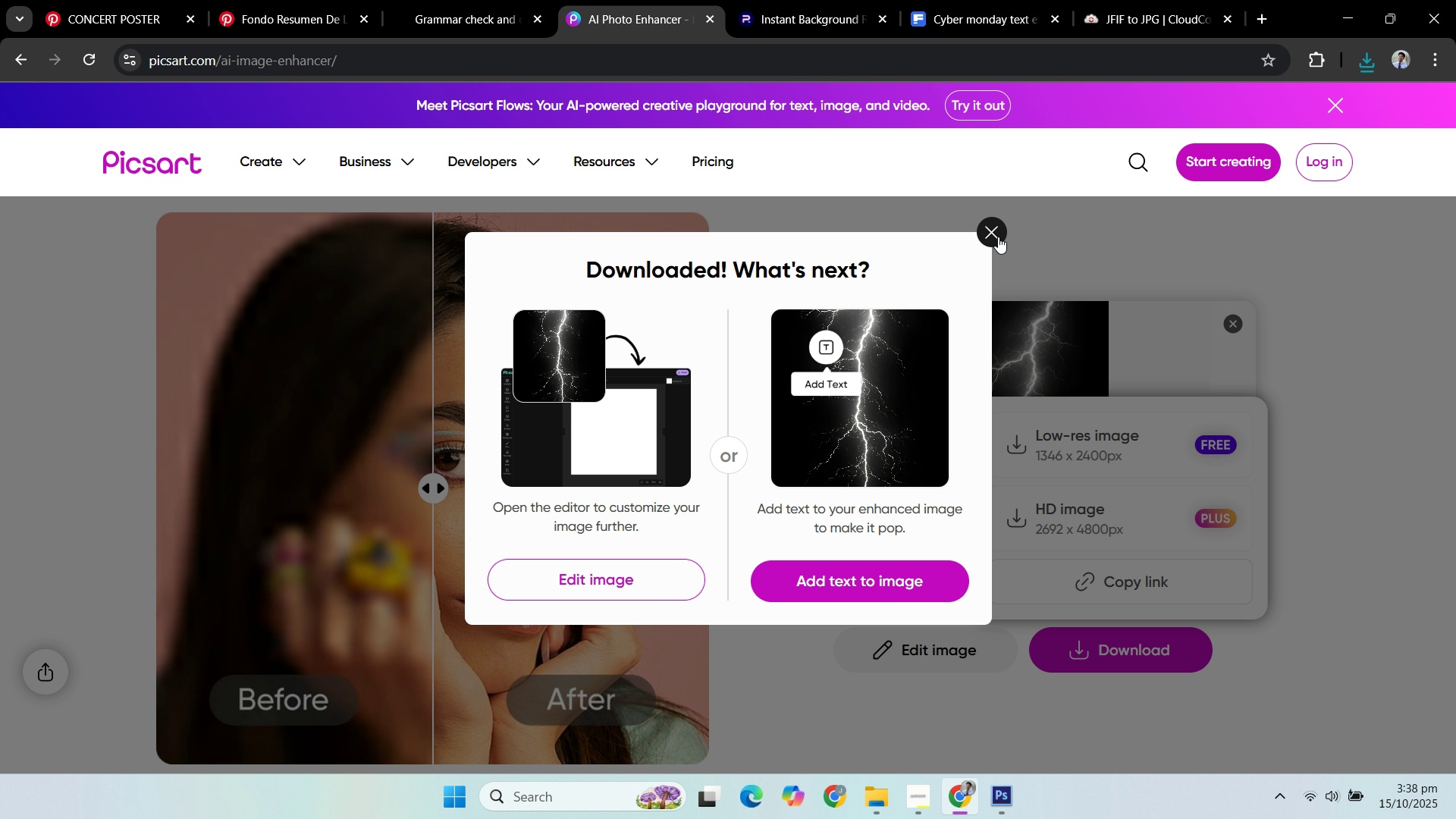 
left_click([998, 236])
 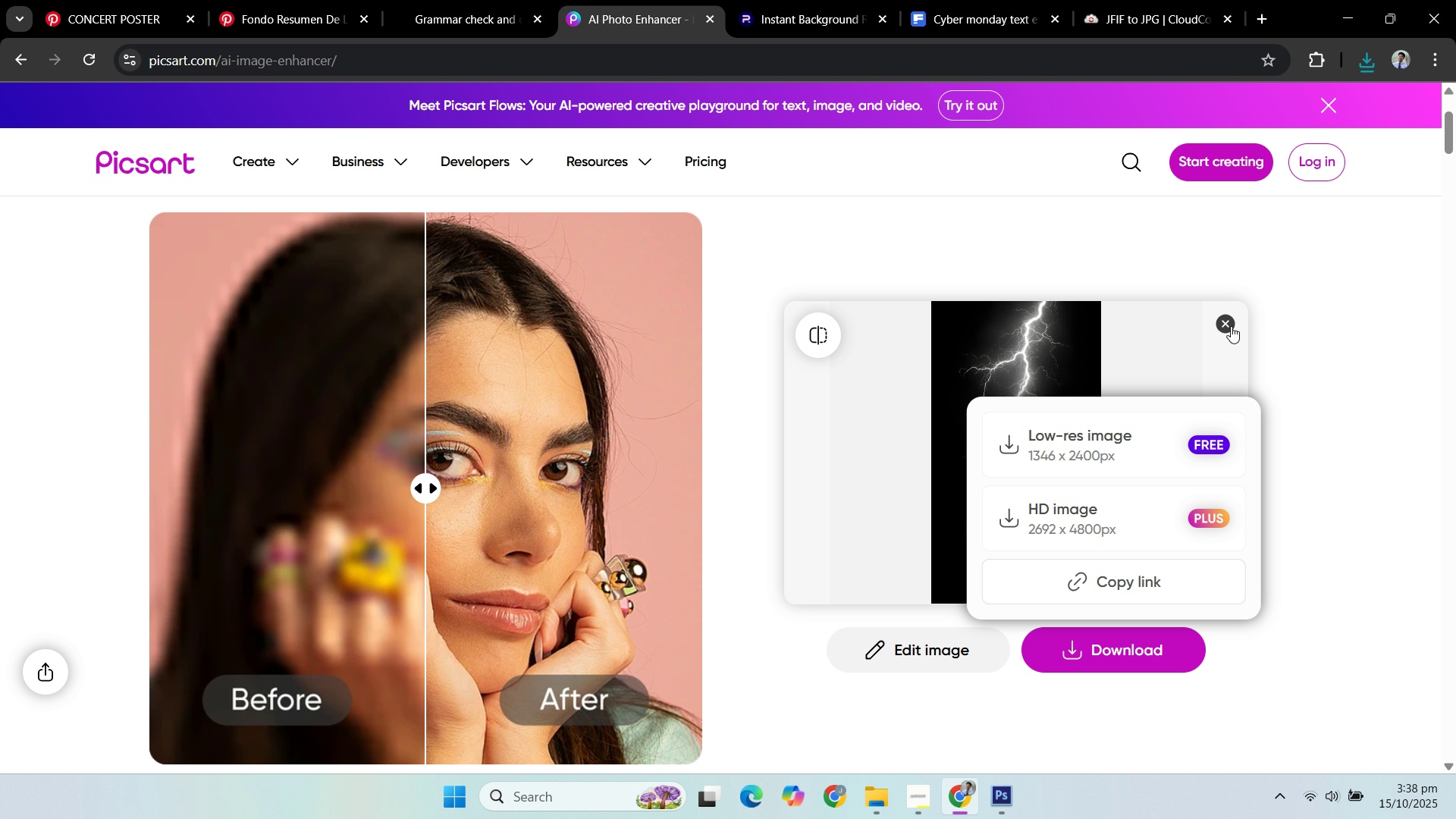 
left_click([1232, 326])
 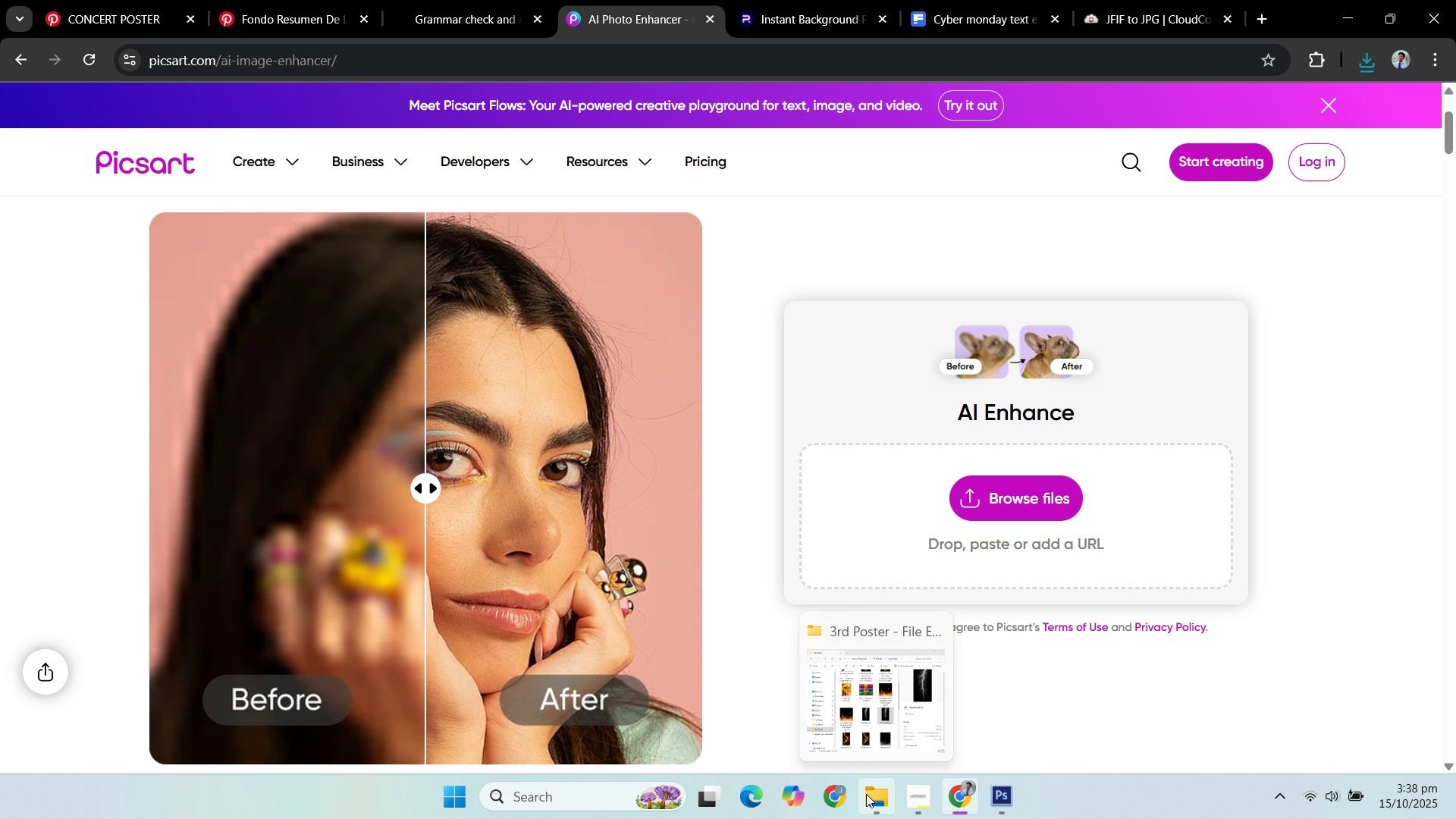 
left_click([867, 795])
 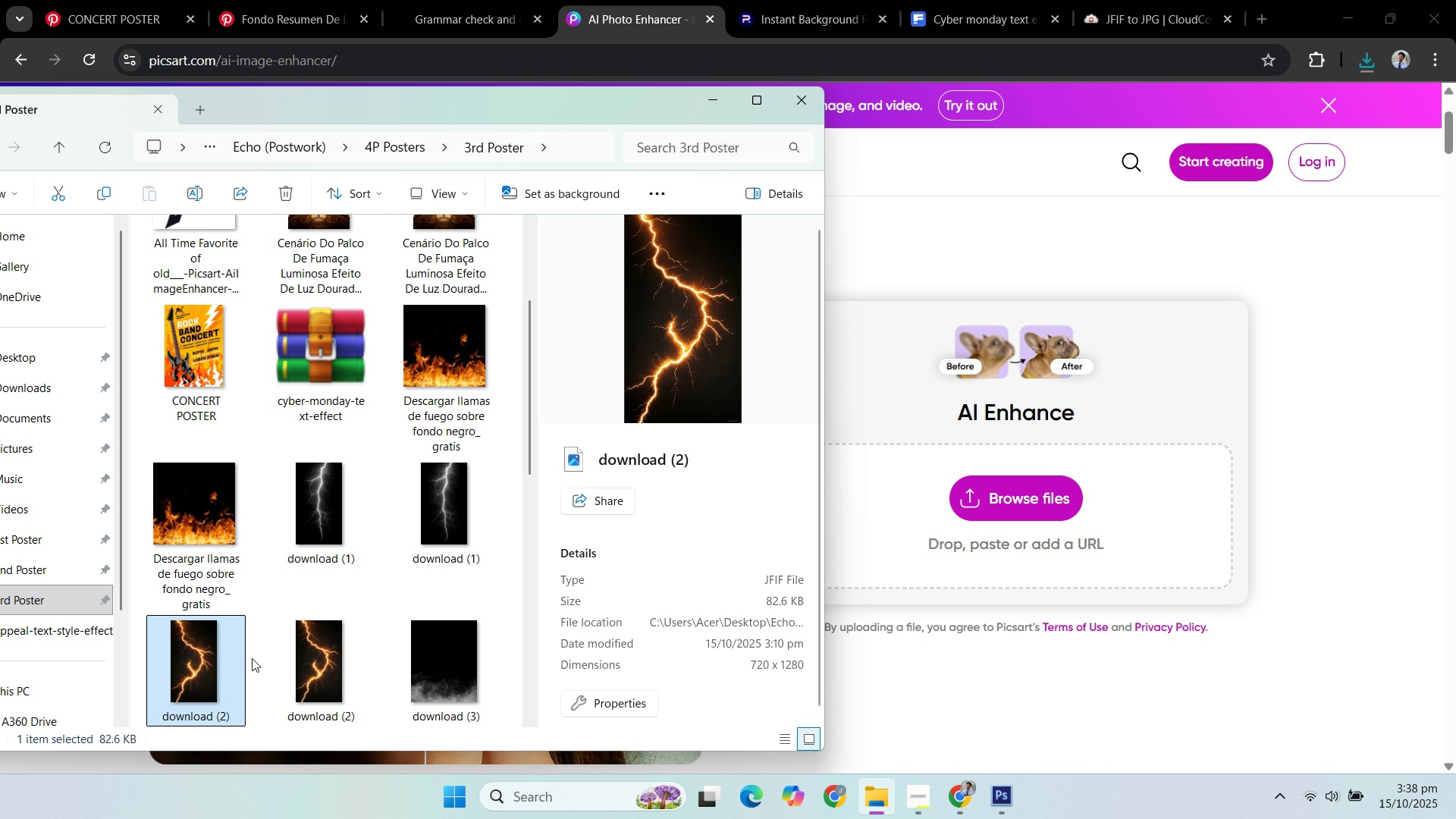 
left_click([300, 661])
 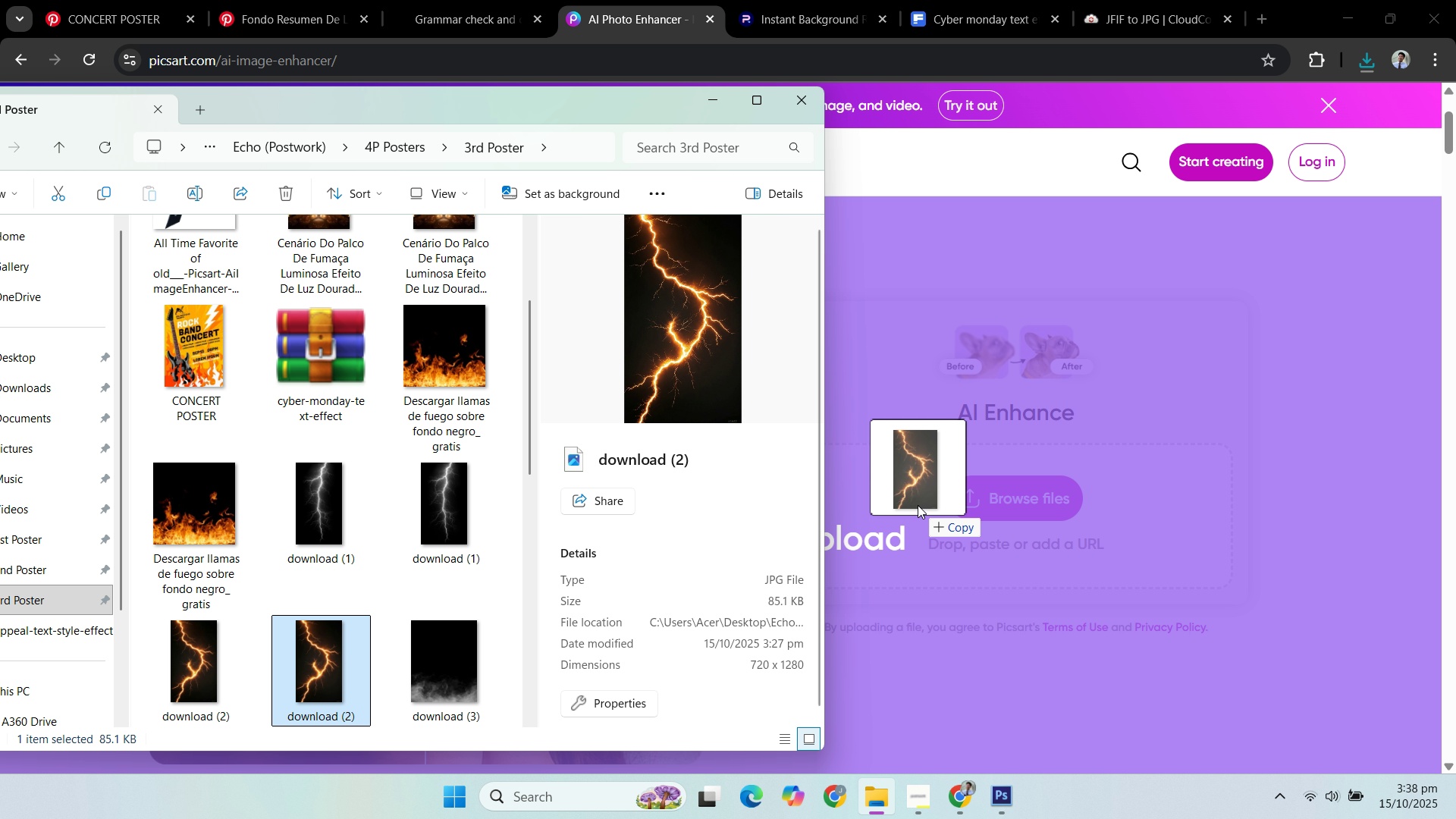 
scroll: coordinate [796, 445], scroll_direction: down, amount: 2.0
 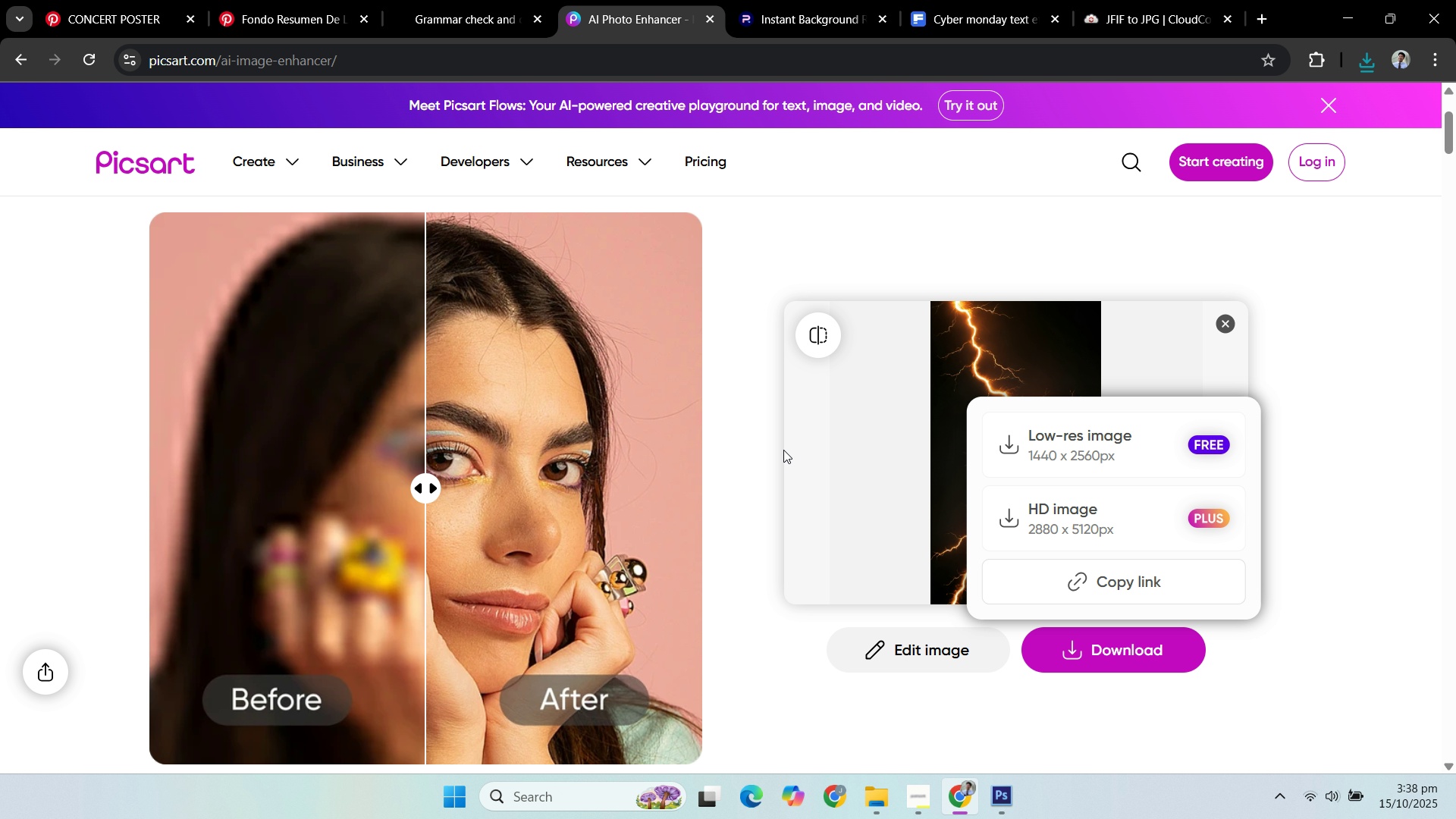 
wait(9.49)
 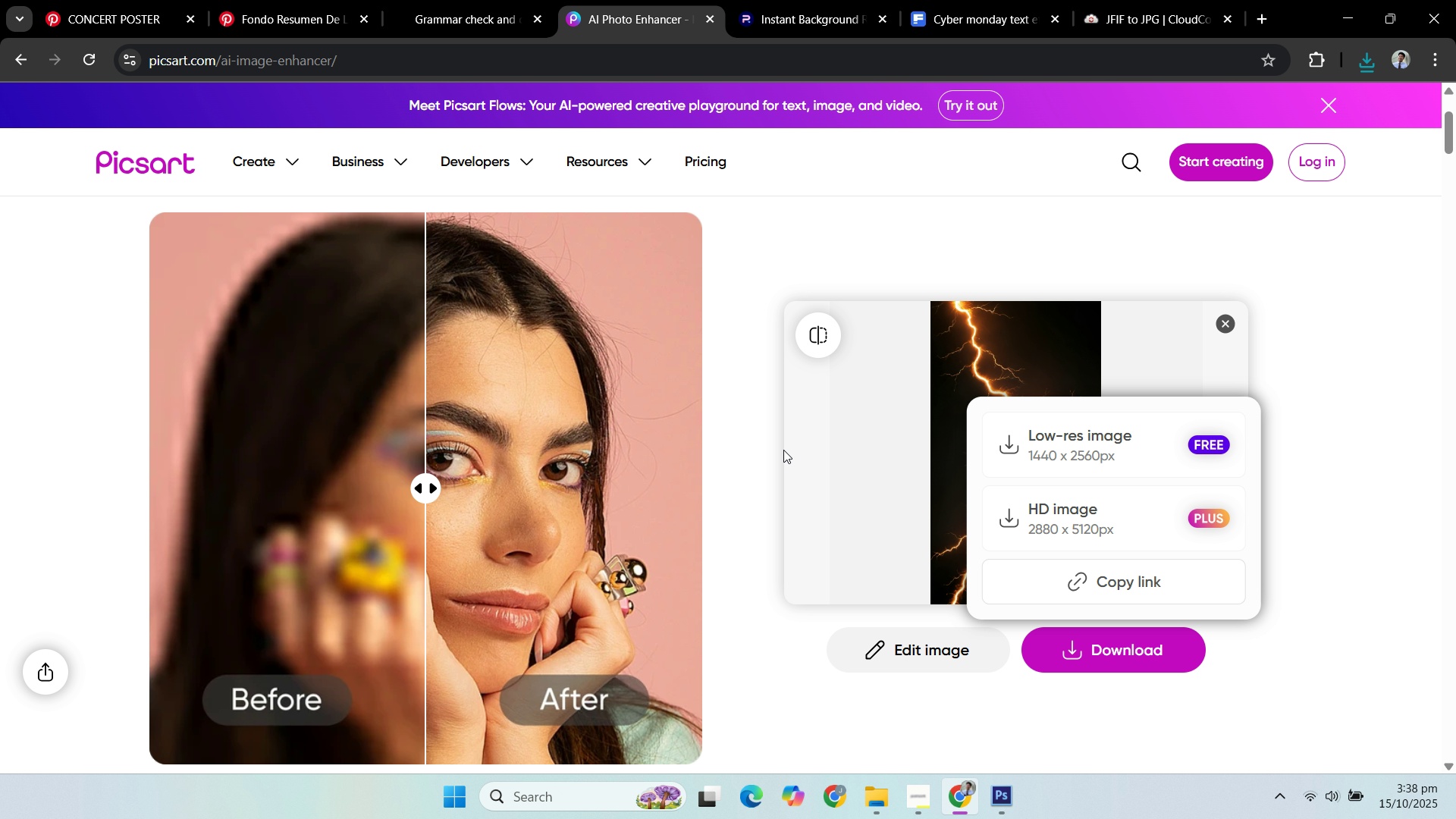 
left_click([1073, 438])
 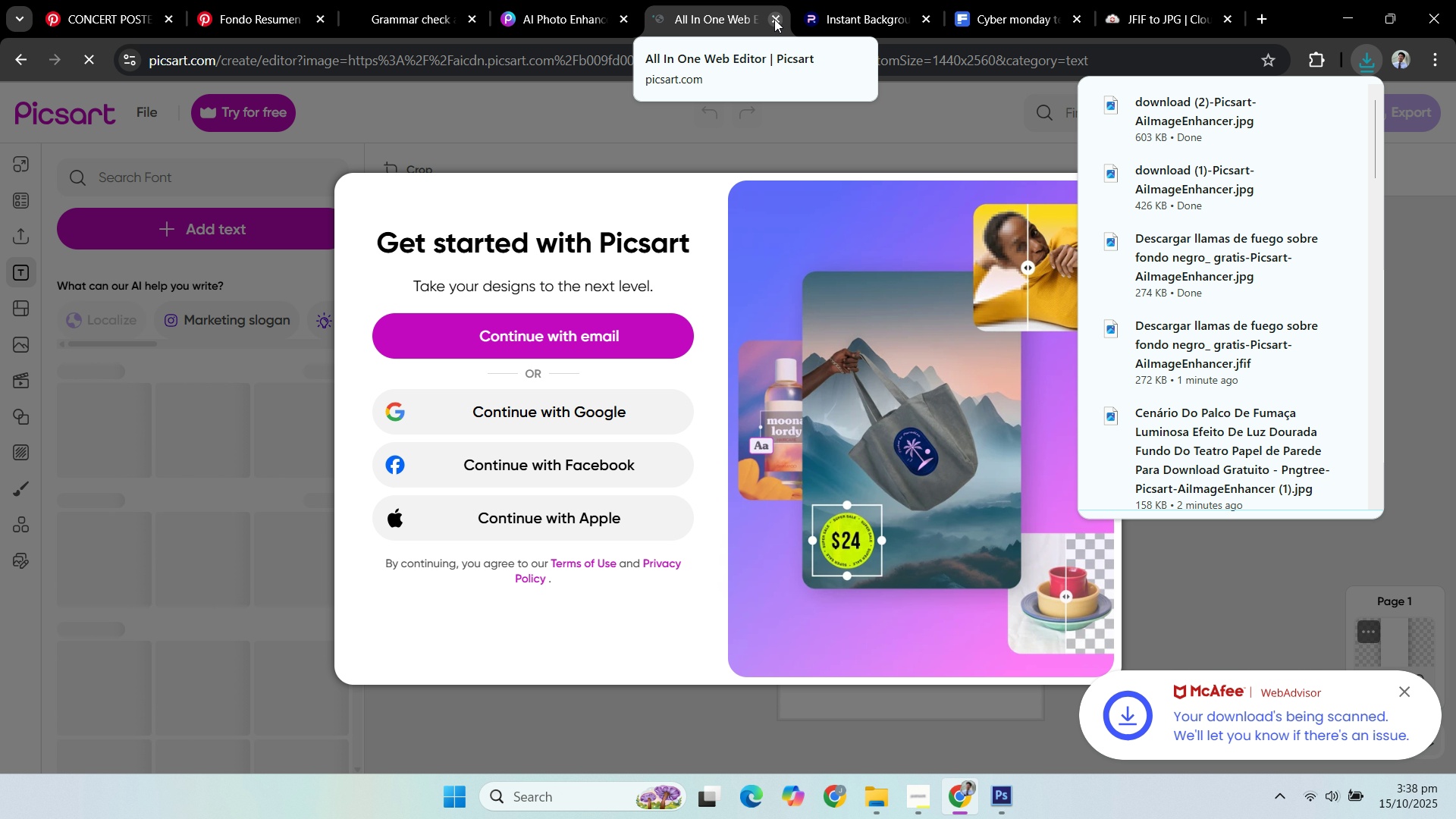 
wait(7.49)
 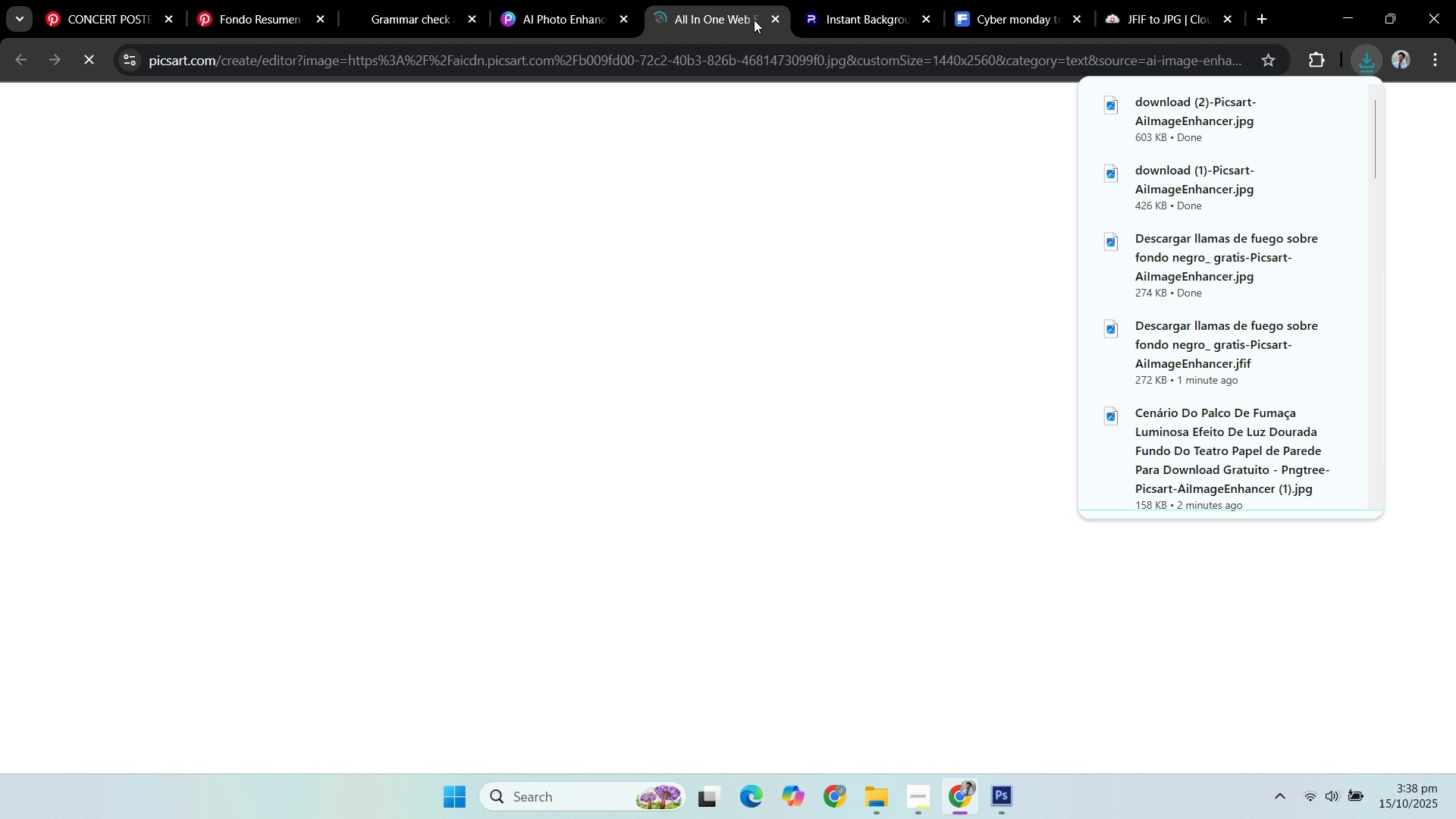 
left_click([774, 19])
 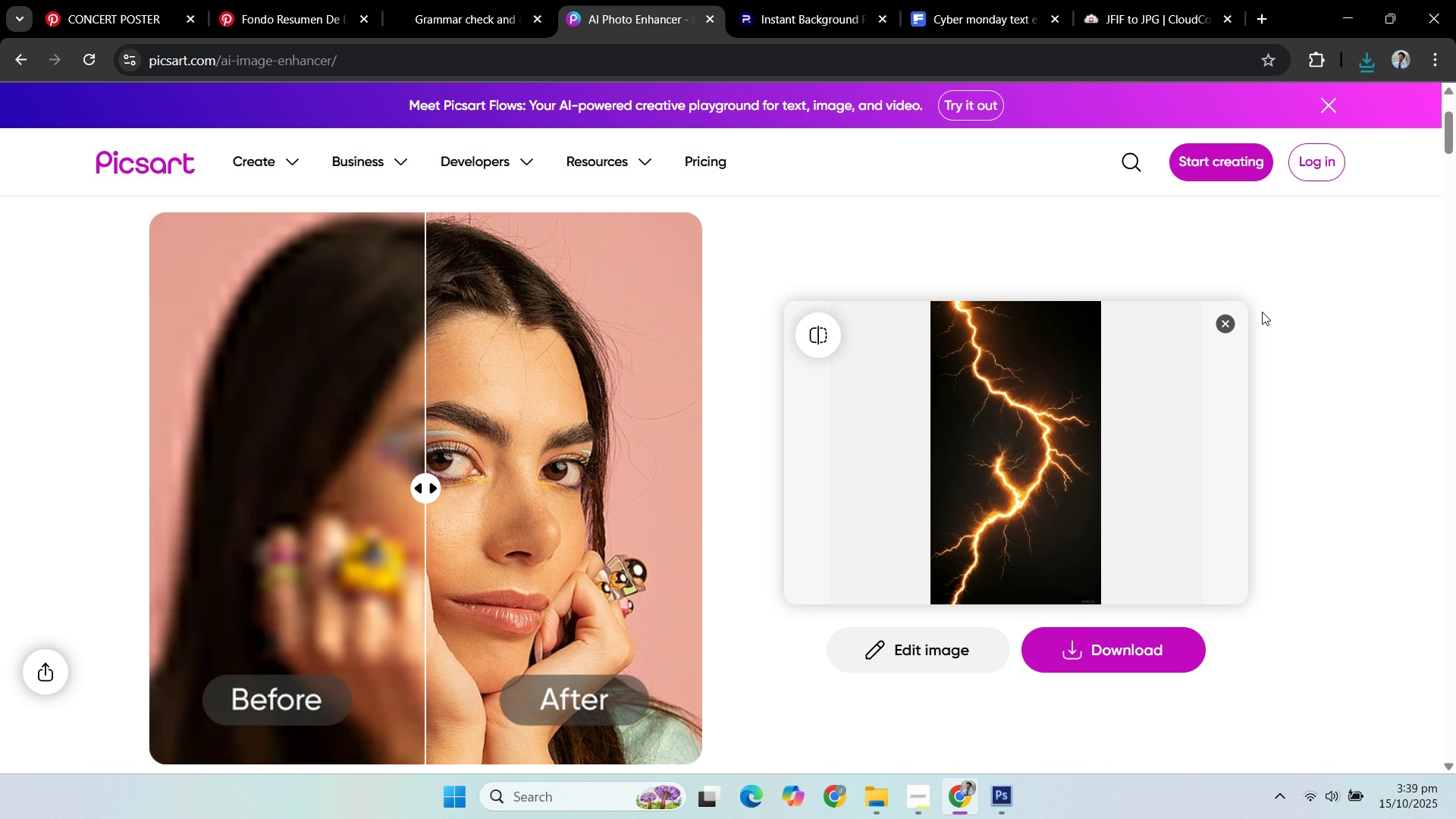 
left_click([1225, 328])
 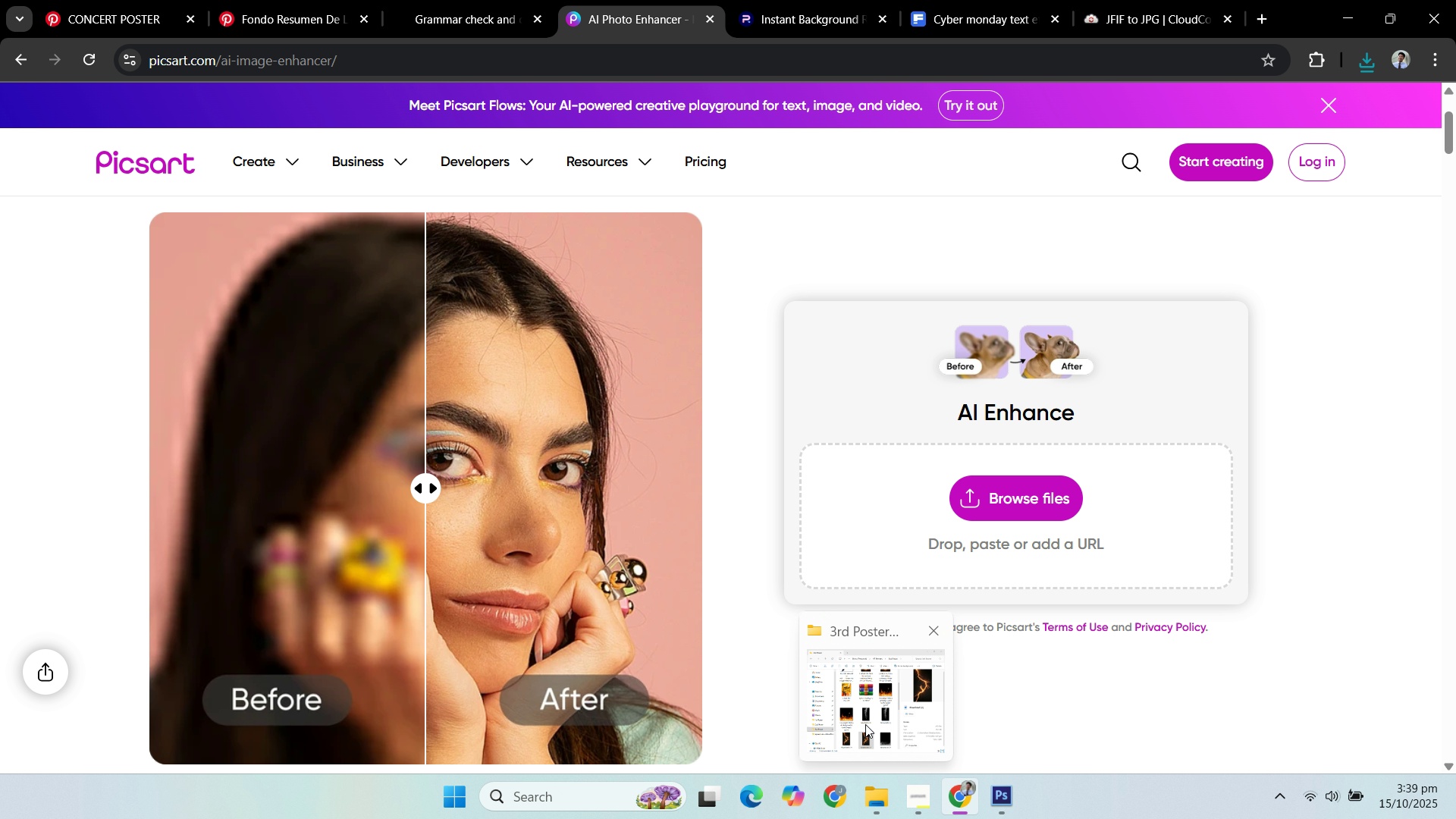 
left_click([868, 709])
 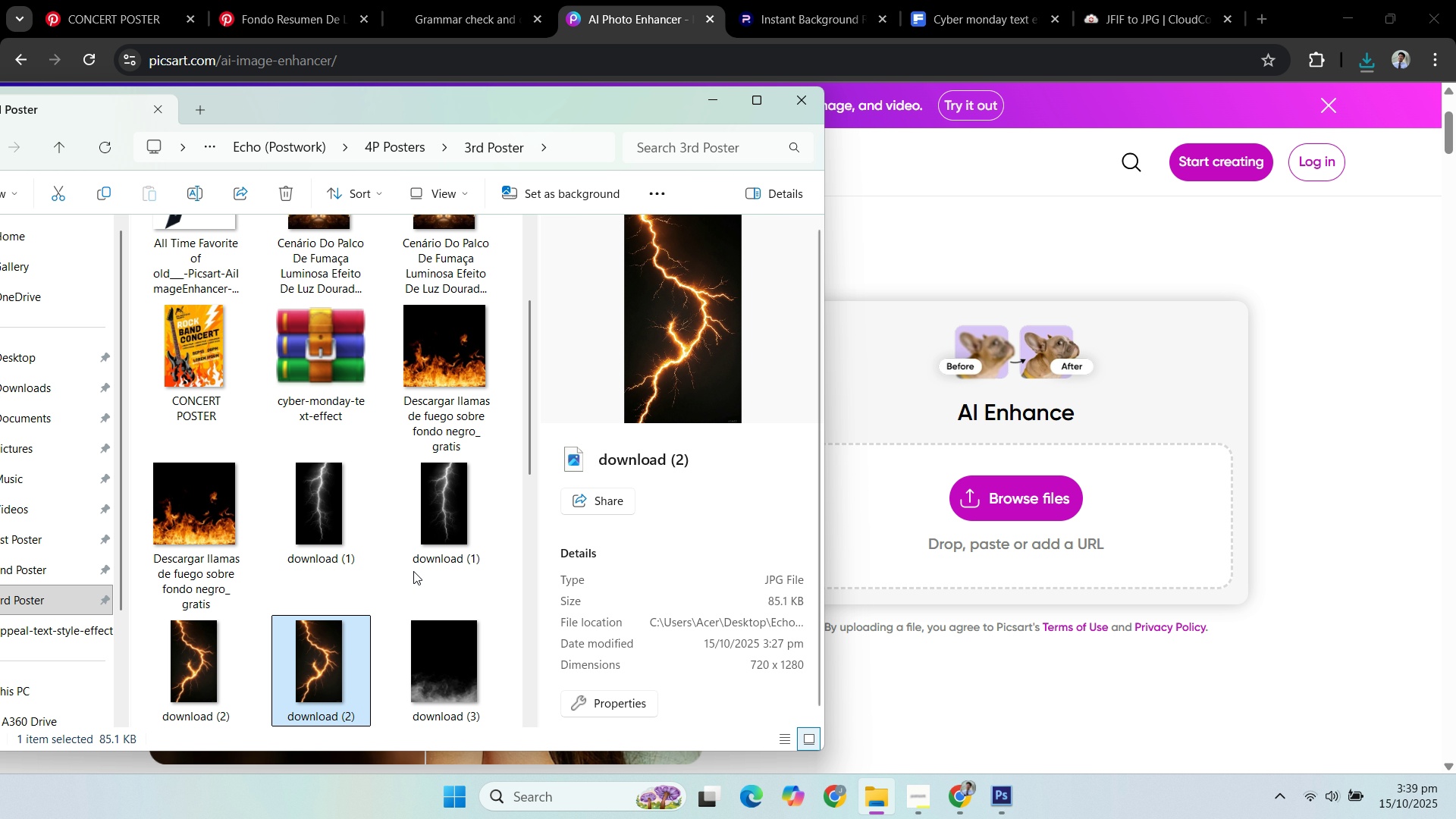 
scroll: coordinate [403, 550], scroll_direction: down, amount: 2.0
 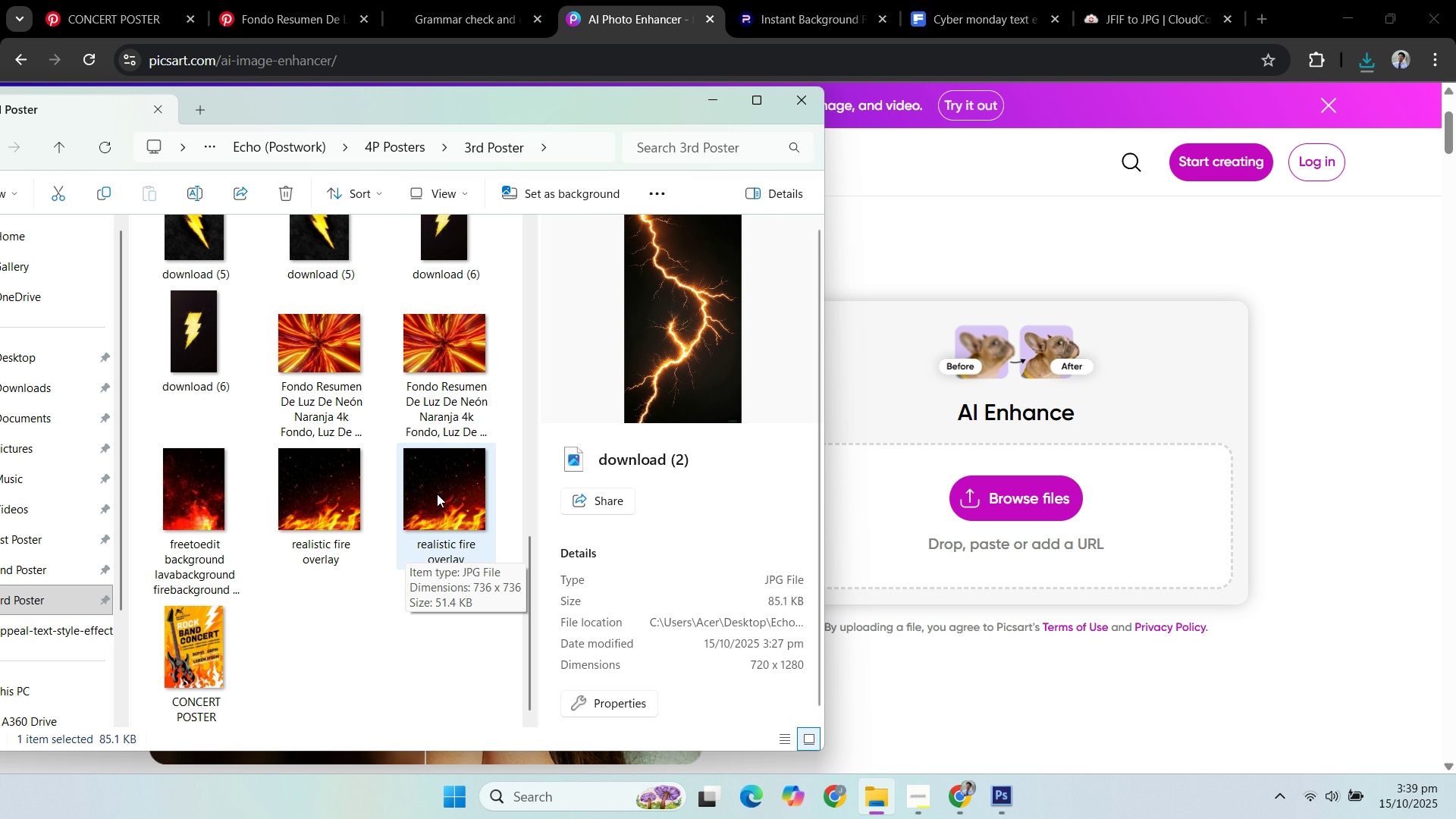 
scroll: coordinate [437, 493], scroll_direction: up, amount: 1.0
 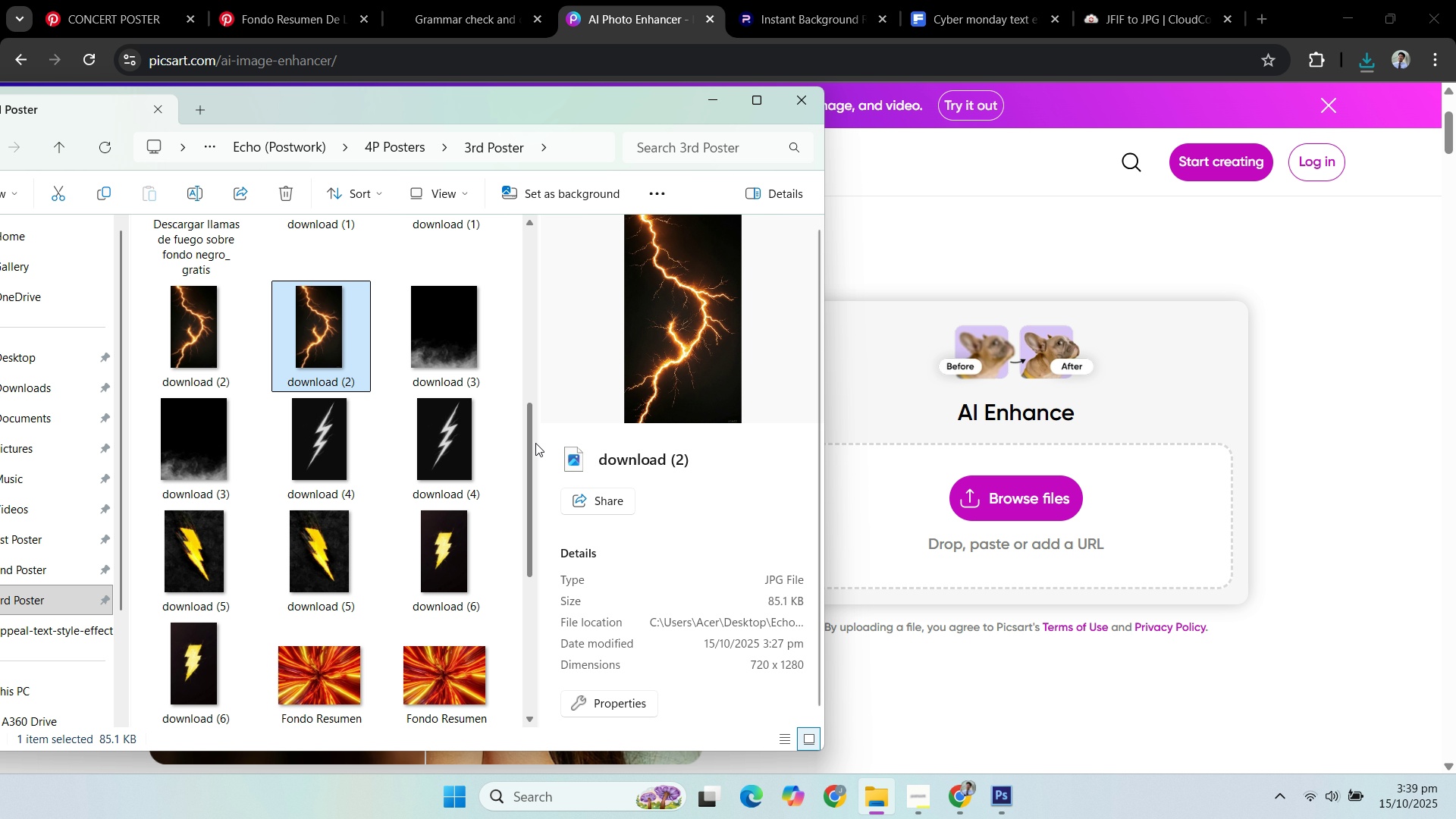 
left_click([469, 347])
 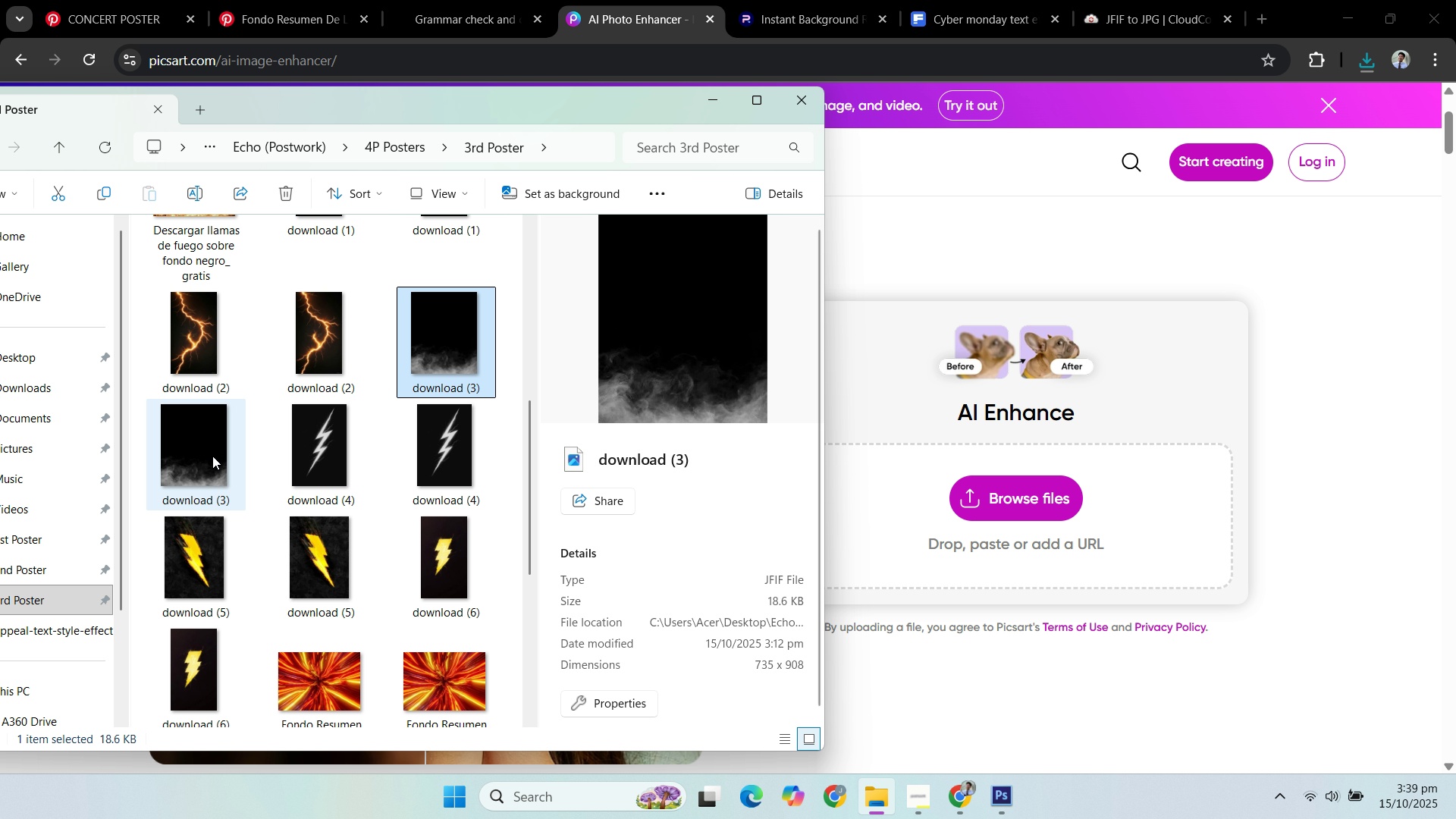 
left_click([212, 456])
 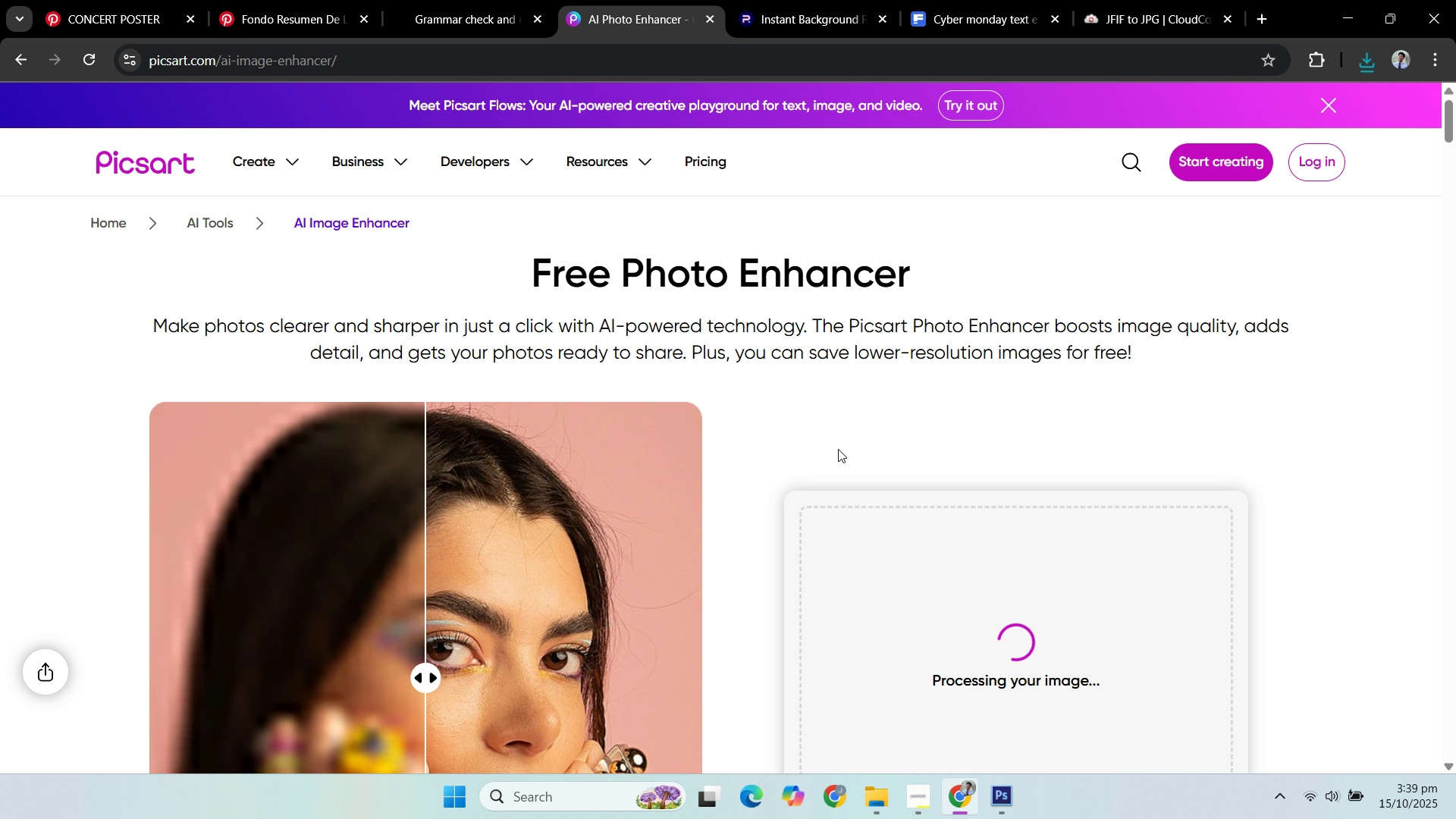 
scroll: coordinate [804, 430], scroll_direction: down, amount: 2.0
 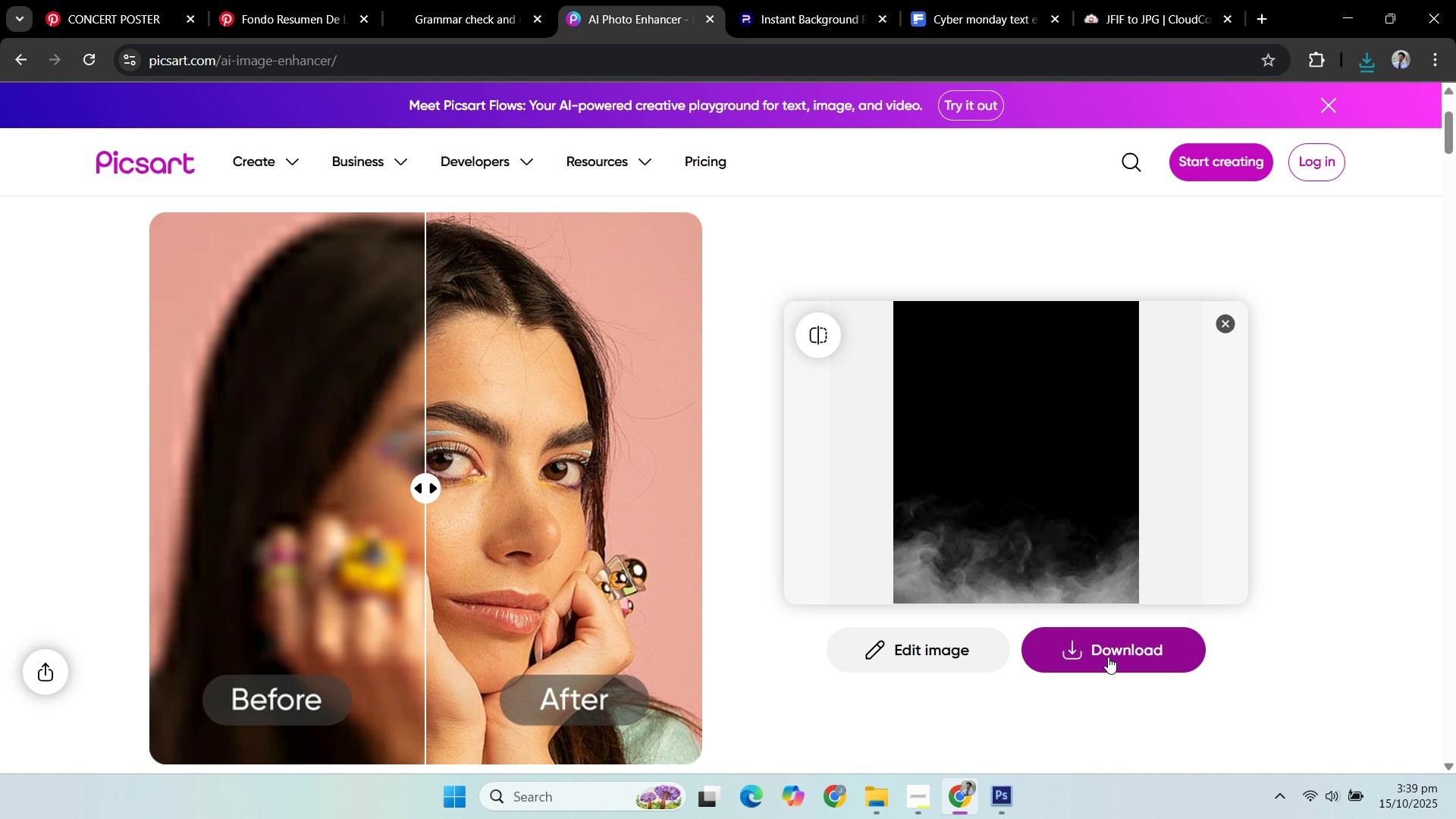 
left_click([1072, 450])
 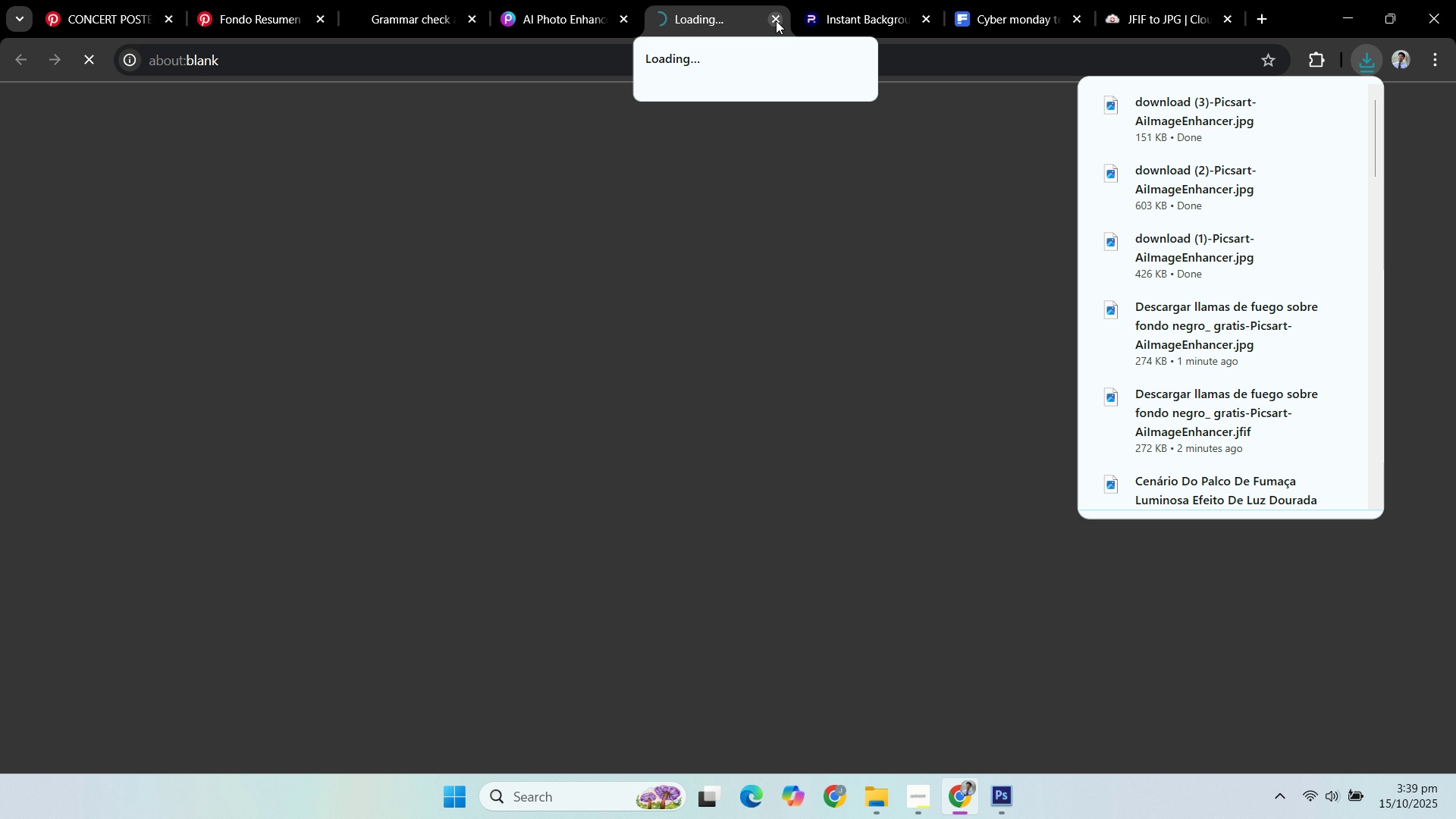 
wait(5.81)
 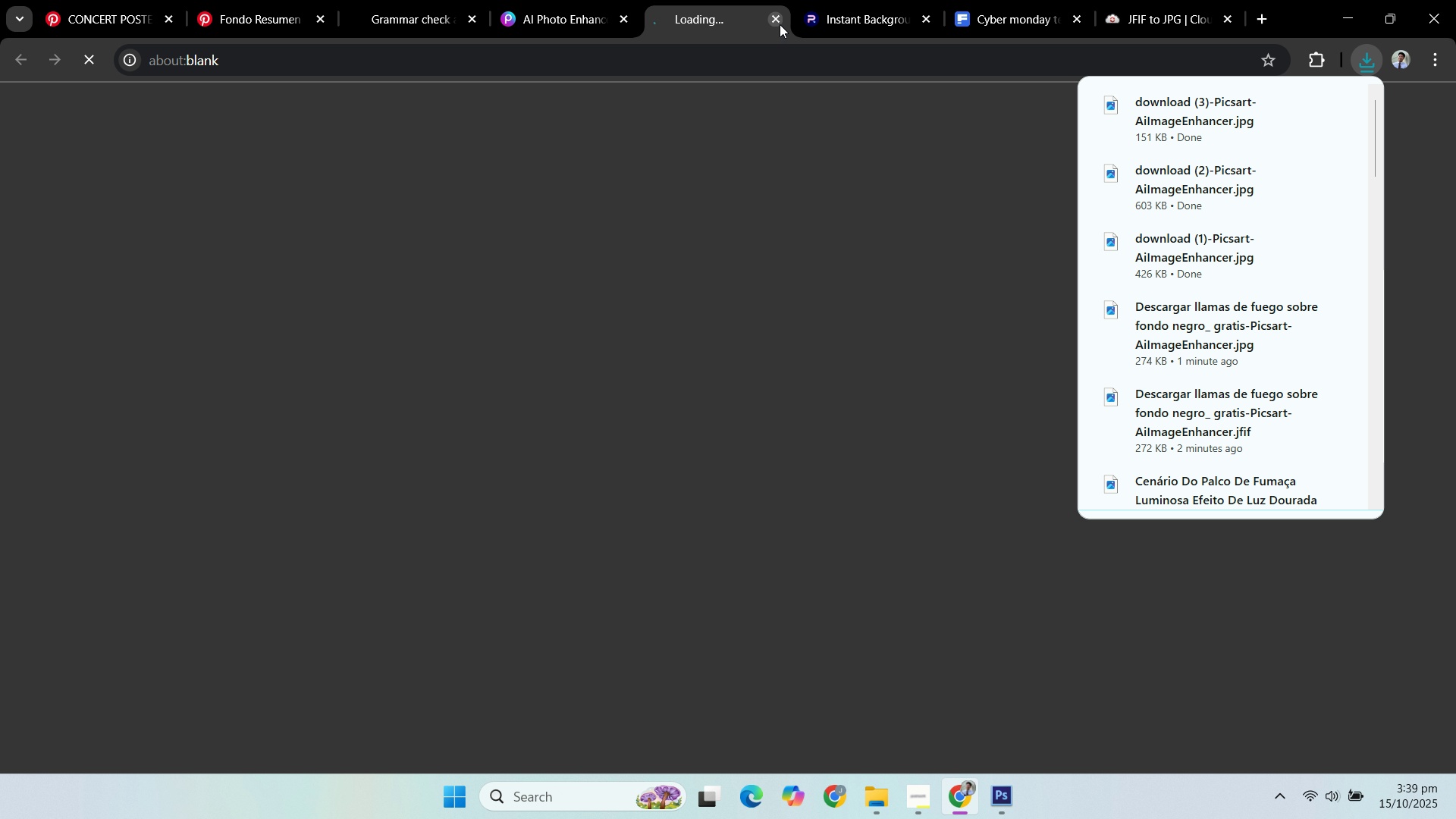 
left_click([776, 20])
 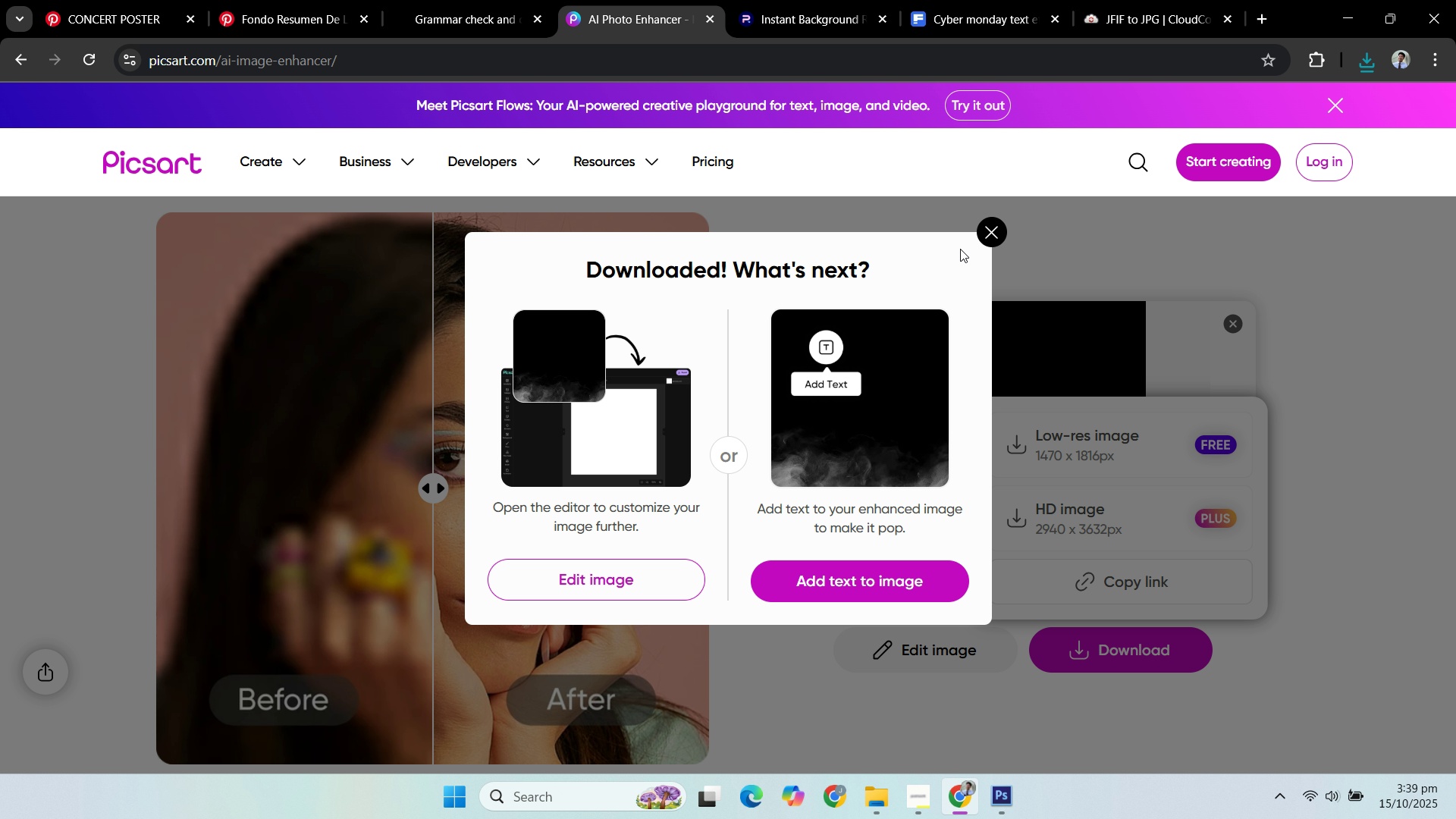 
left_click([990, 235])
 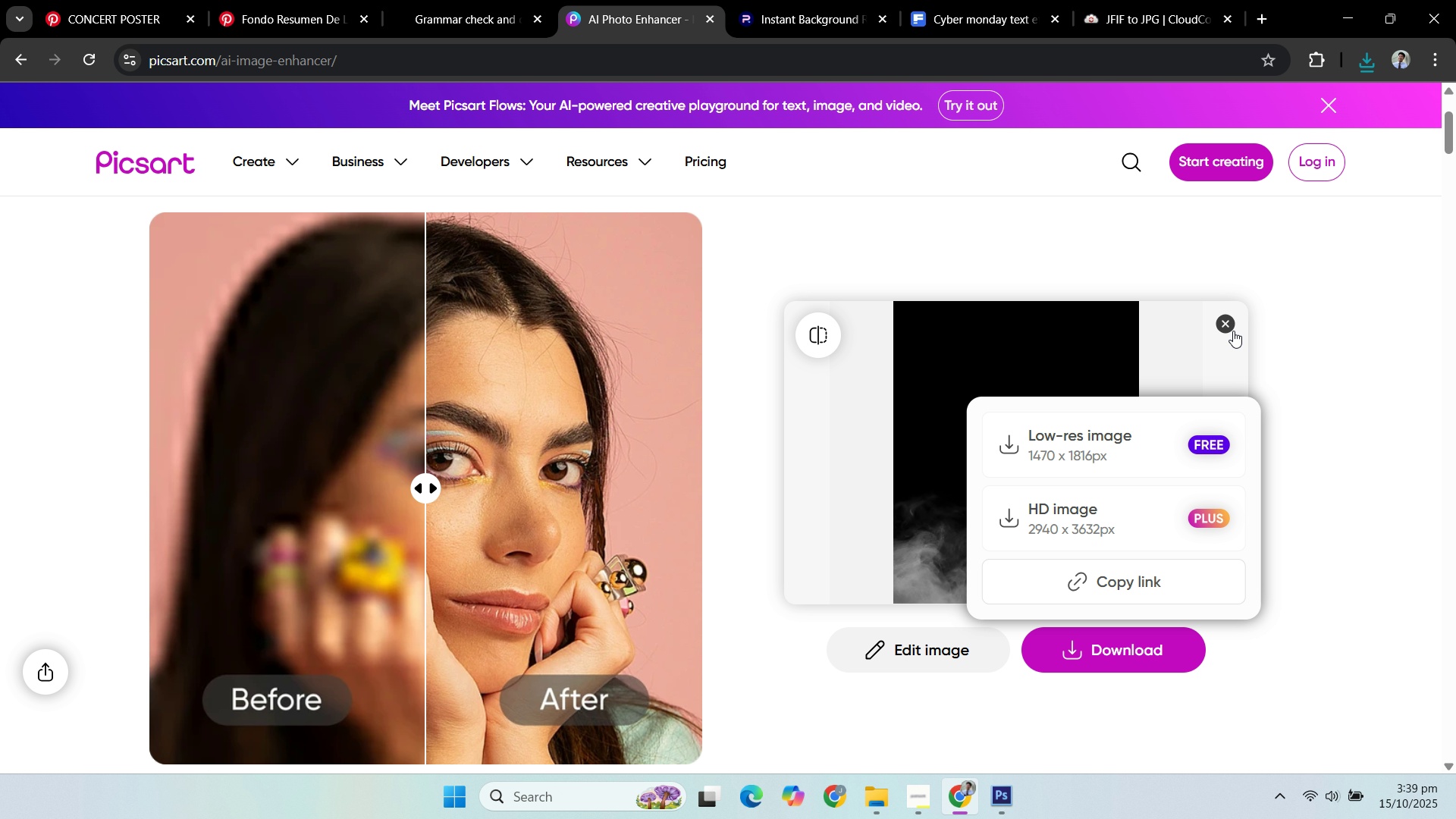 
left_click([1233, 331])
 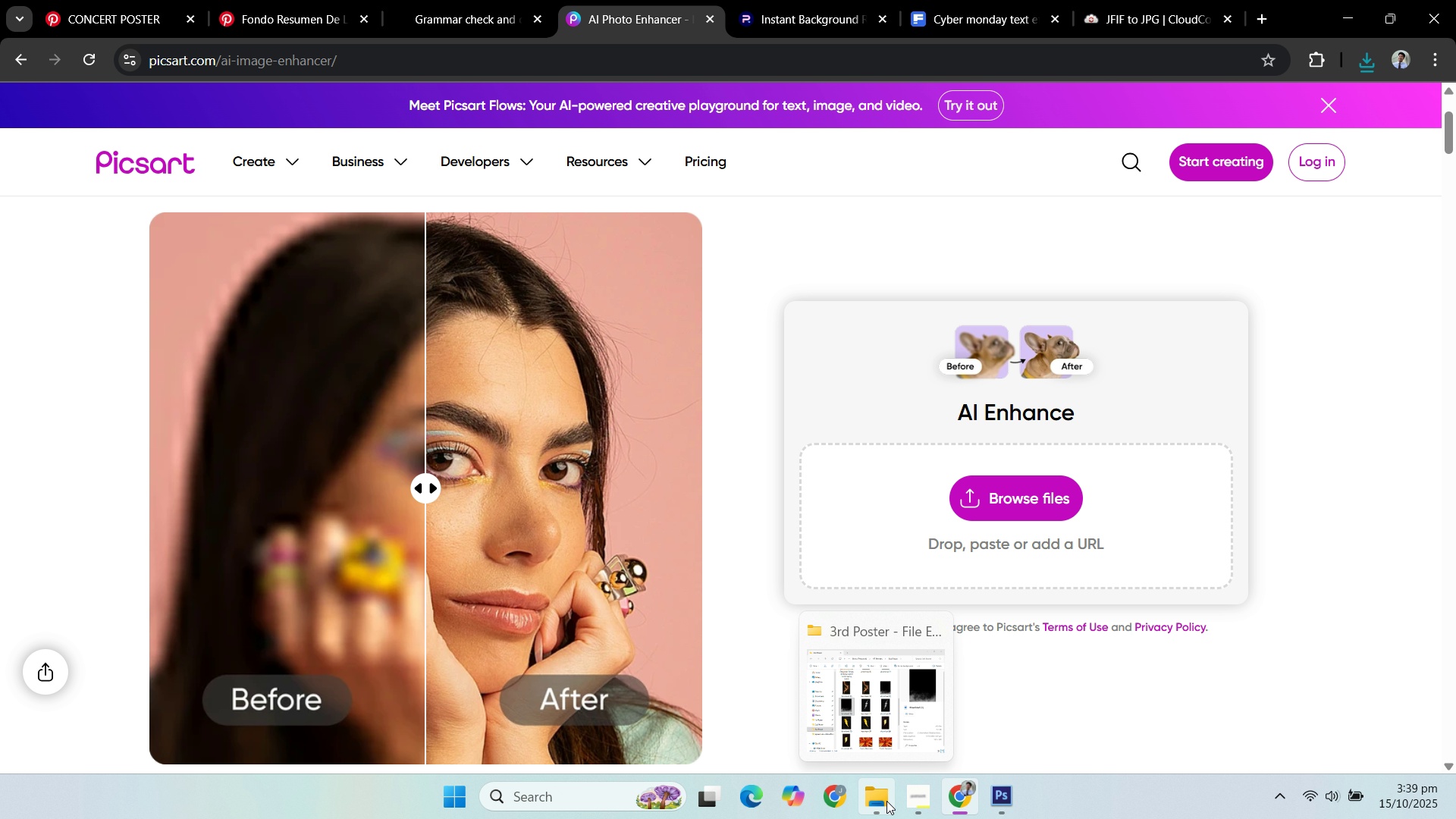 
left_click([886, 801])
 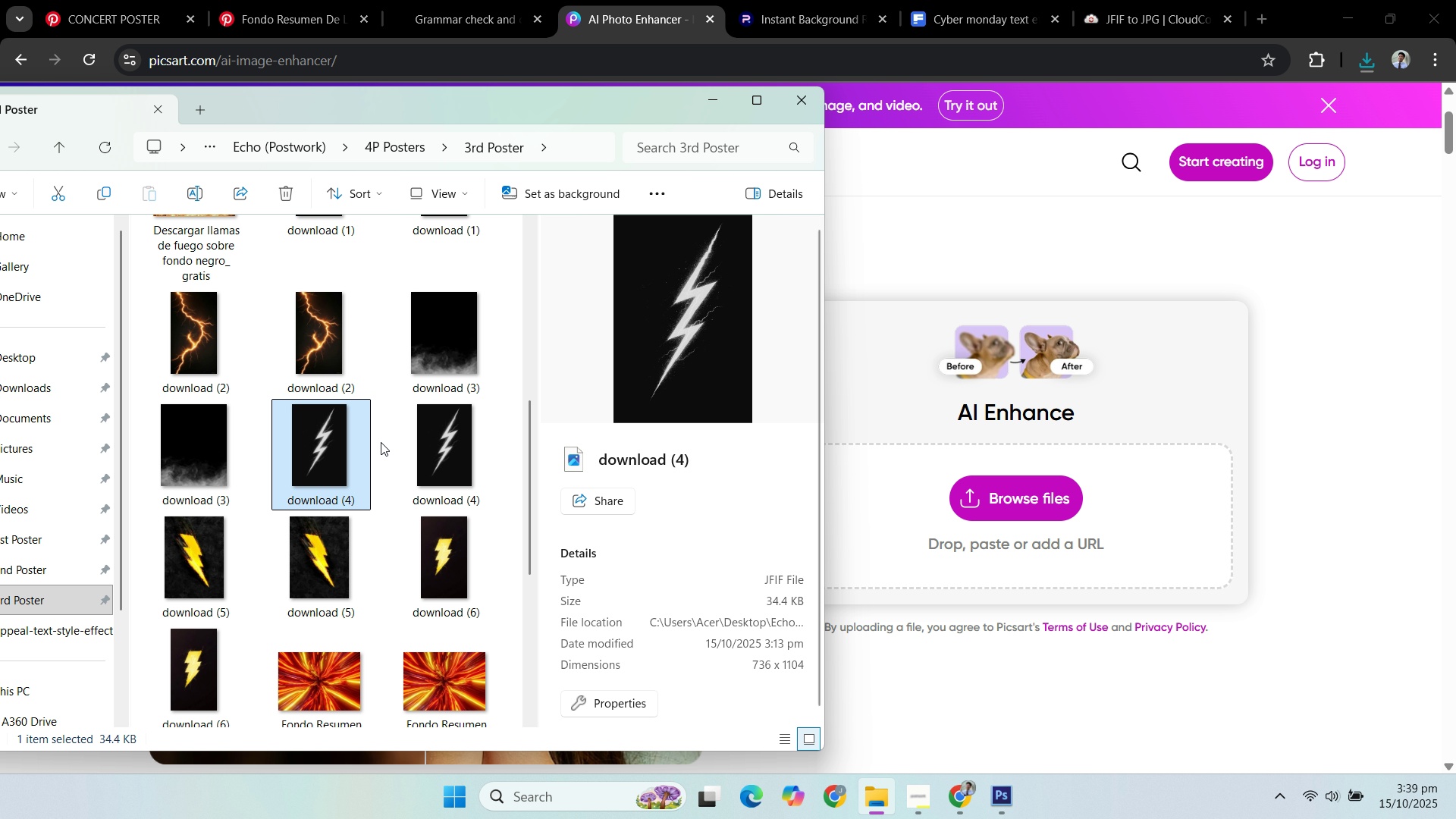 
double_click([426, 446])
 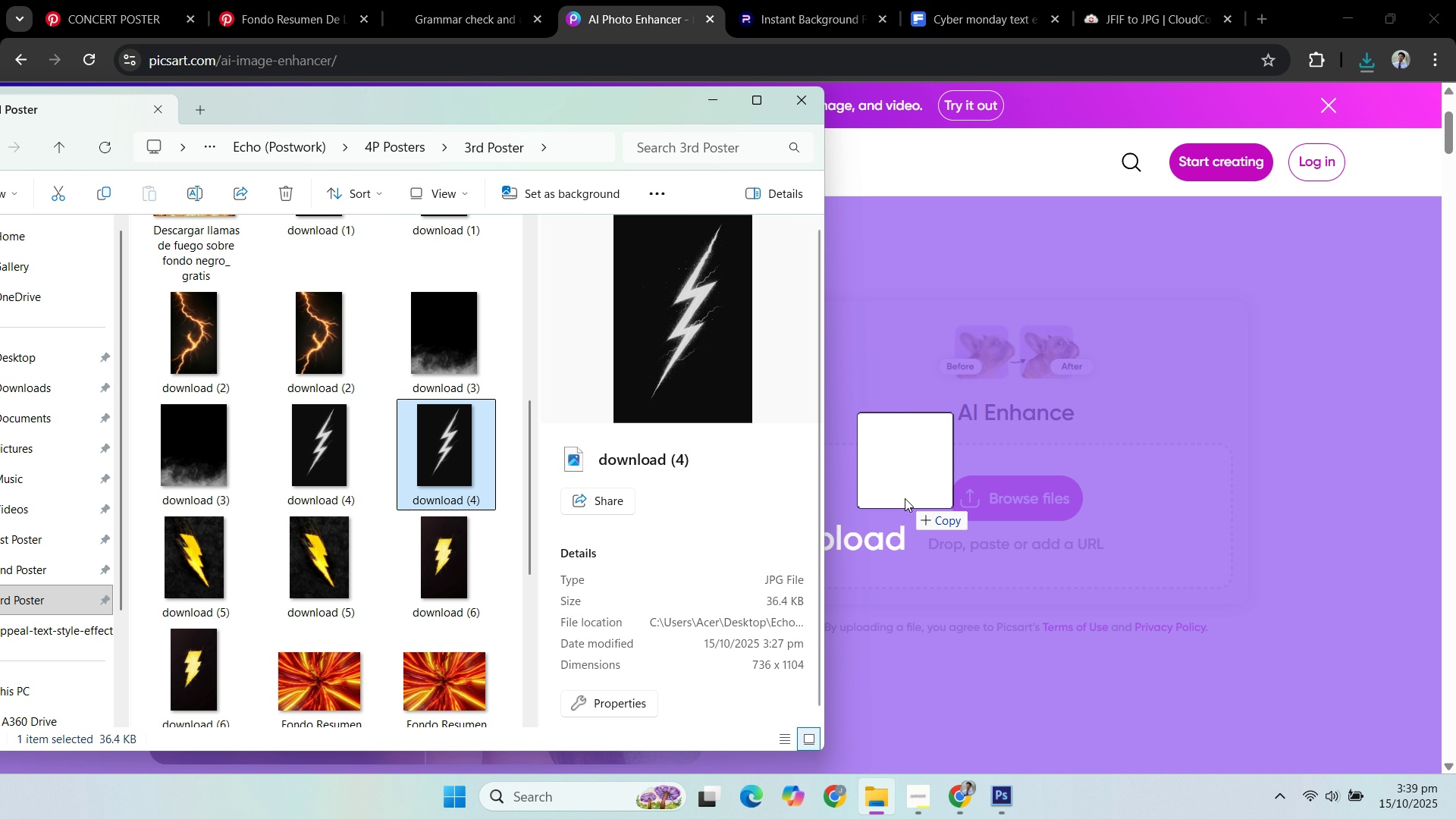 
scroll: coordinate [934, 482], scroll_direction: down, amount: 2.0
 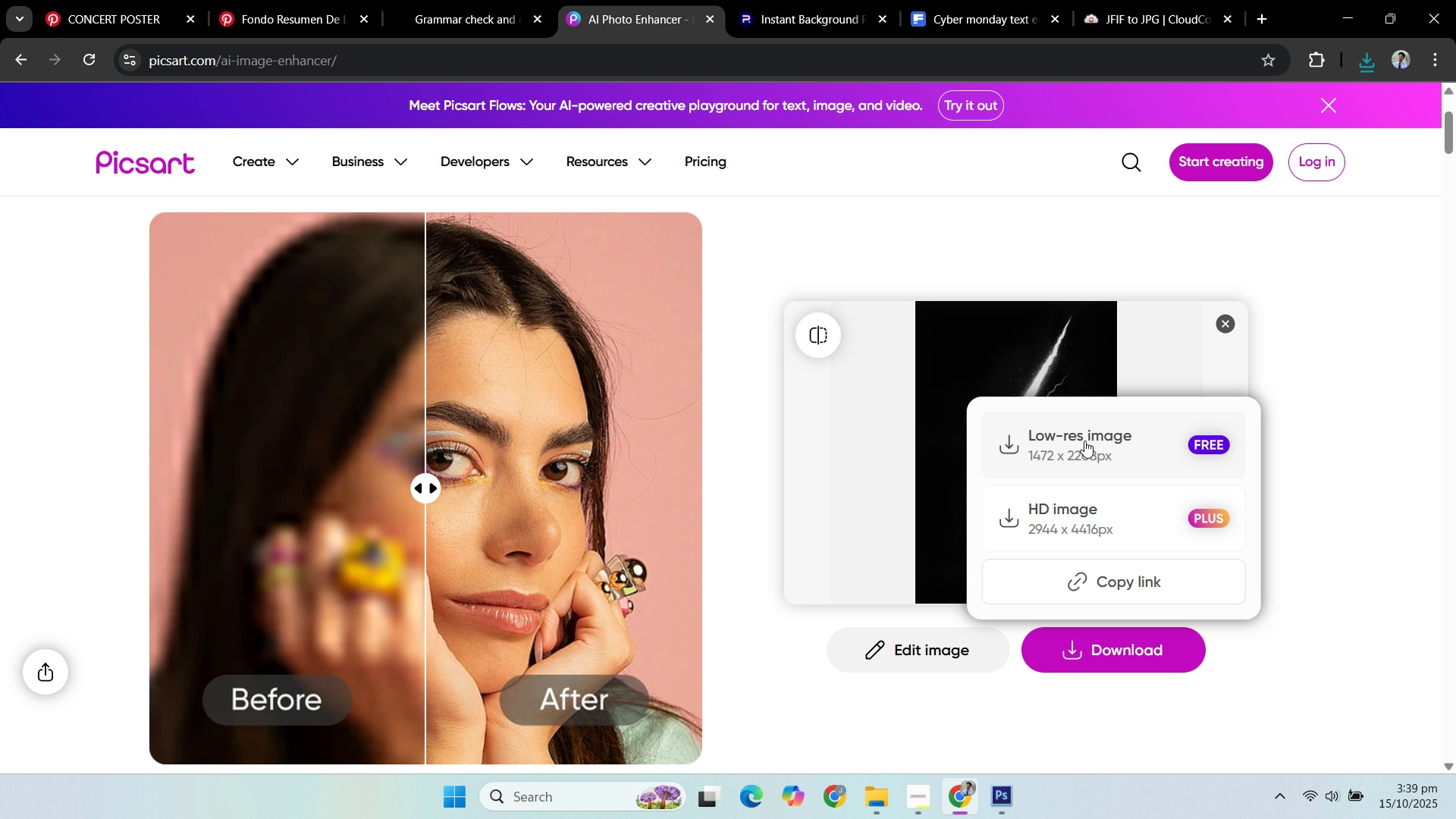 
wait(31.7)
 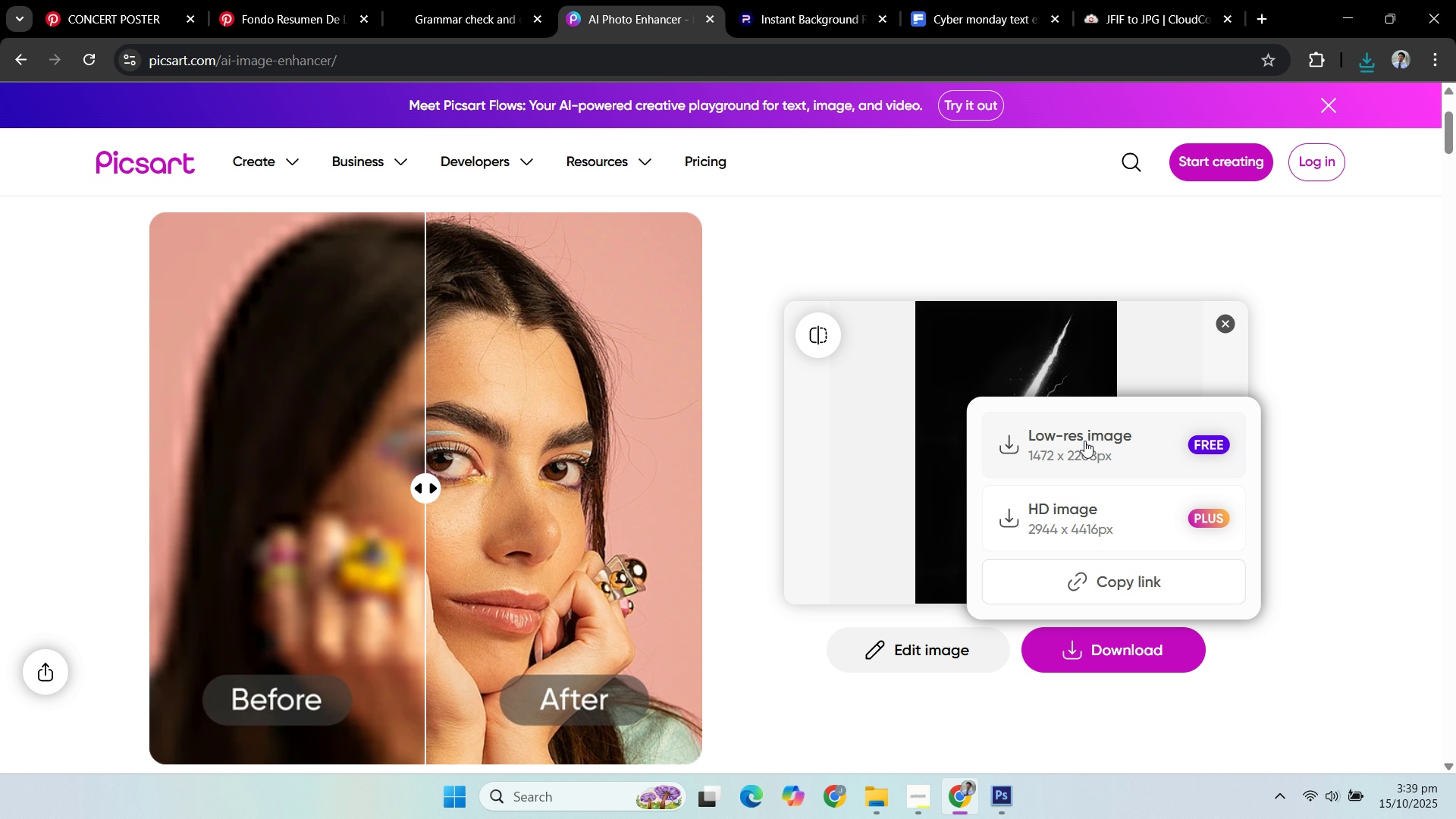 
mouse_move([1275, 366])
 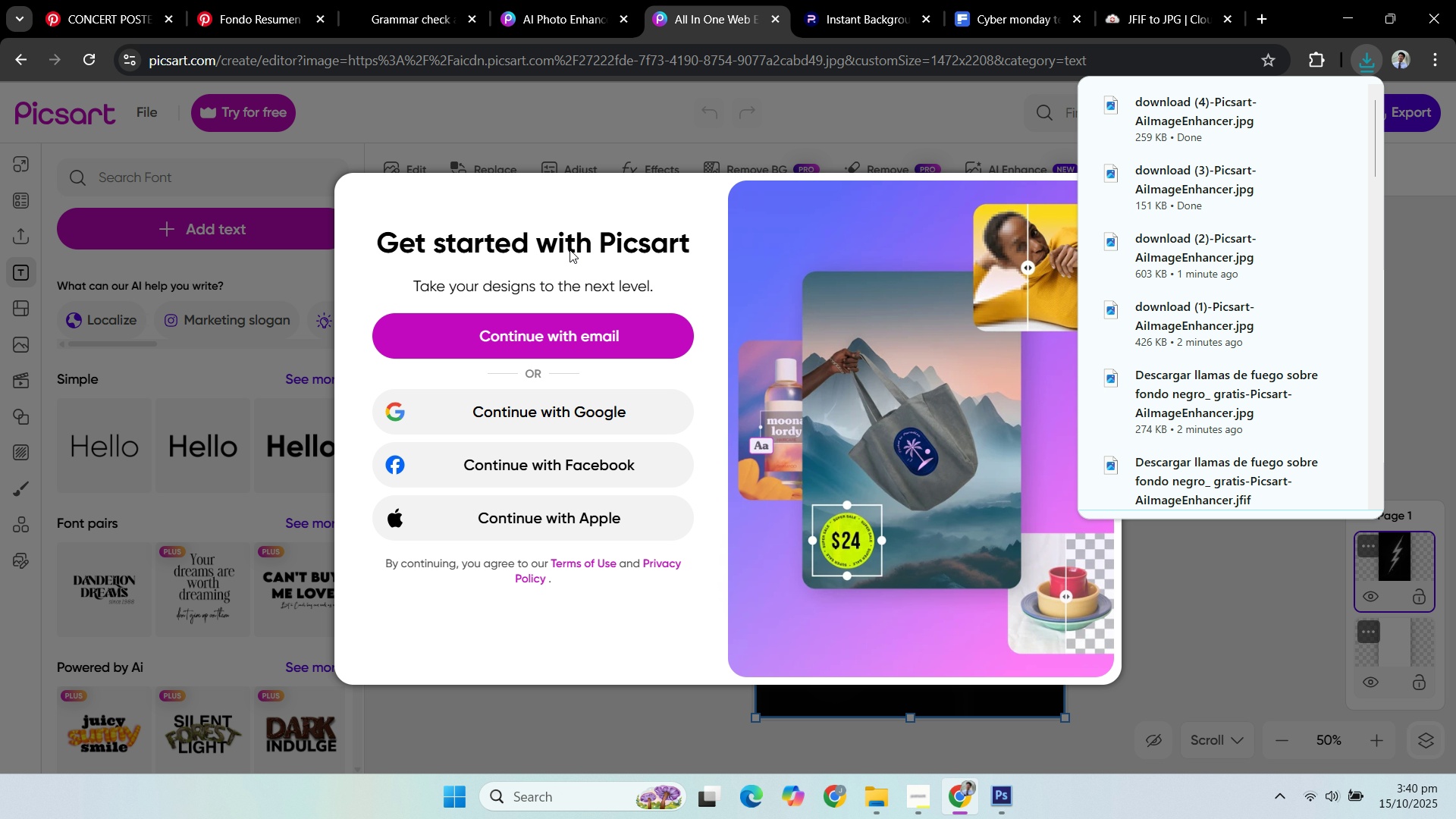 
left_click([618, 215])
 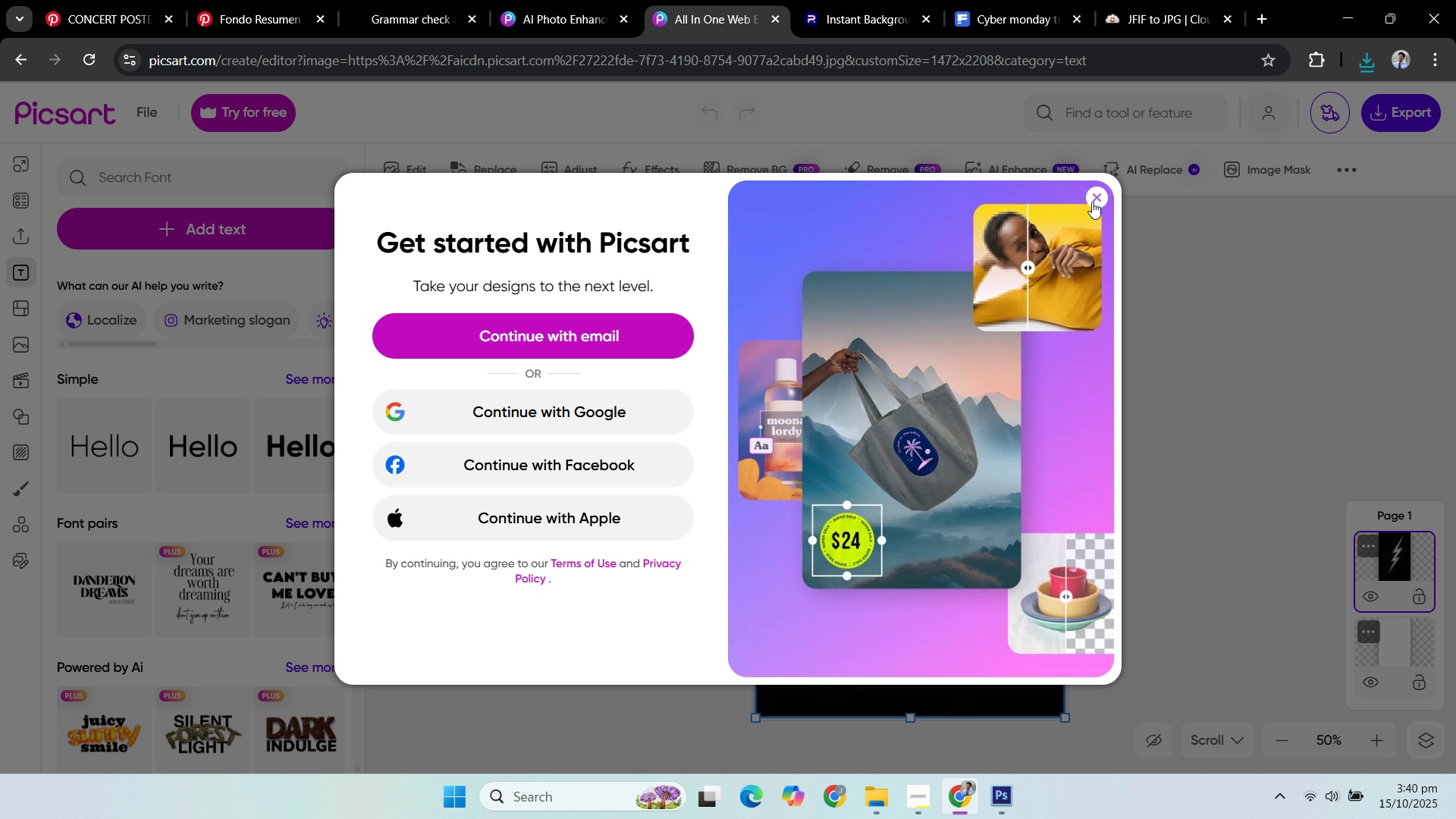 
left_click([1091, 202])
 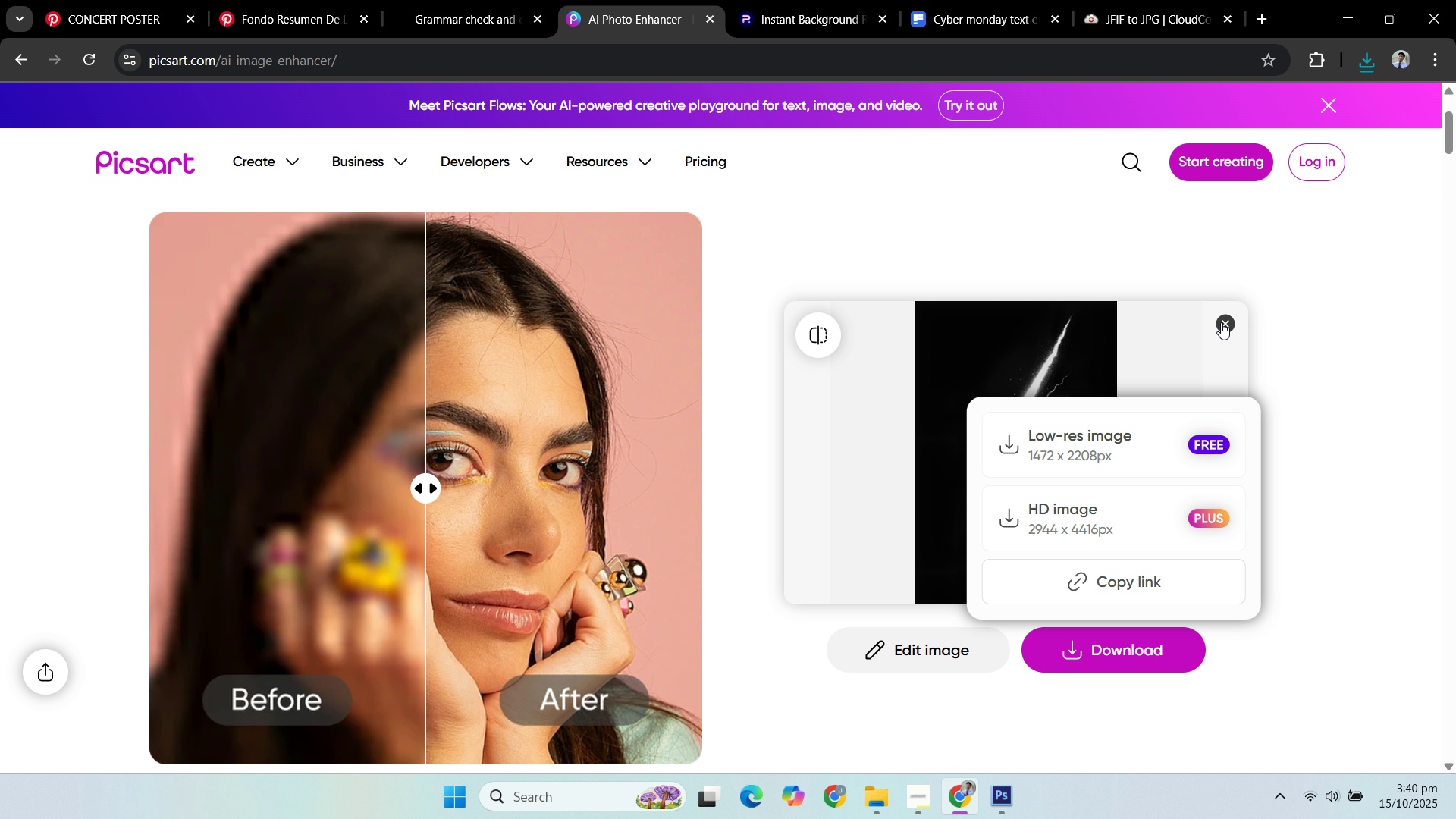 
wait(5.65)
 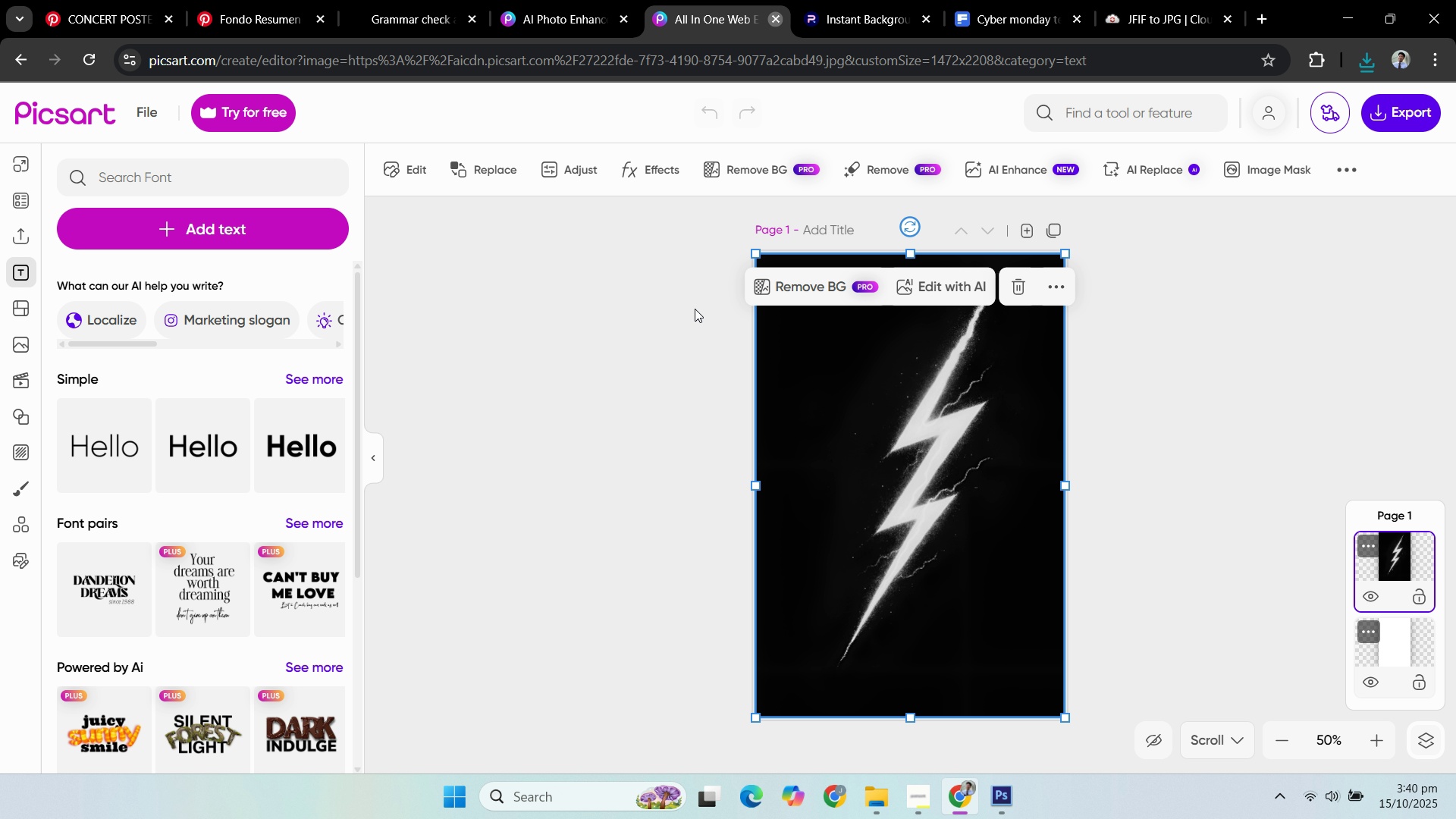 
left_click([881, 799])
 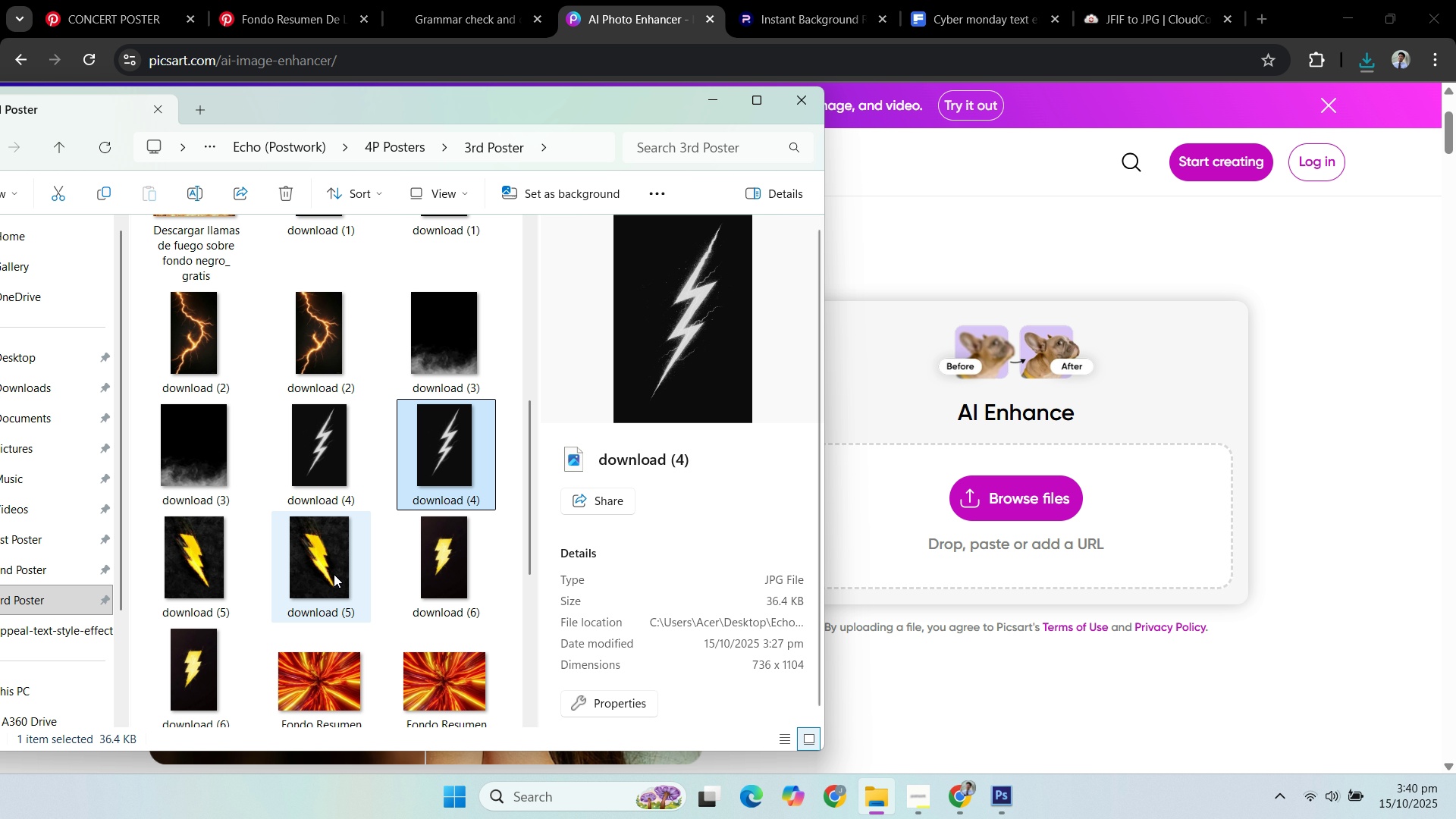 
left_click([326, 581])
 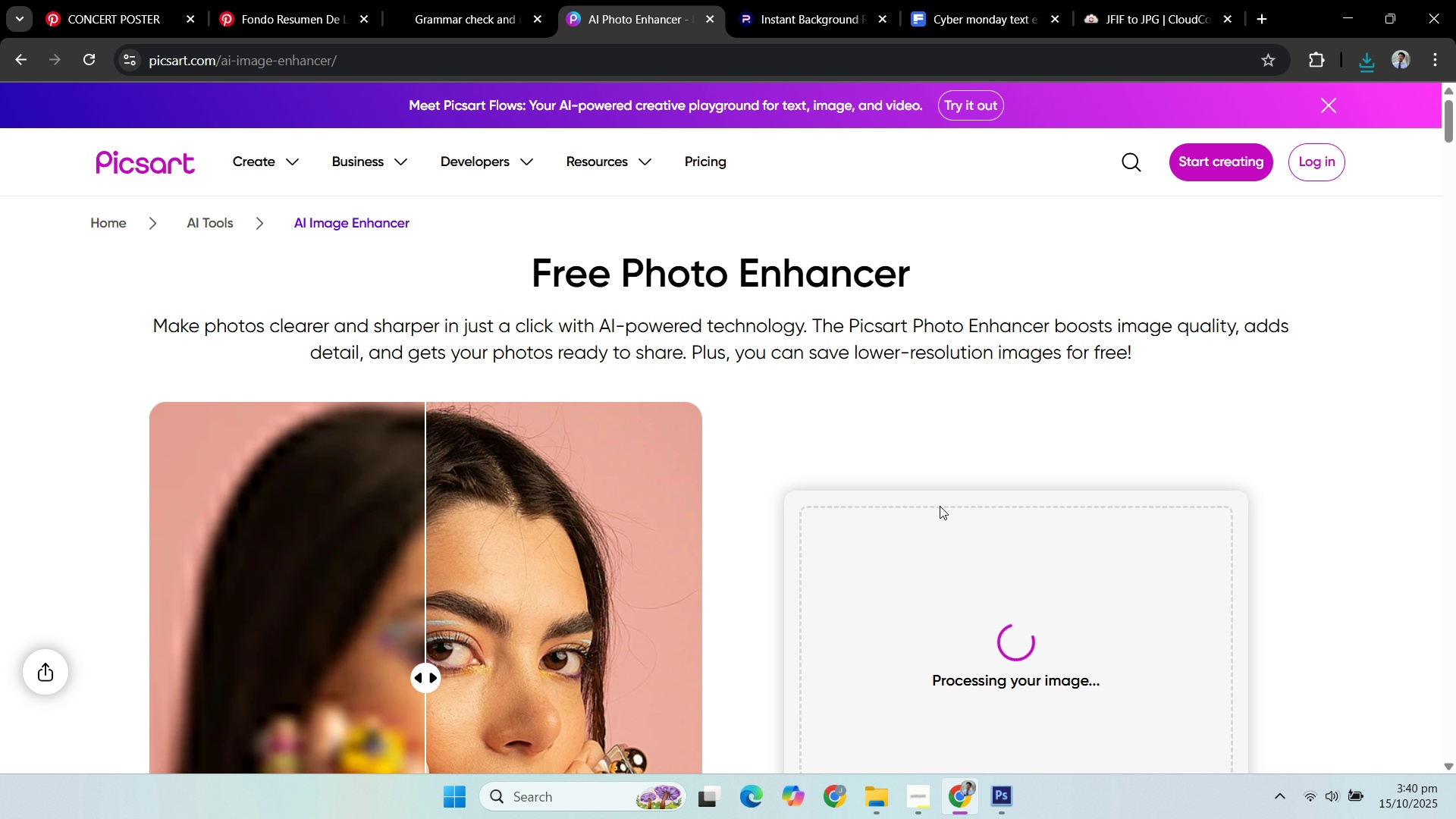 
scroll: coordinate [983, 447], scroll_direction: down, amount: 2.0
 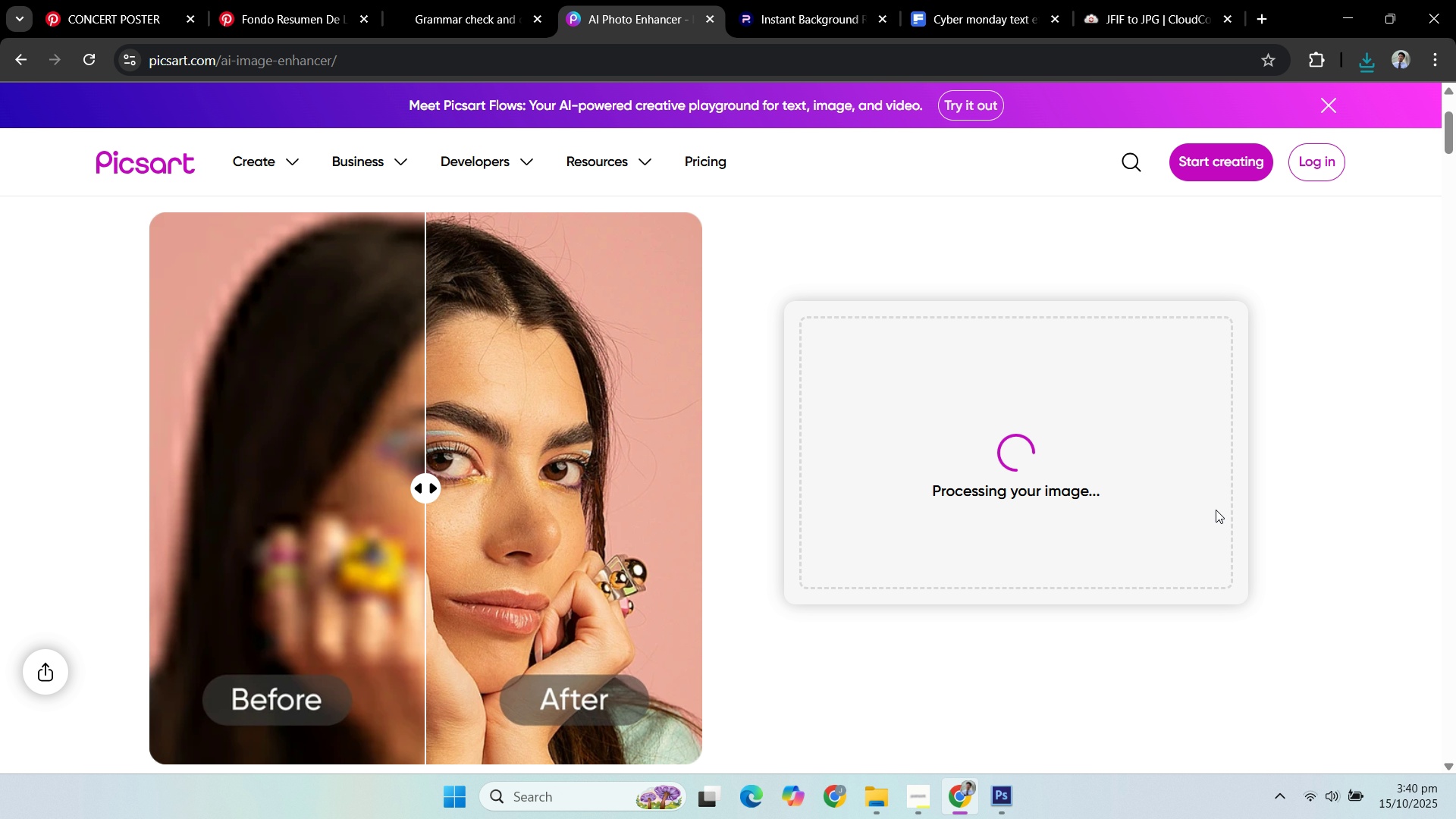 
mouse_move([1195, 501])
 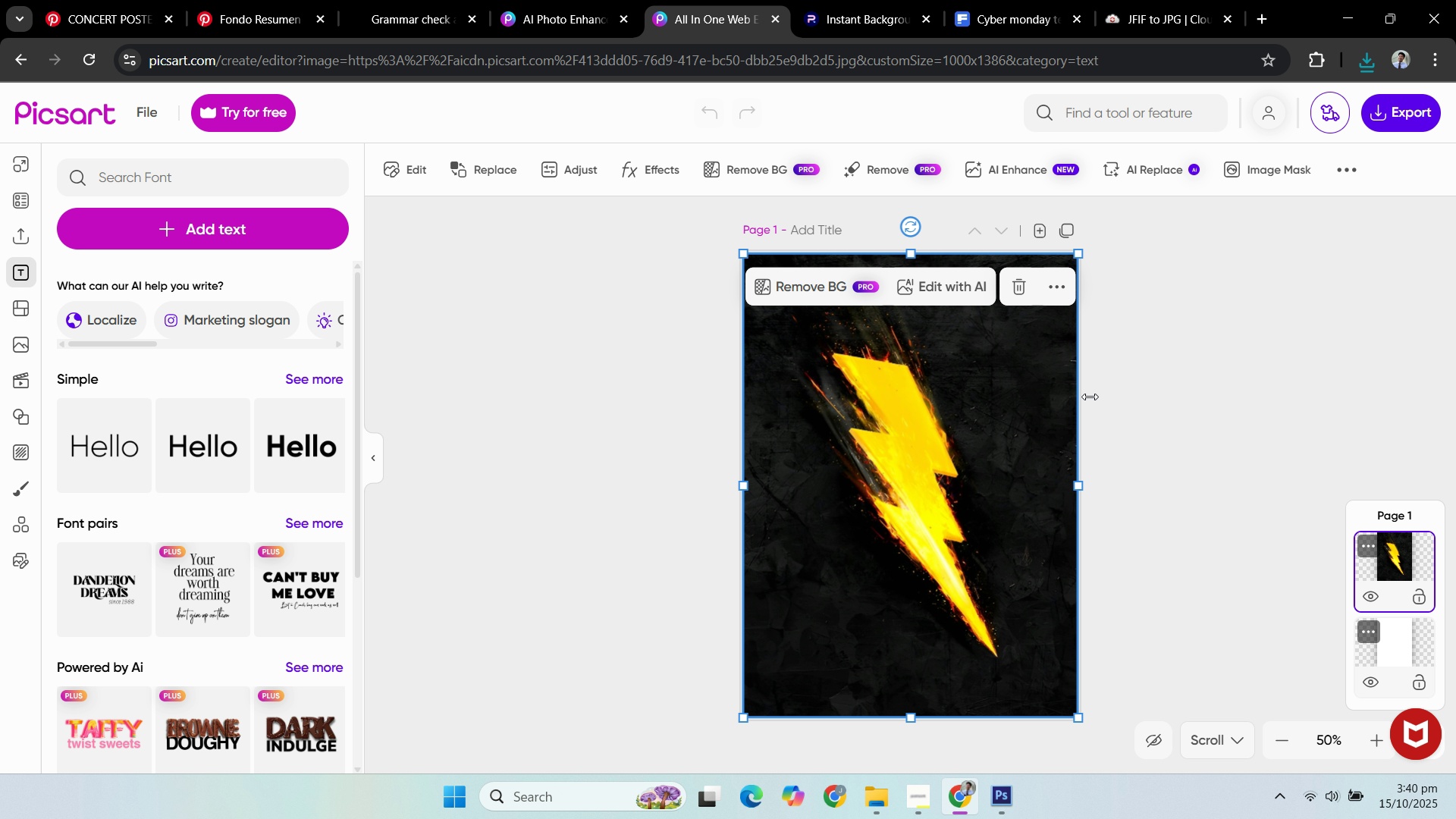 
wait(20.68)
 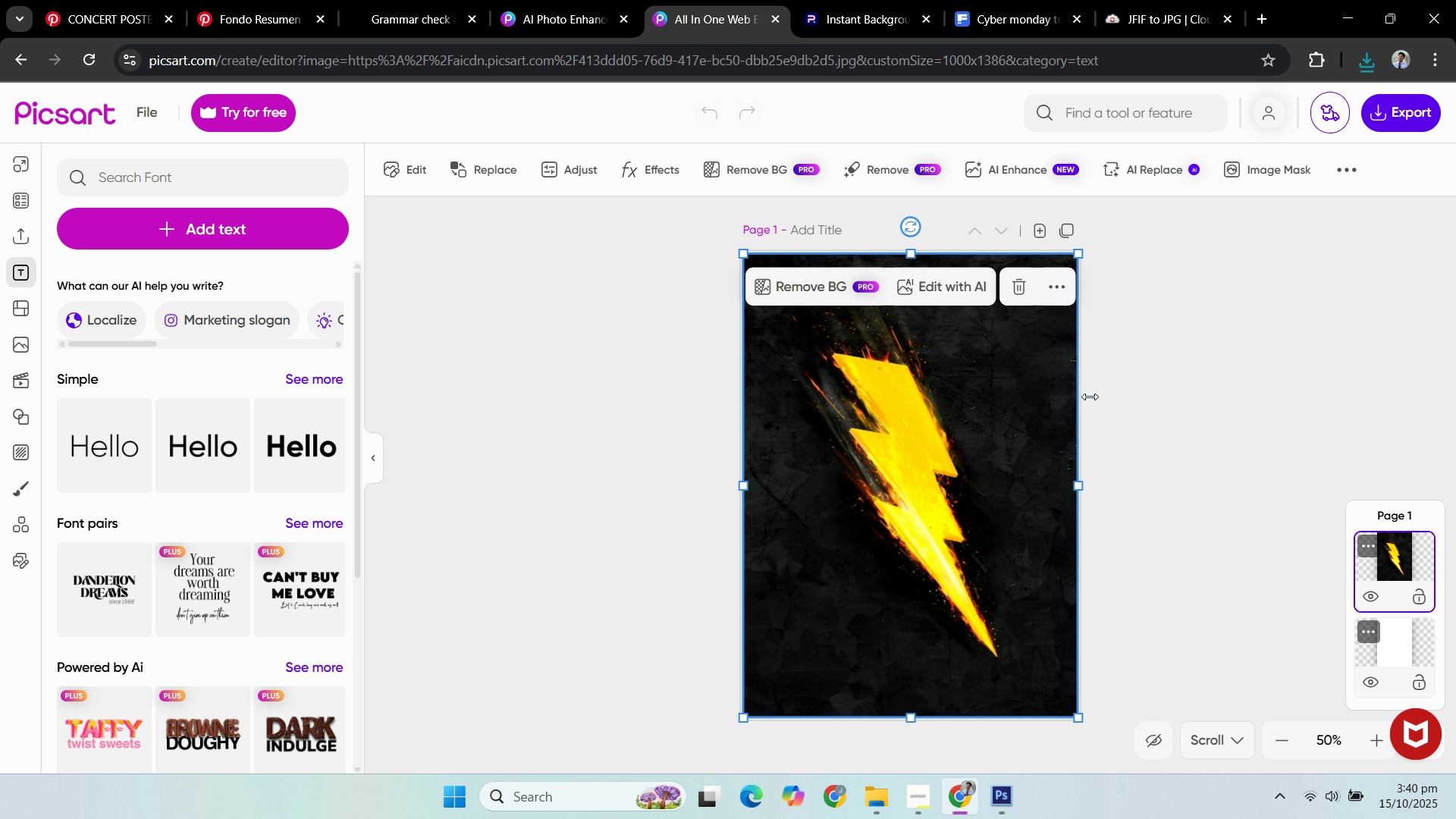 
left_click([772, 24])
 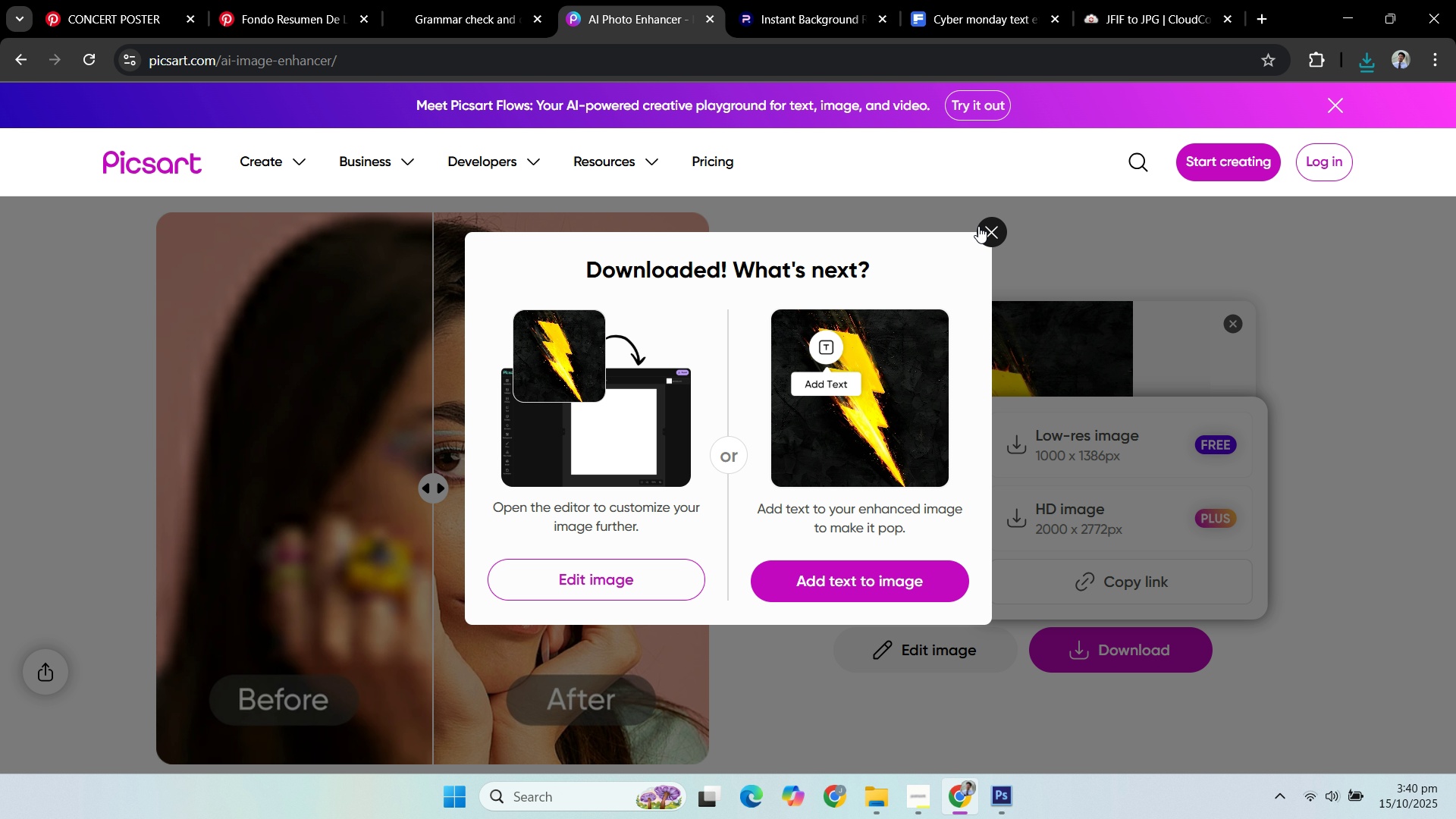 
left_click([990, 228])
 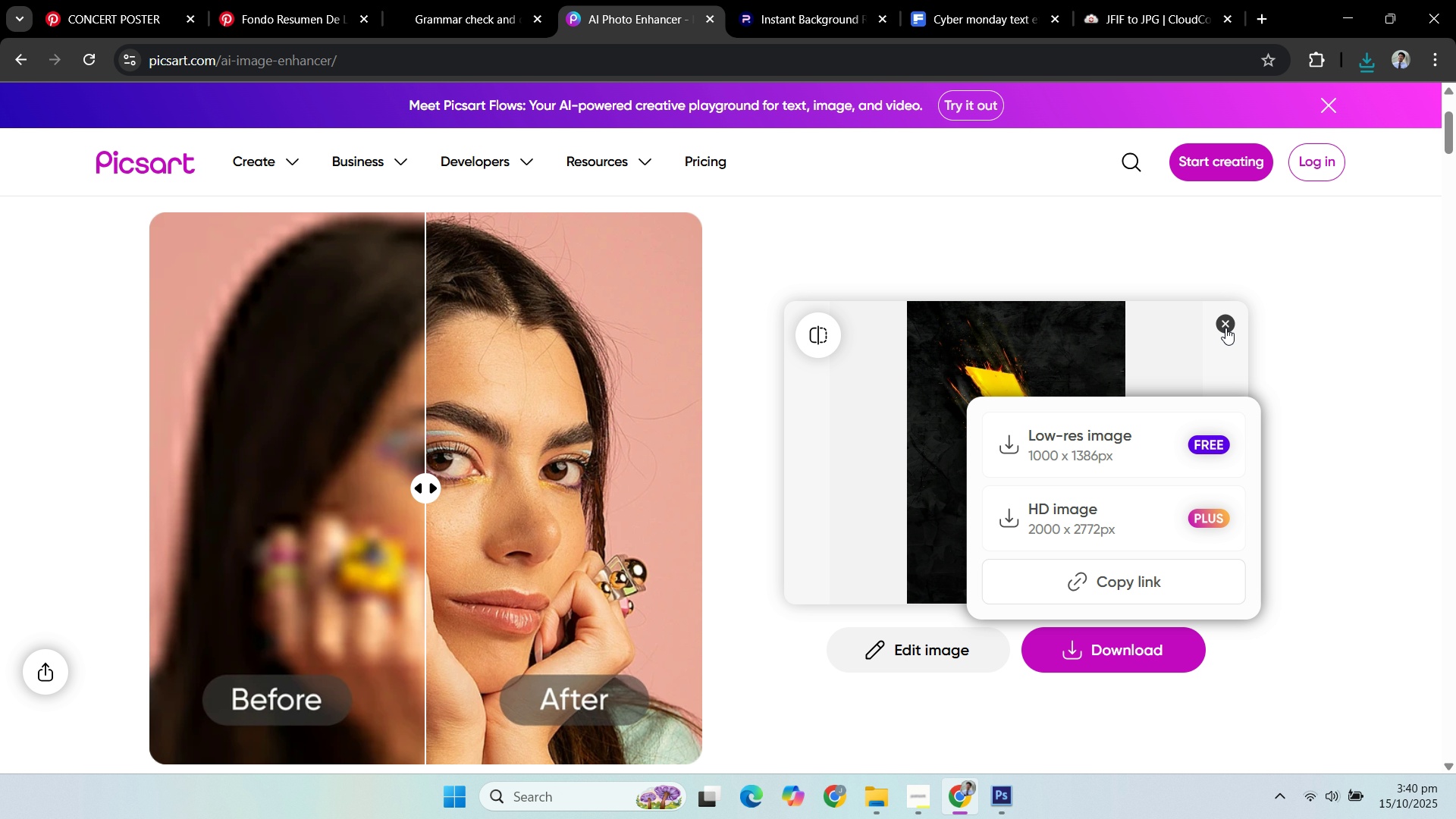 
left_click([1225, 328])
 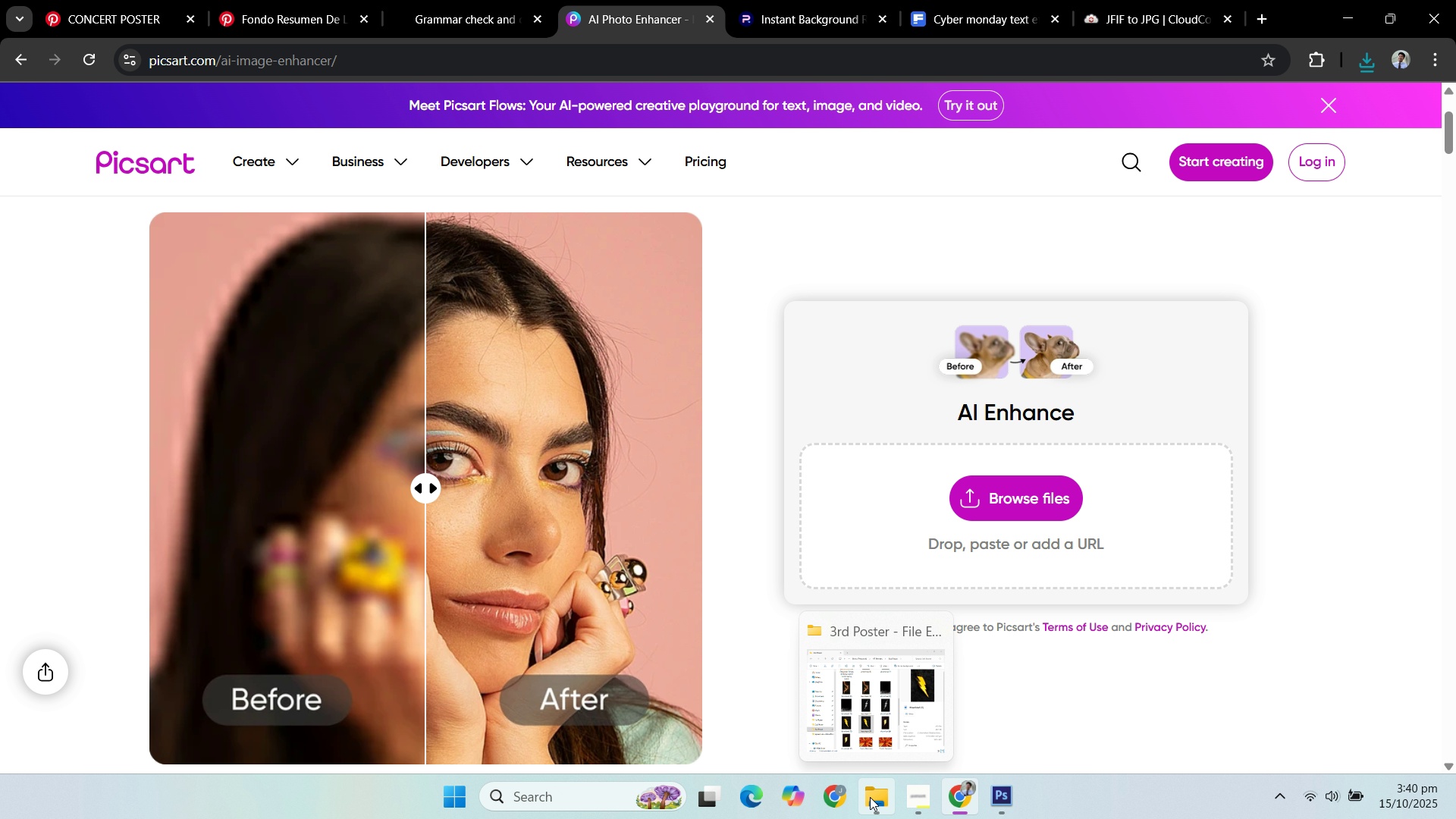 
left_click([870, 797])
 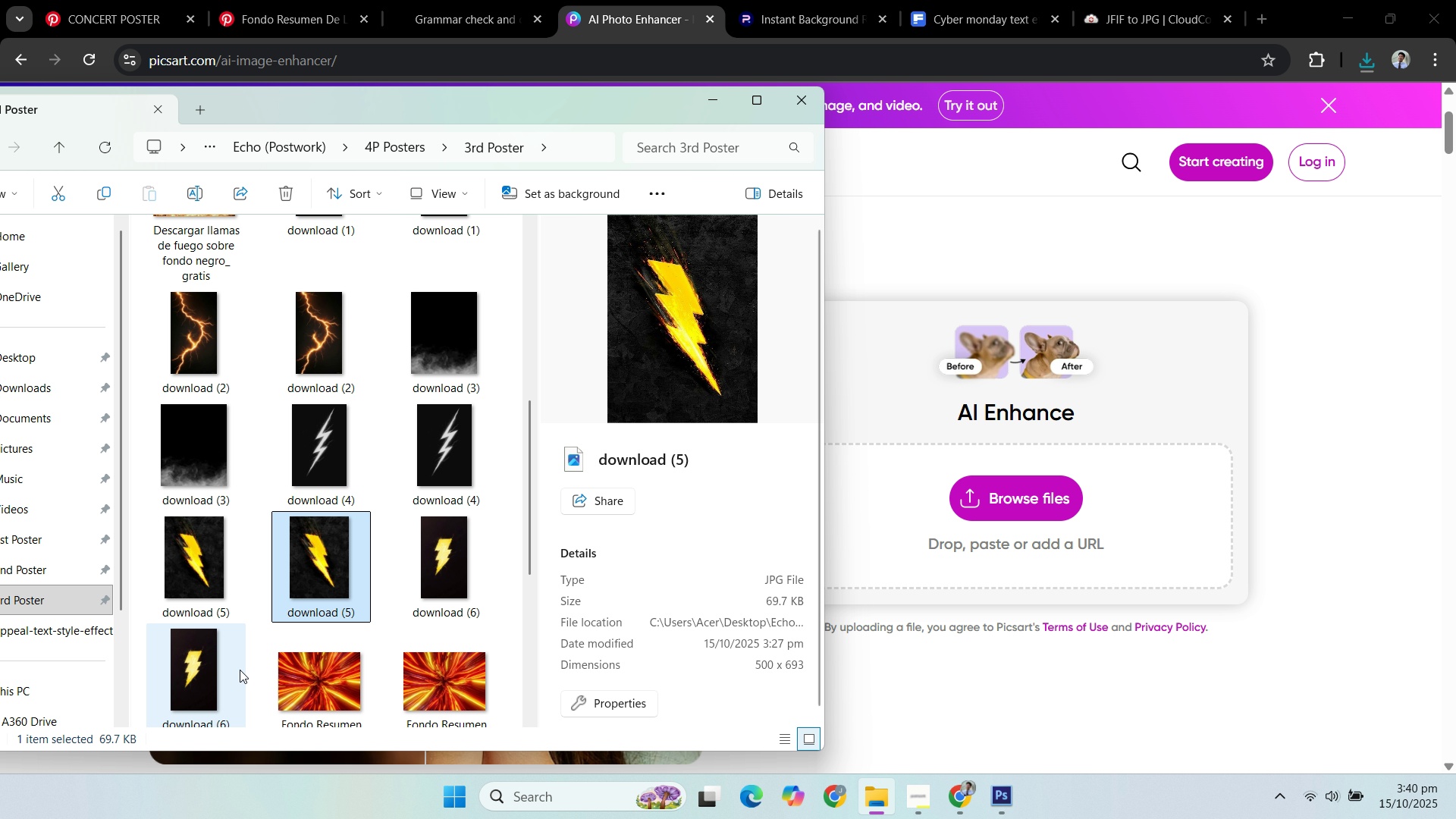 
left_click([206, 679])
 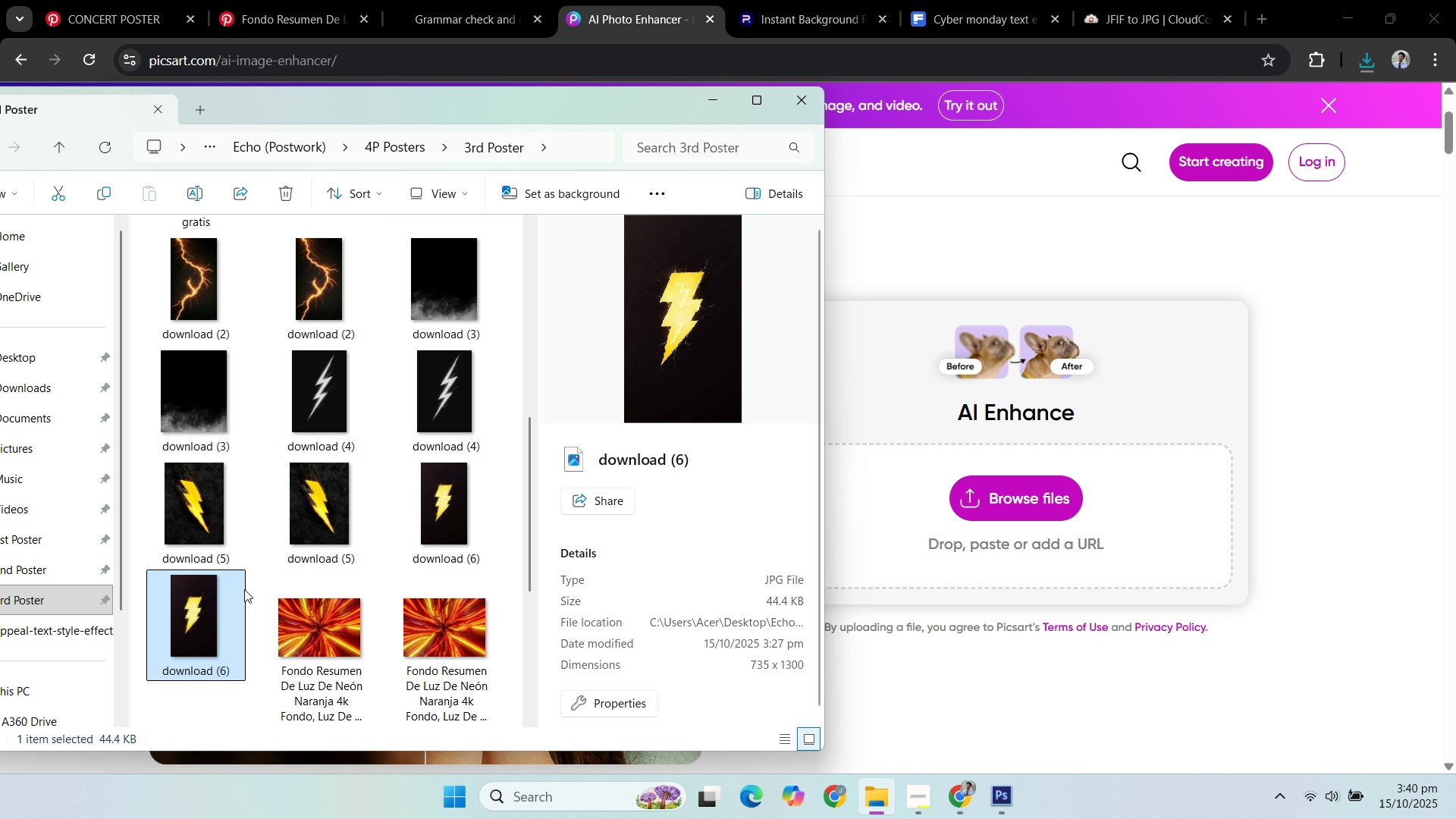 
scroll: coordinate [258, 580], scroll_direction: down, amount: 2.0
 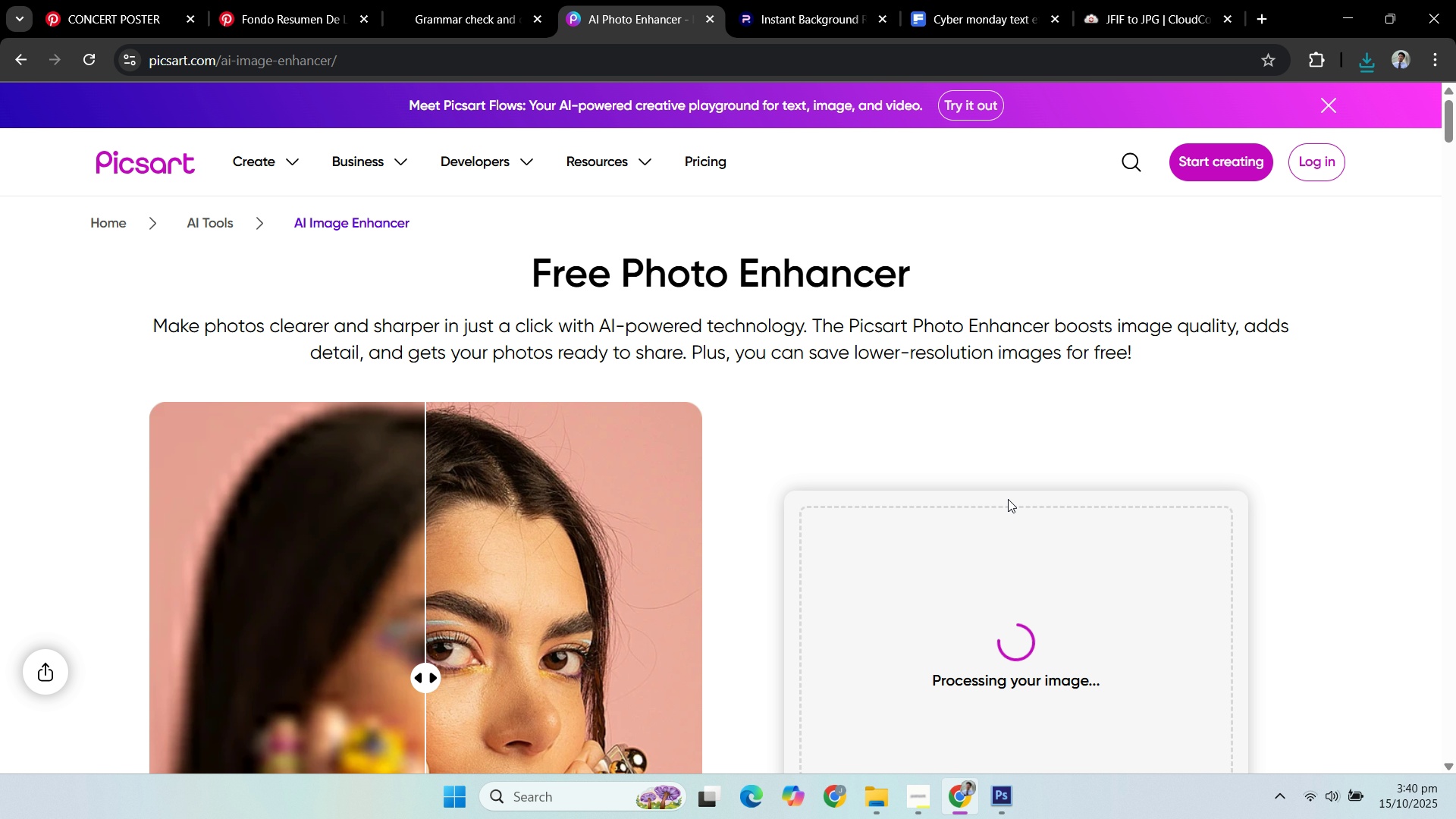 
wait(6.93)
 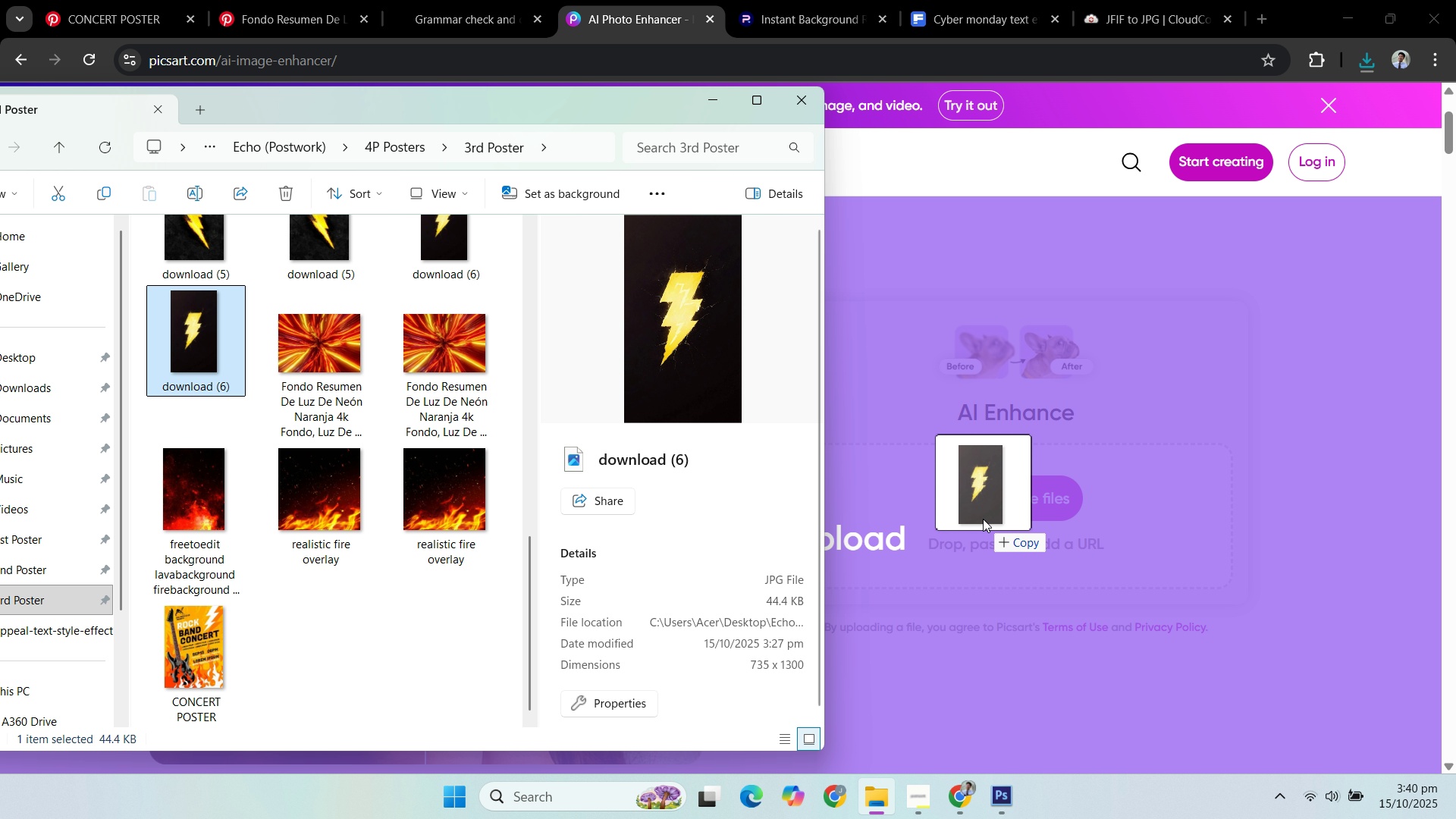 
mouse_move([1042, 497])
 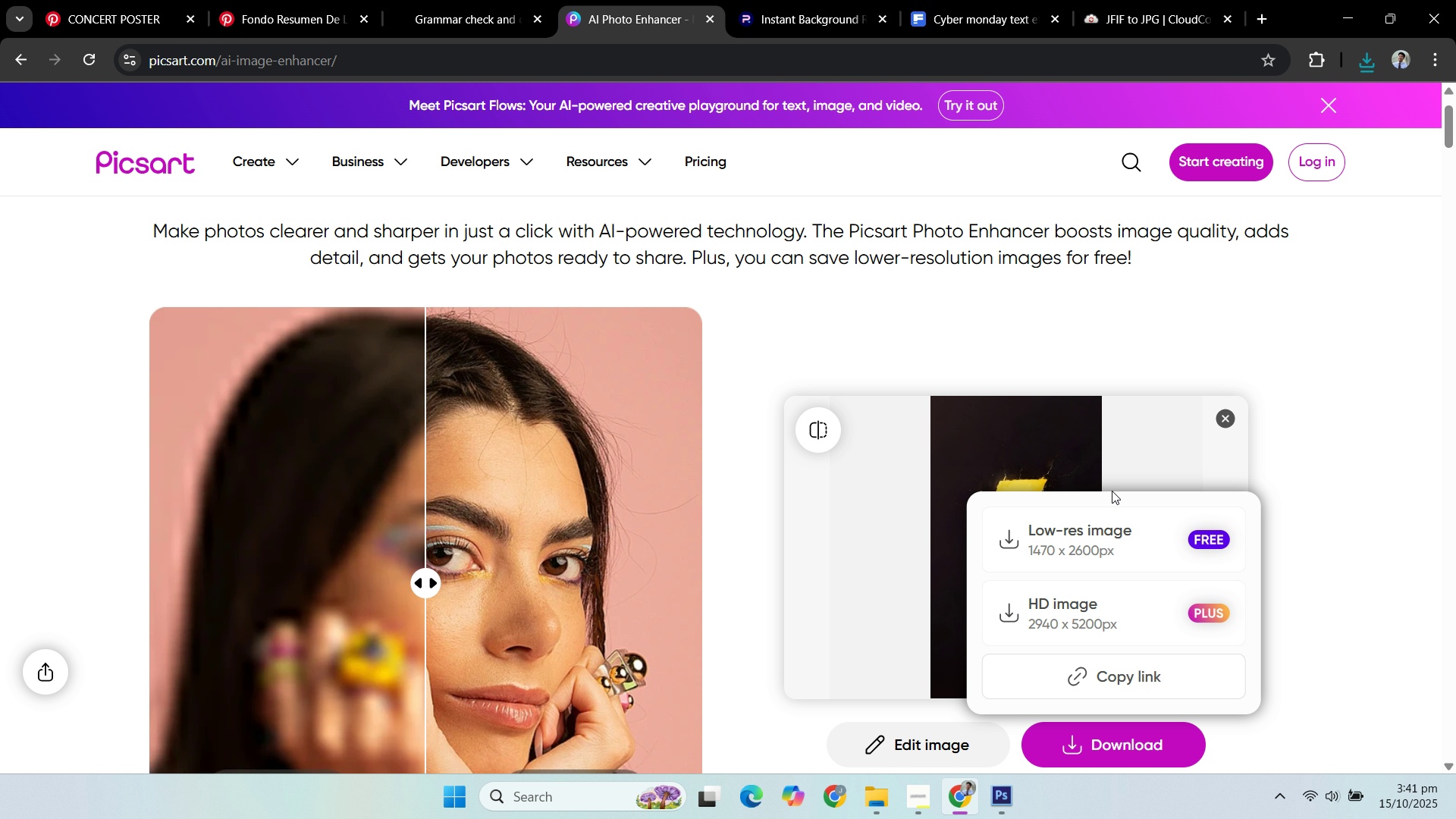 
scroll: coordinate [1112, 491], scroll_direction: down, amount: 1.0
 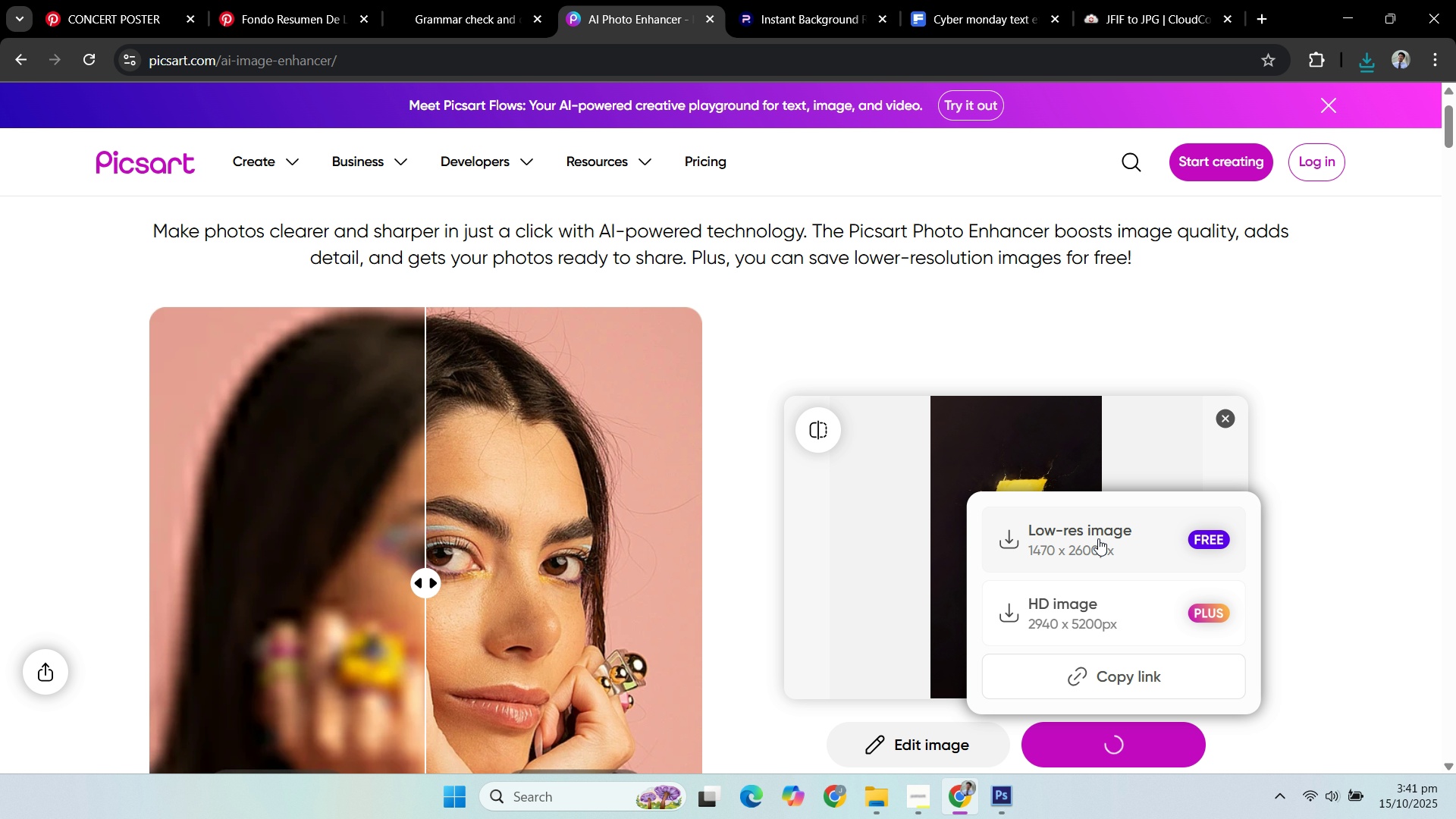 
left_click([1098, 538])
 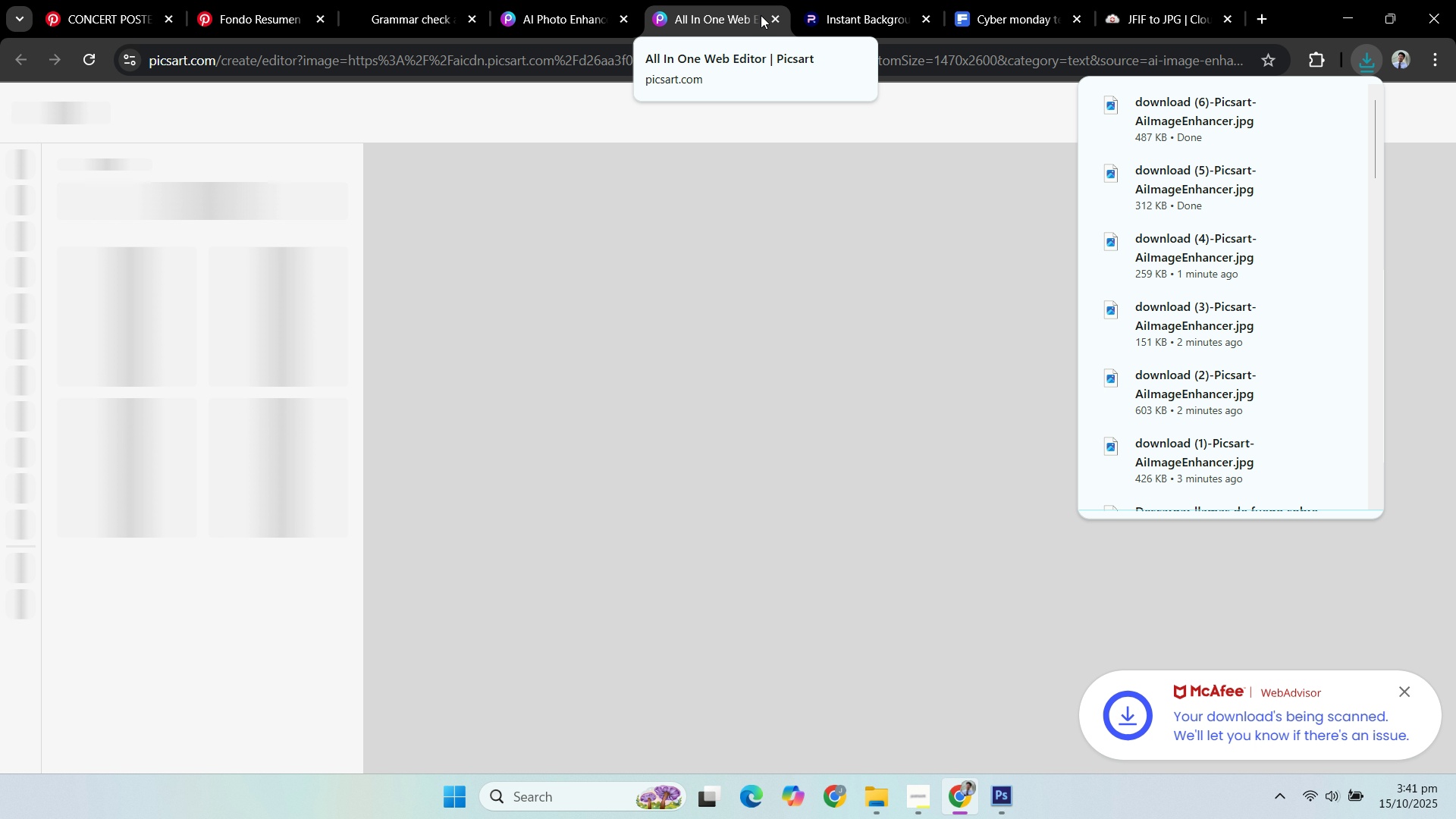 
left_click([774, 21])
 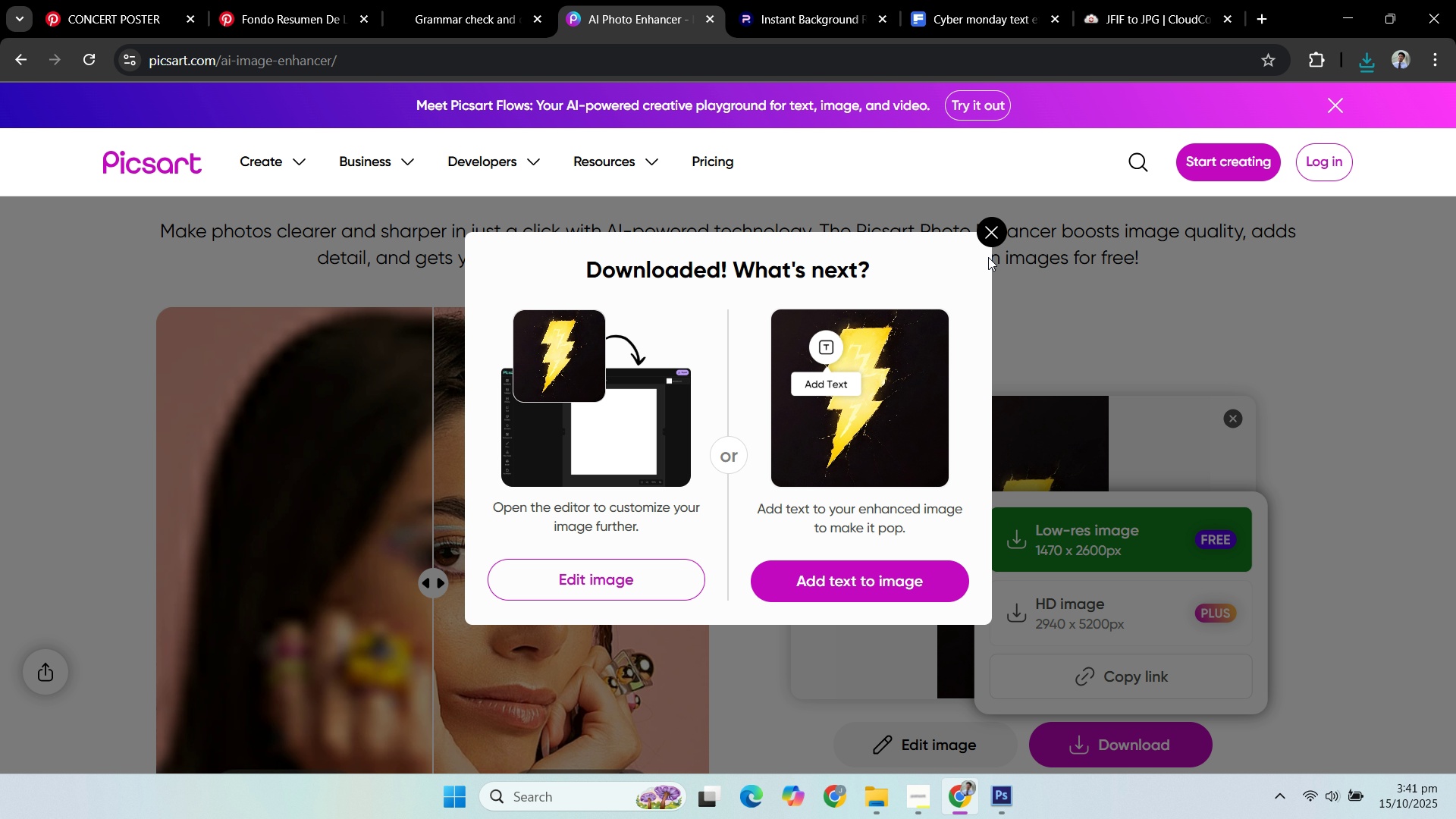 
left_click([990, 239])
 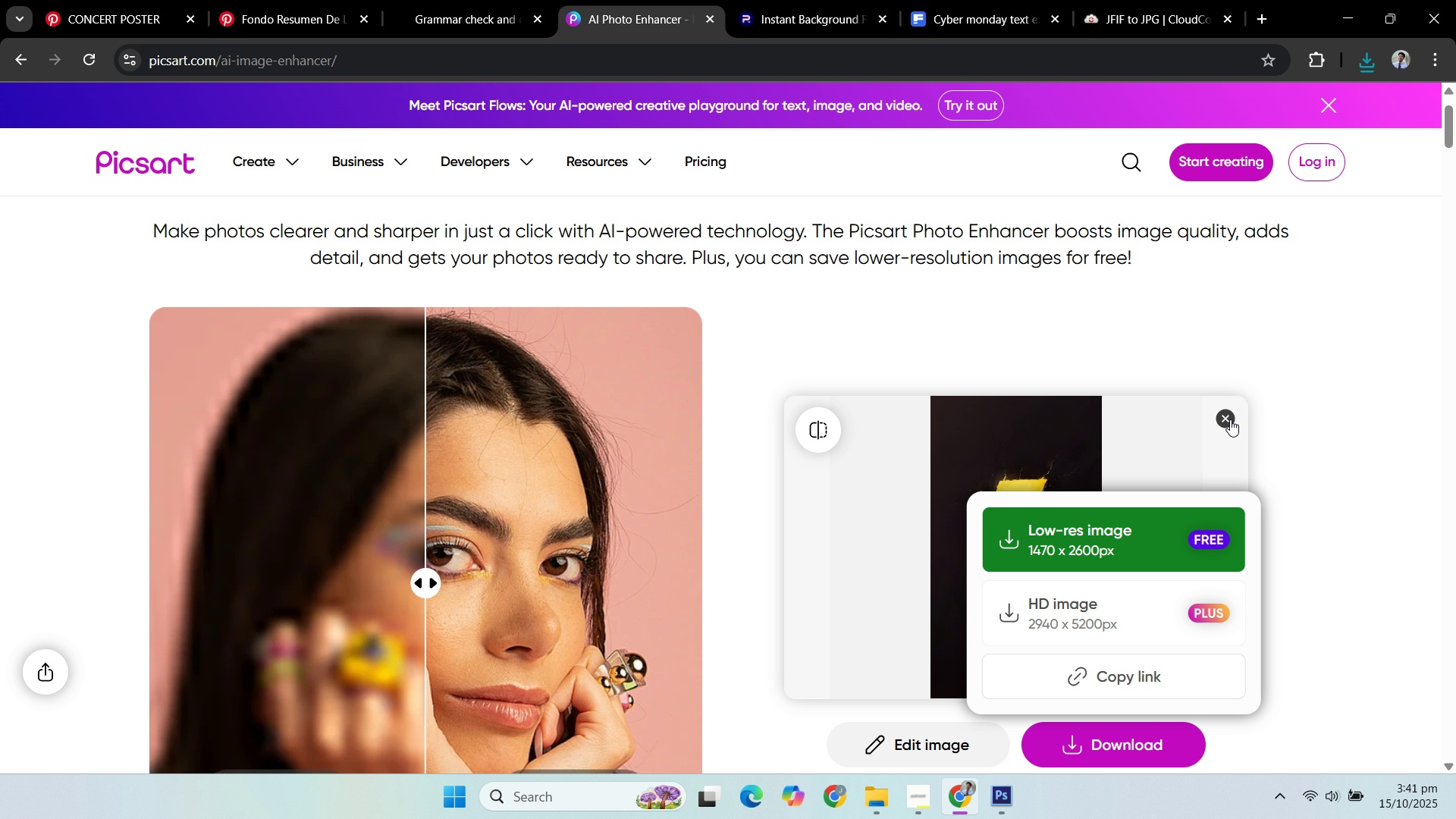 
left_click([1230, 418])
 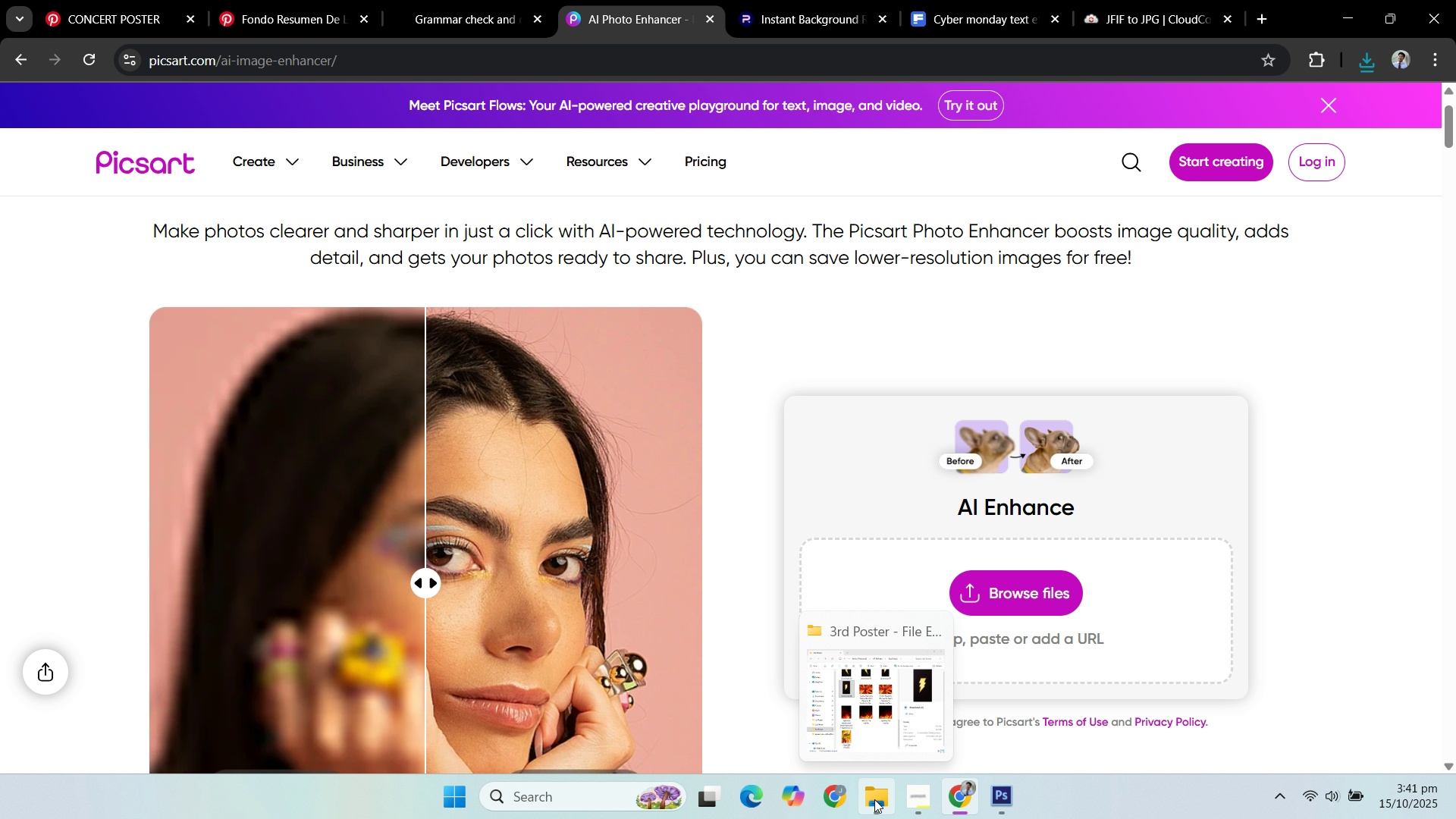 
left_click([875, 799])
 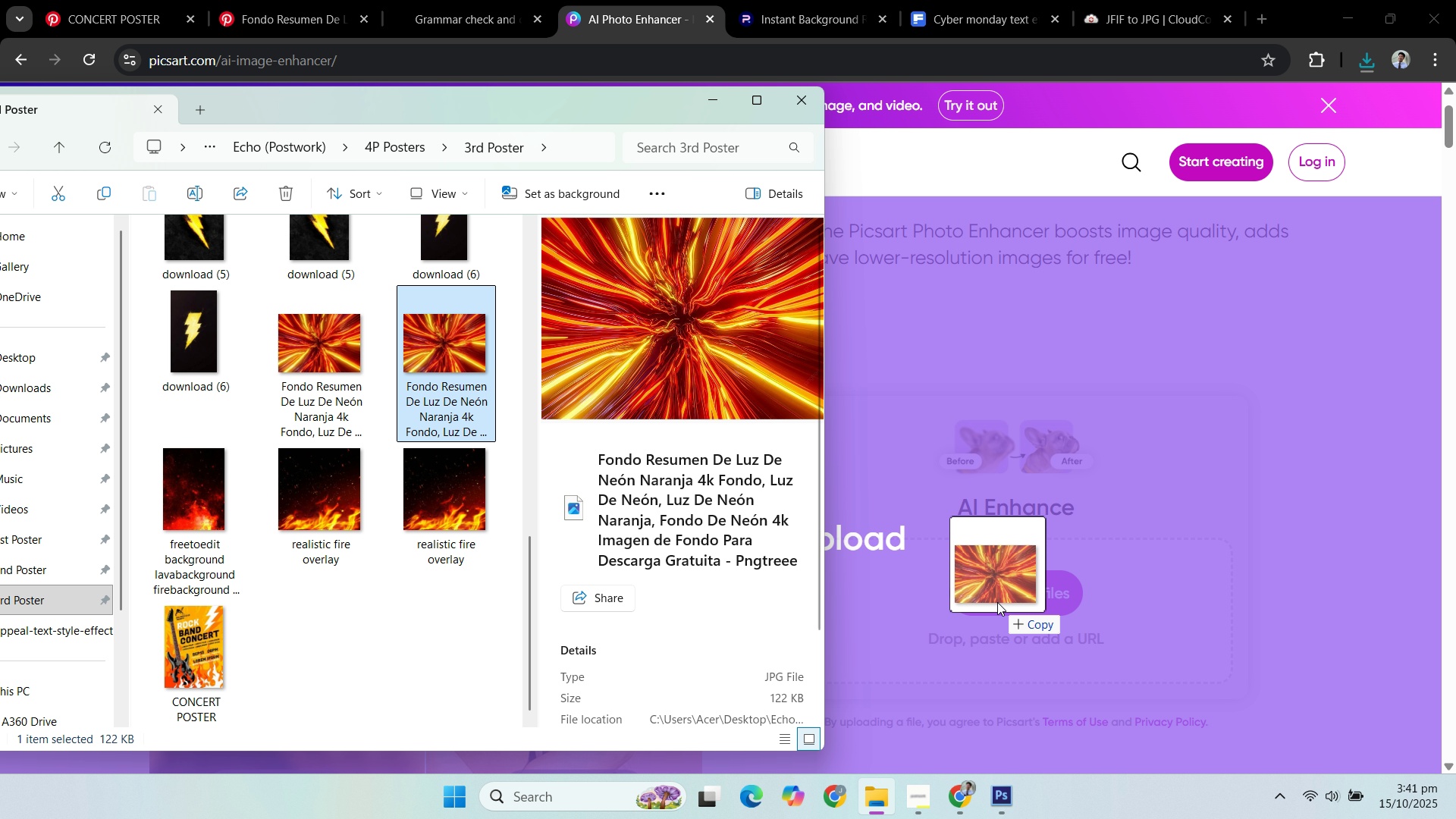 
scroll: coordinate [1073, 558], scroll_direction: down, amount: 2.0
 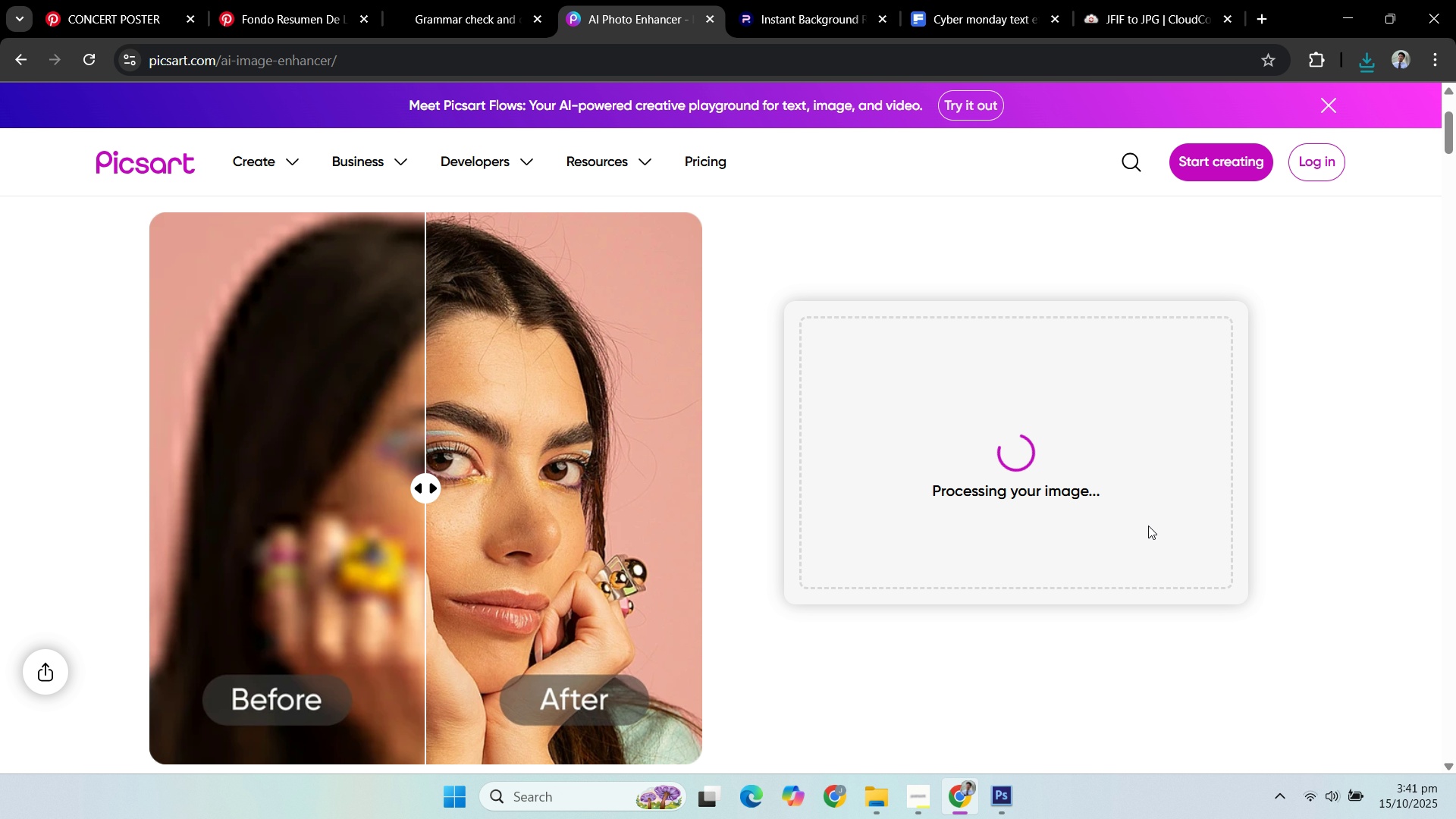 
wait(5.72)
 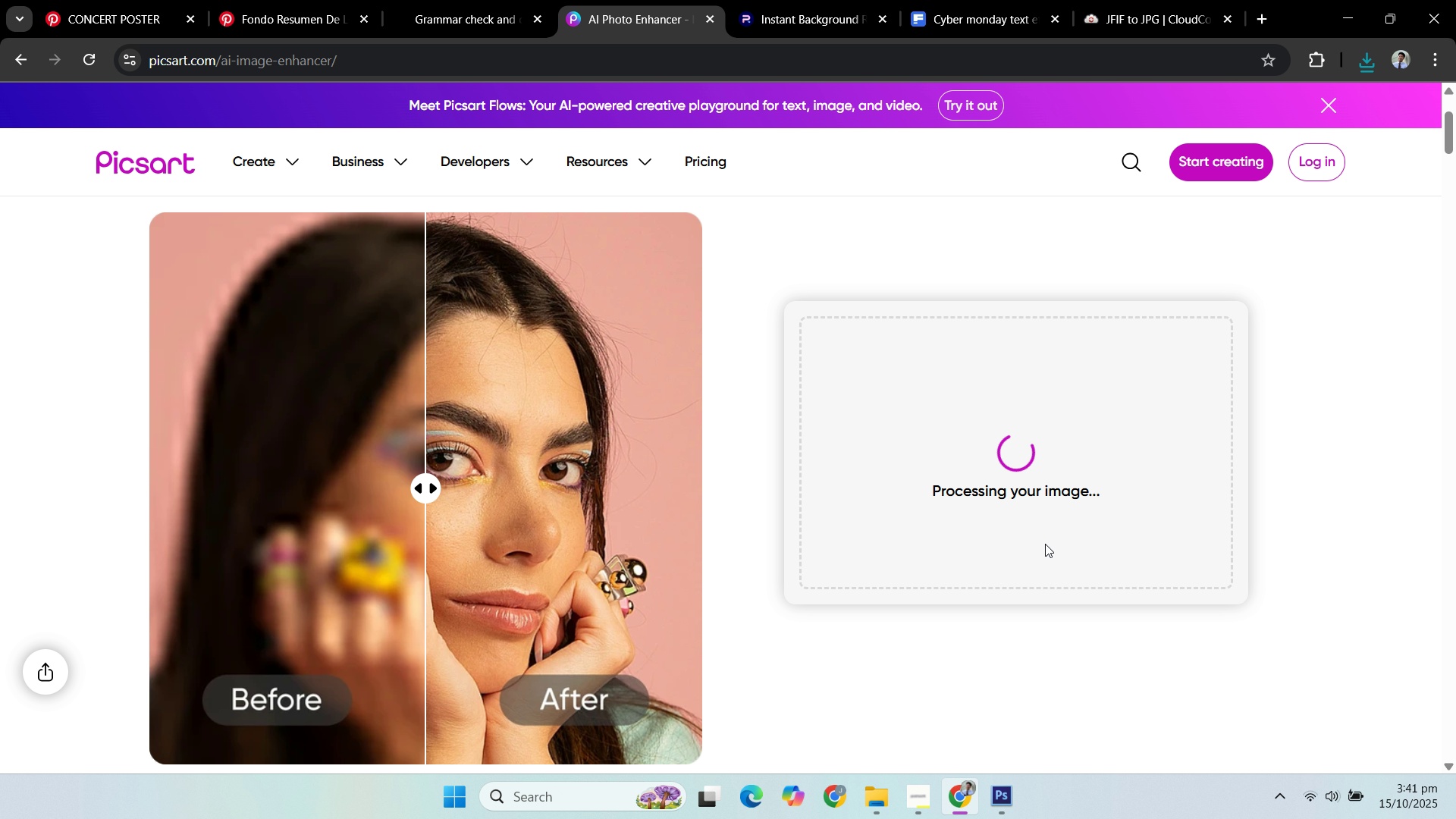 
left_click([1146, 436])
 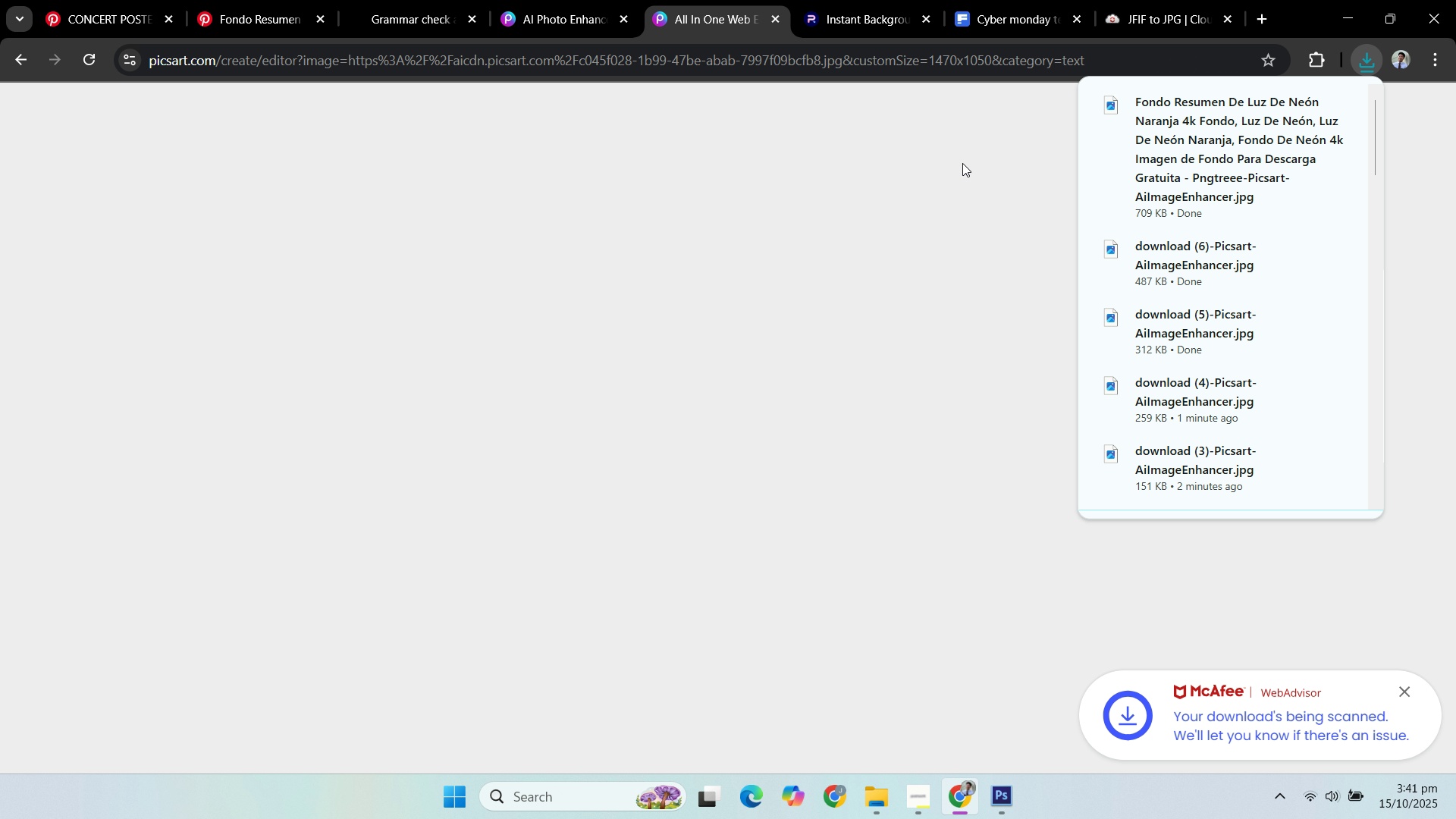 
mouse_move([773, 17])
 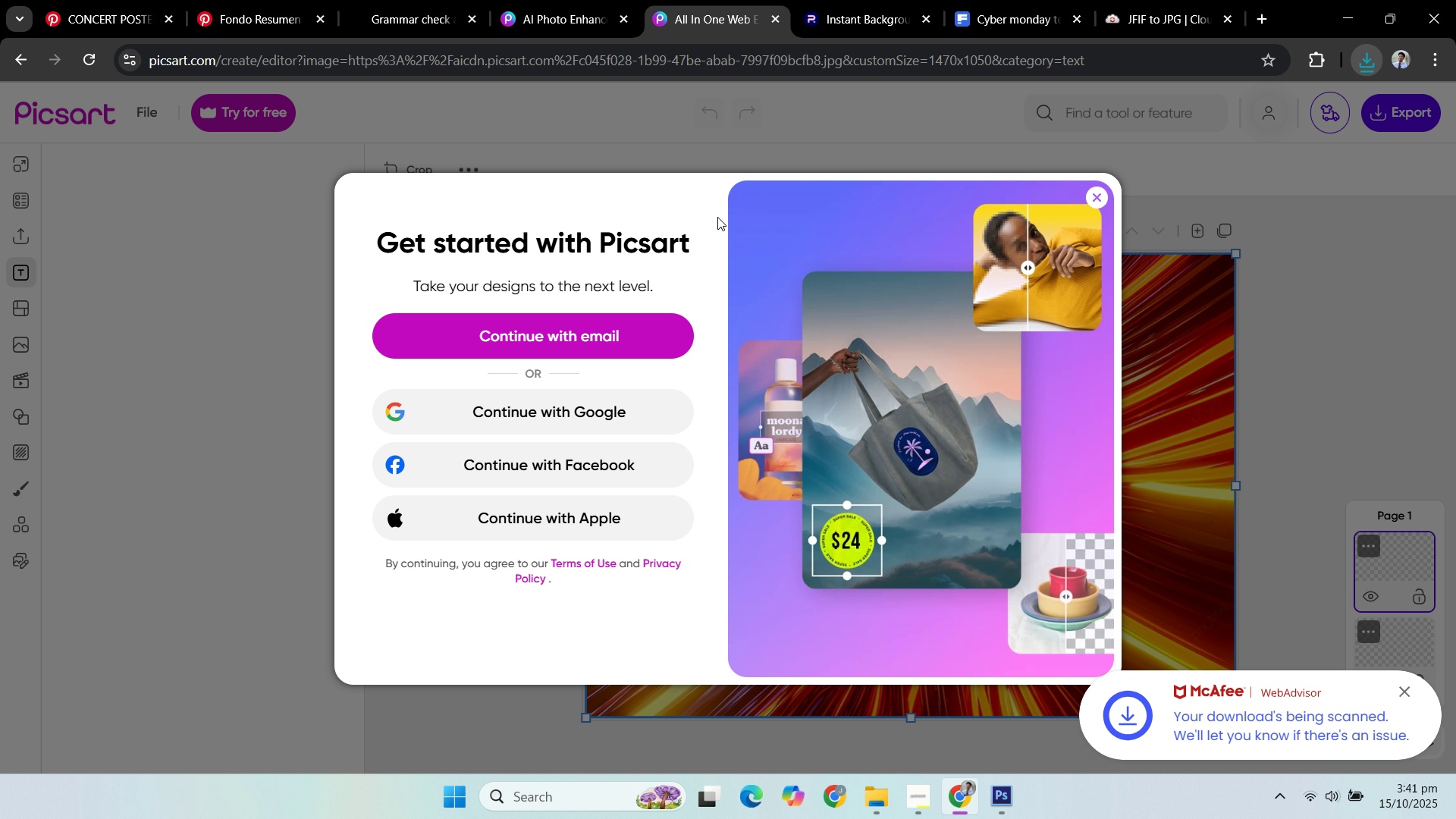 
left_click([717, 217])
 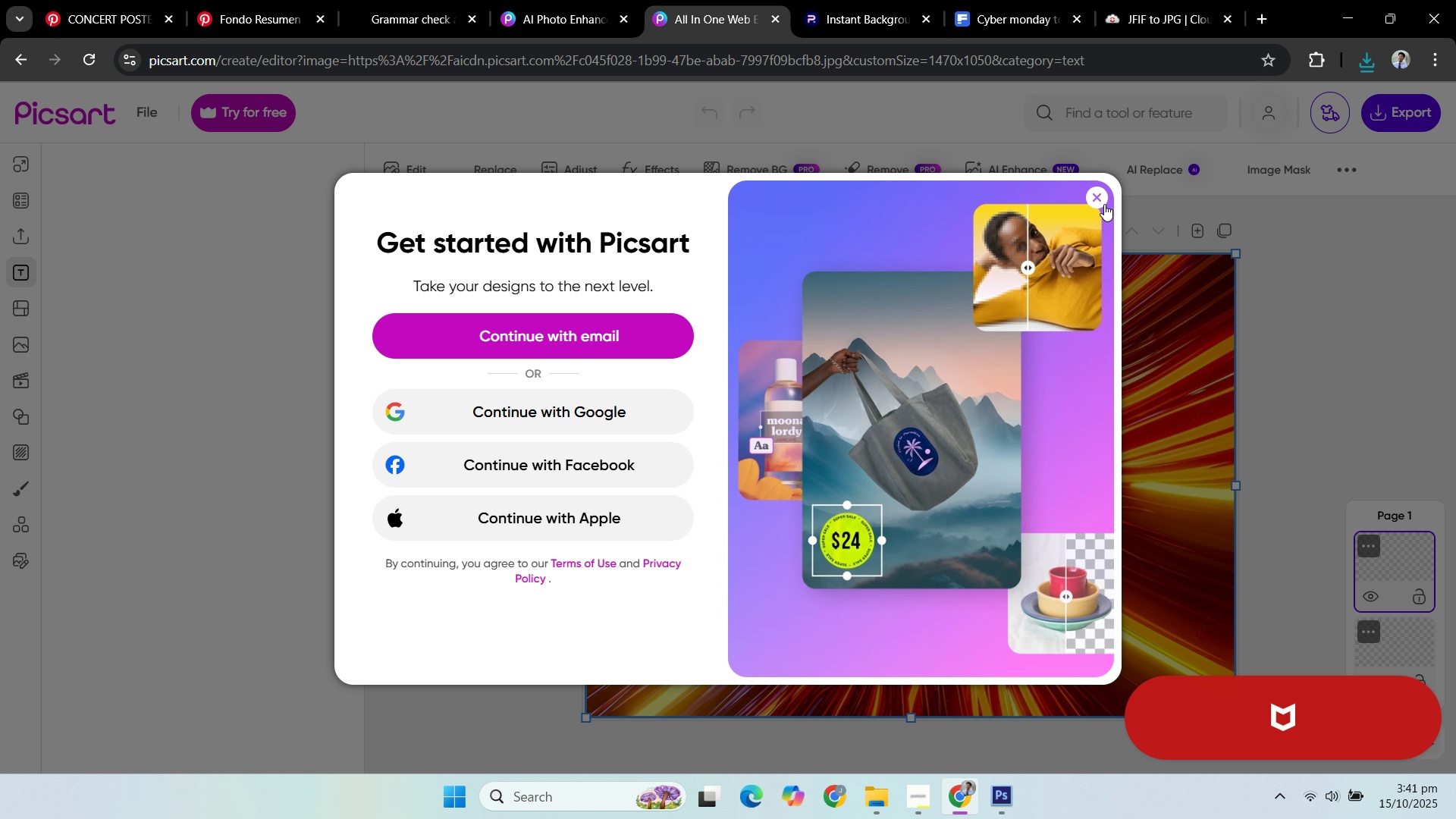 
left_click([1104, 204])
 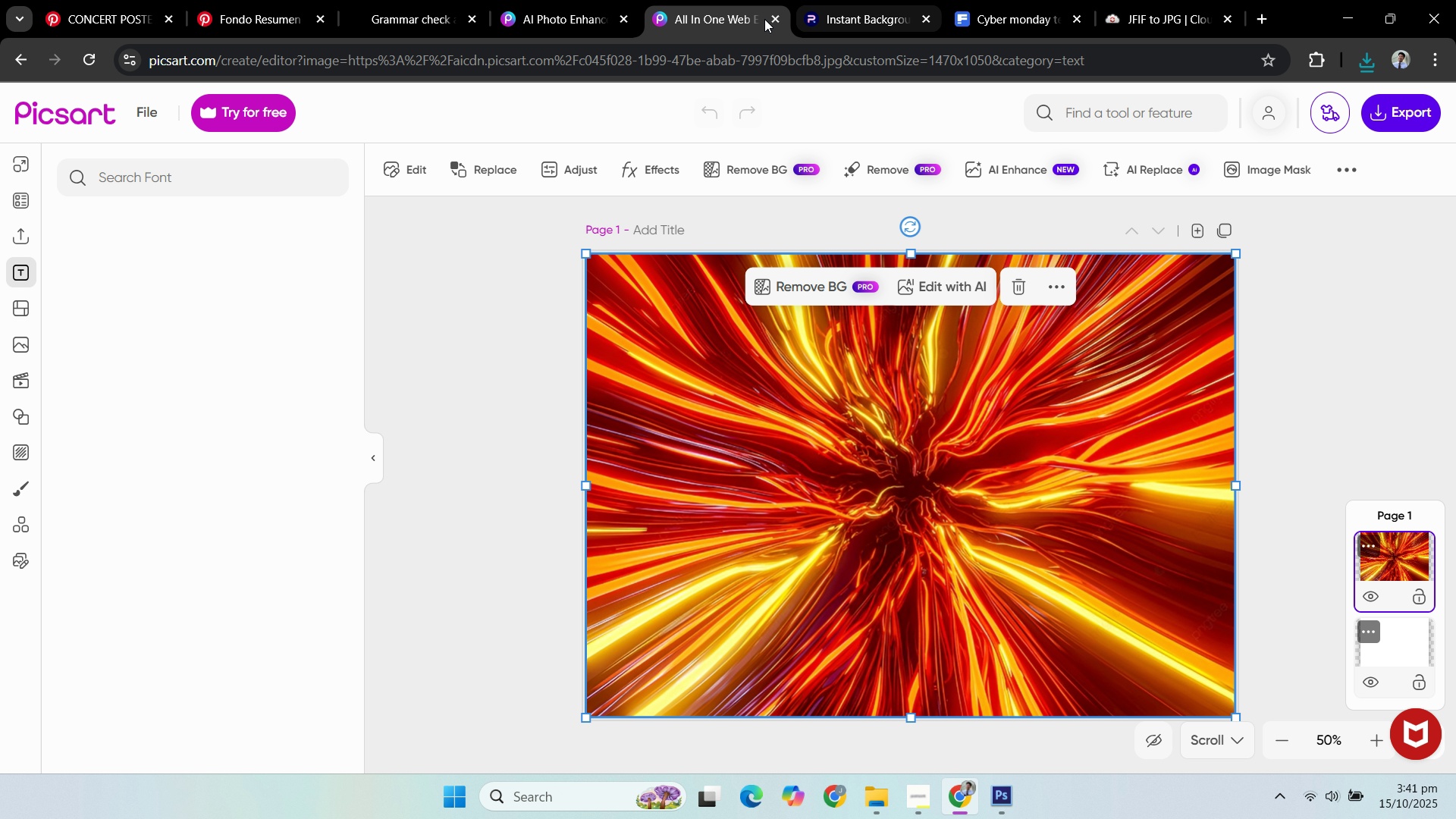 
left_click([780, 19])
 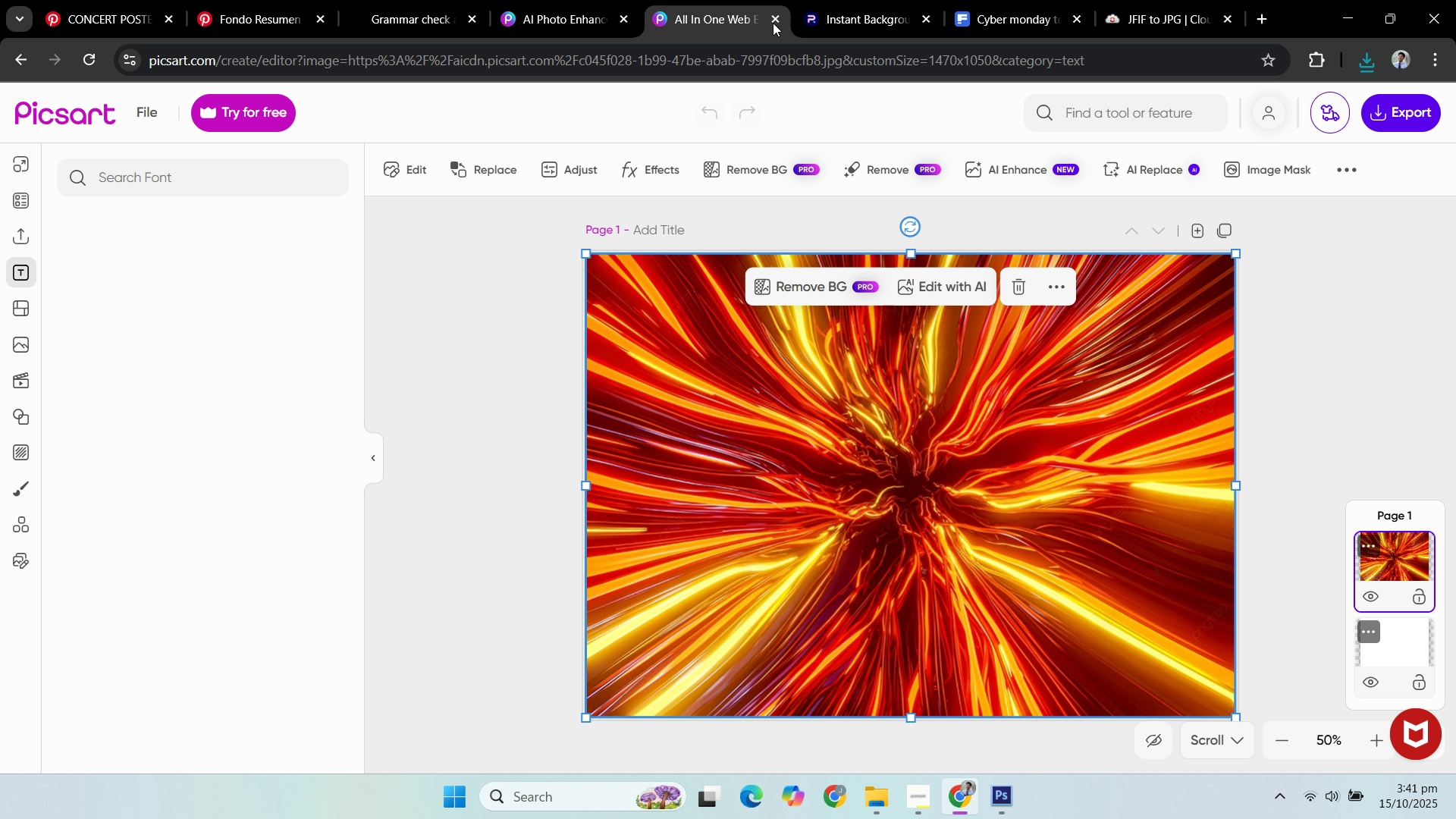 
left_click([773, 23])
 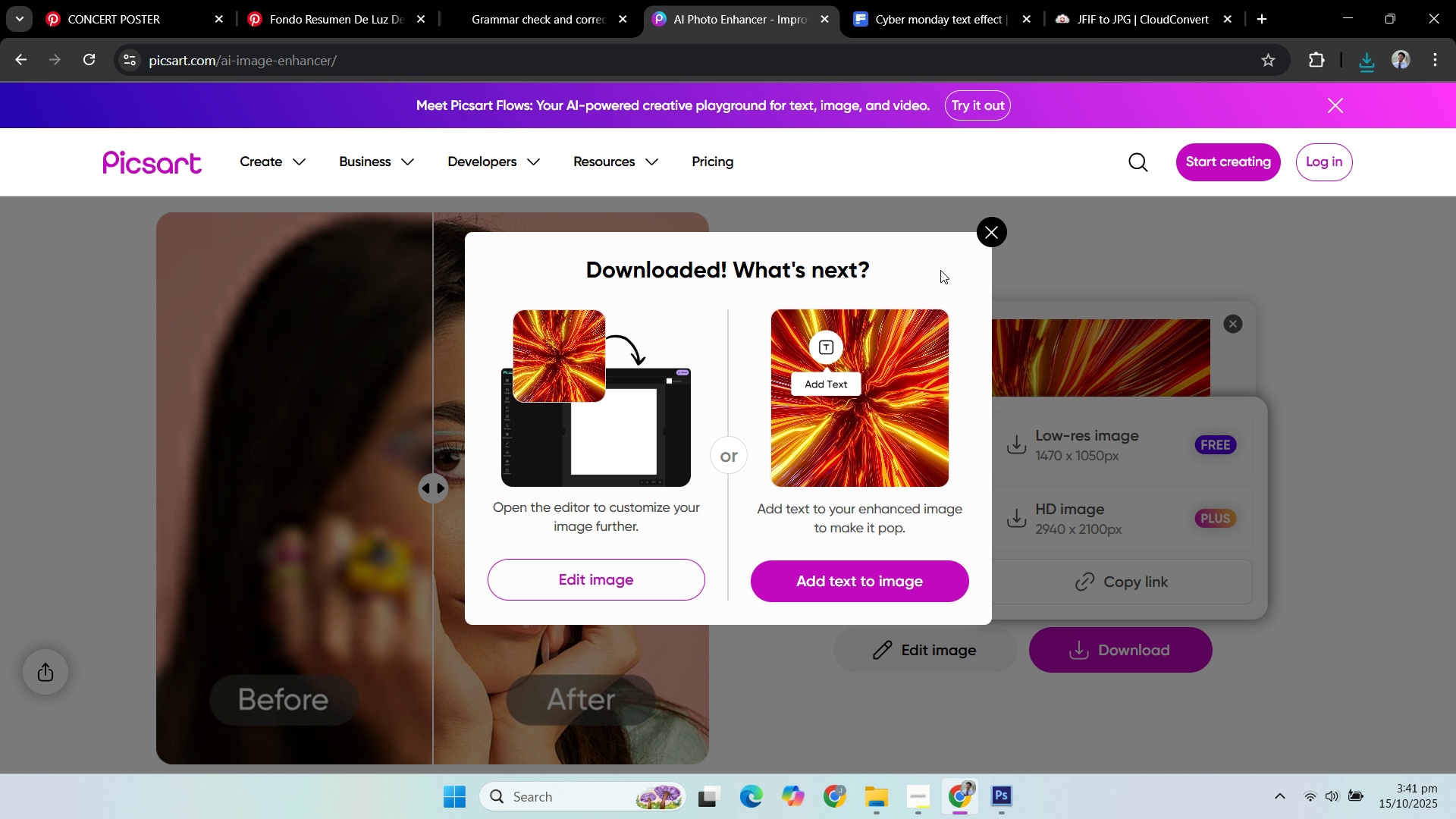 
left_click([994, 237])
 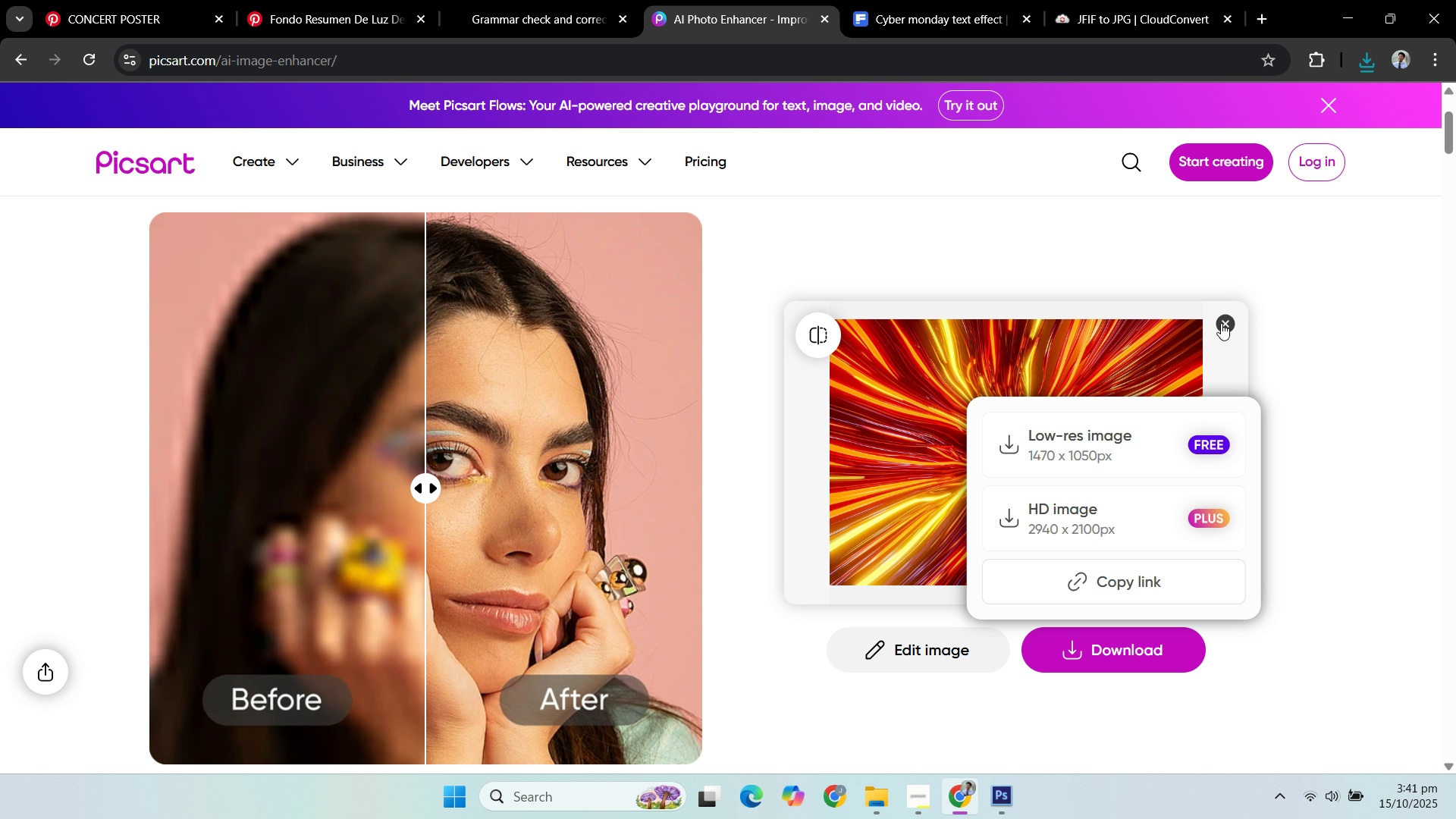 
left_click([1222, 323])
 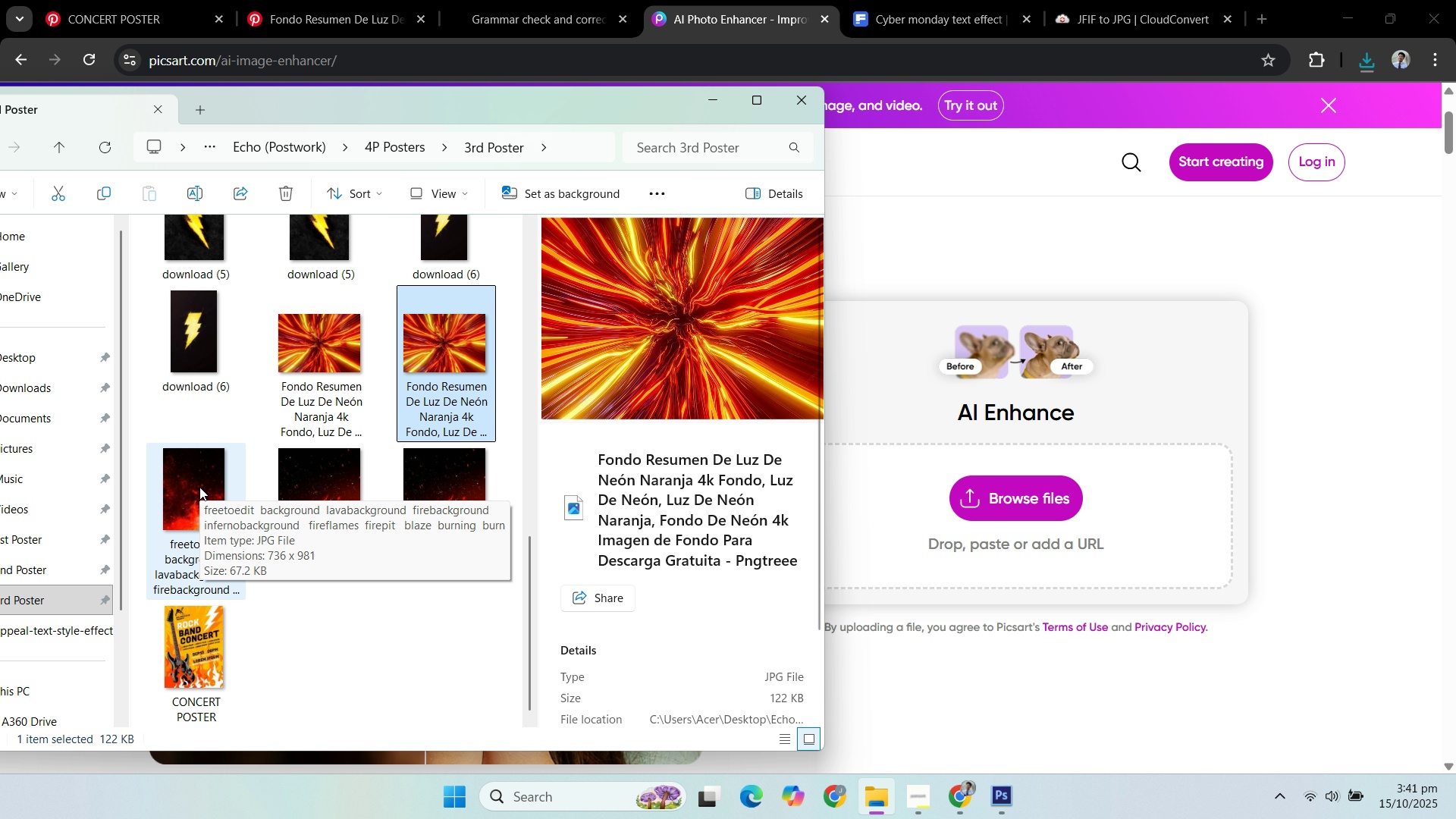 
left_click([199, 487])
 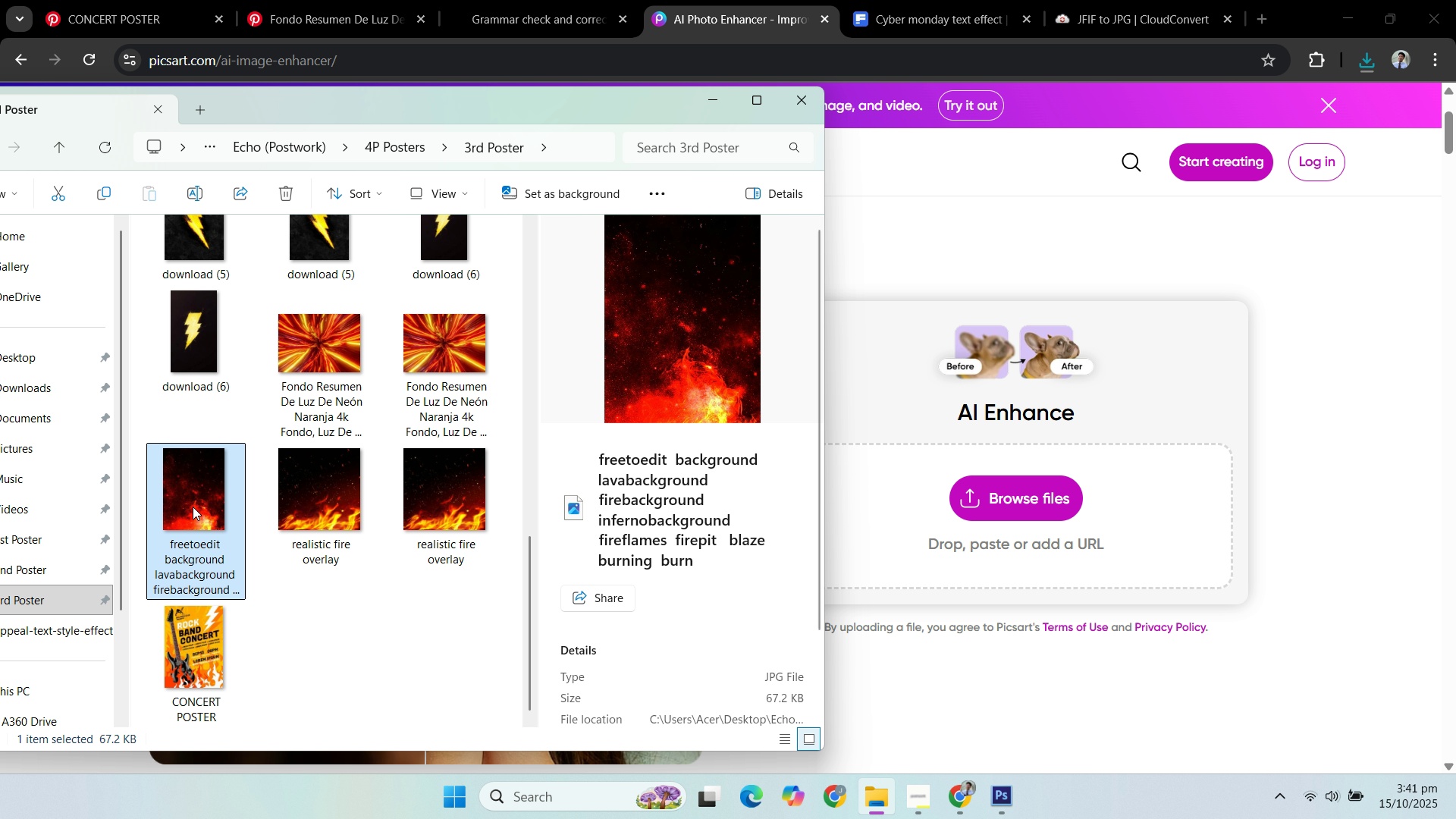 
scroll: coordinate [218, 511], scroll_direction: none, amount: 0.0
 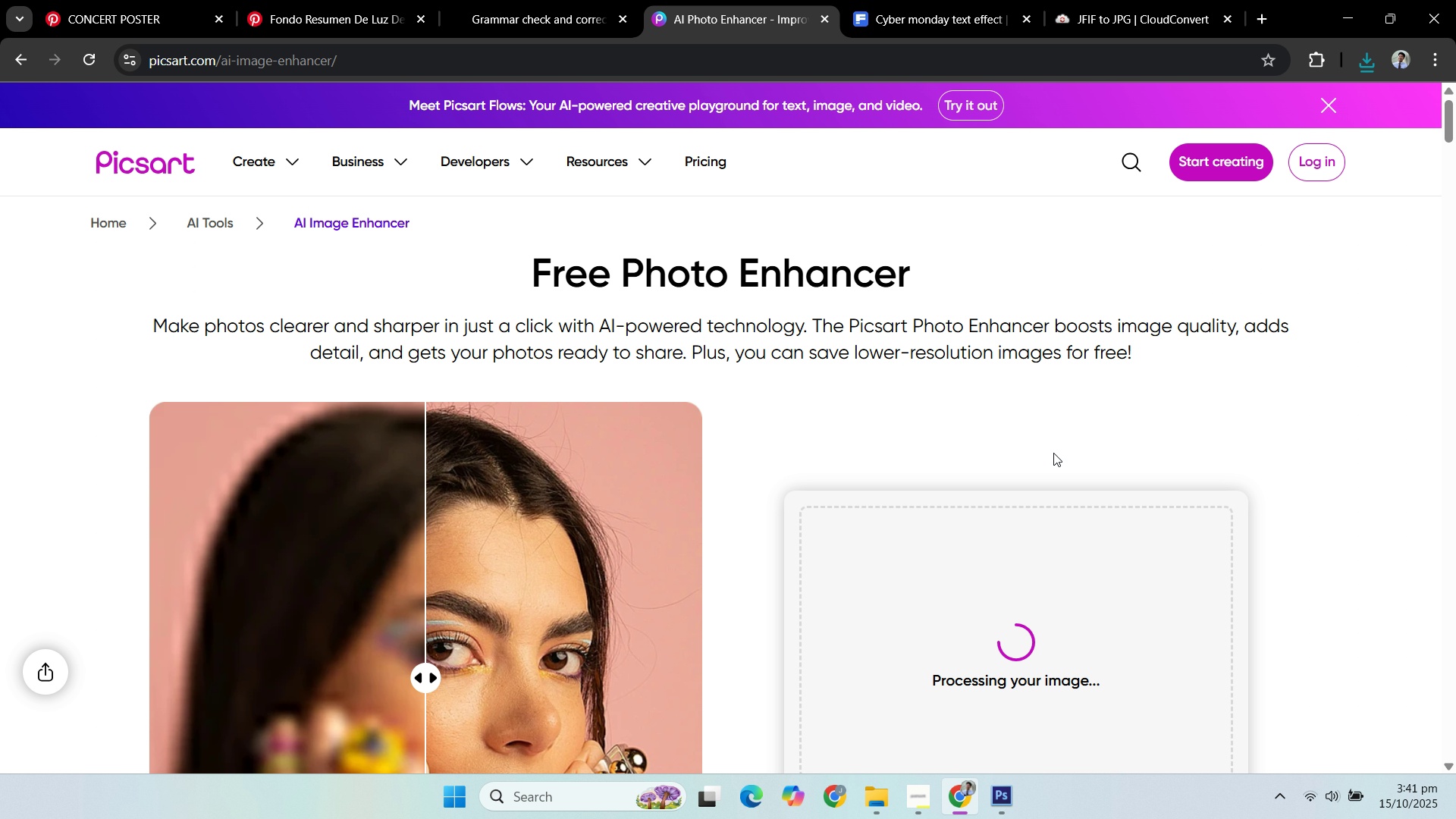 
scroll: coordinate [981, 462], scroll_direction: down, amount: 2.0
 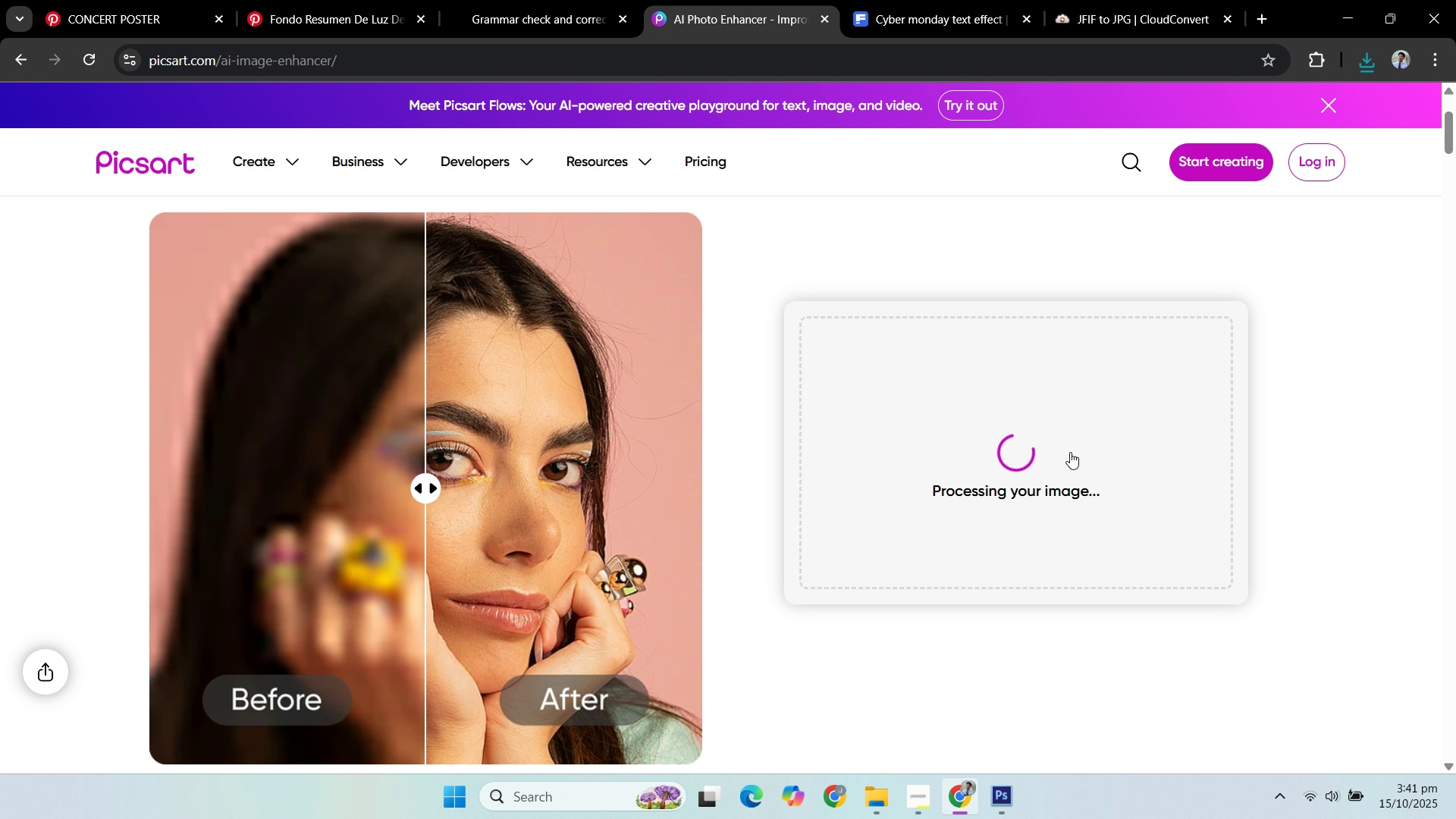 
left_click([1131, 457])
 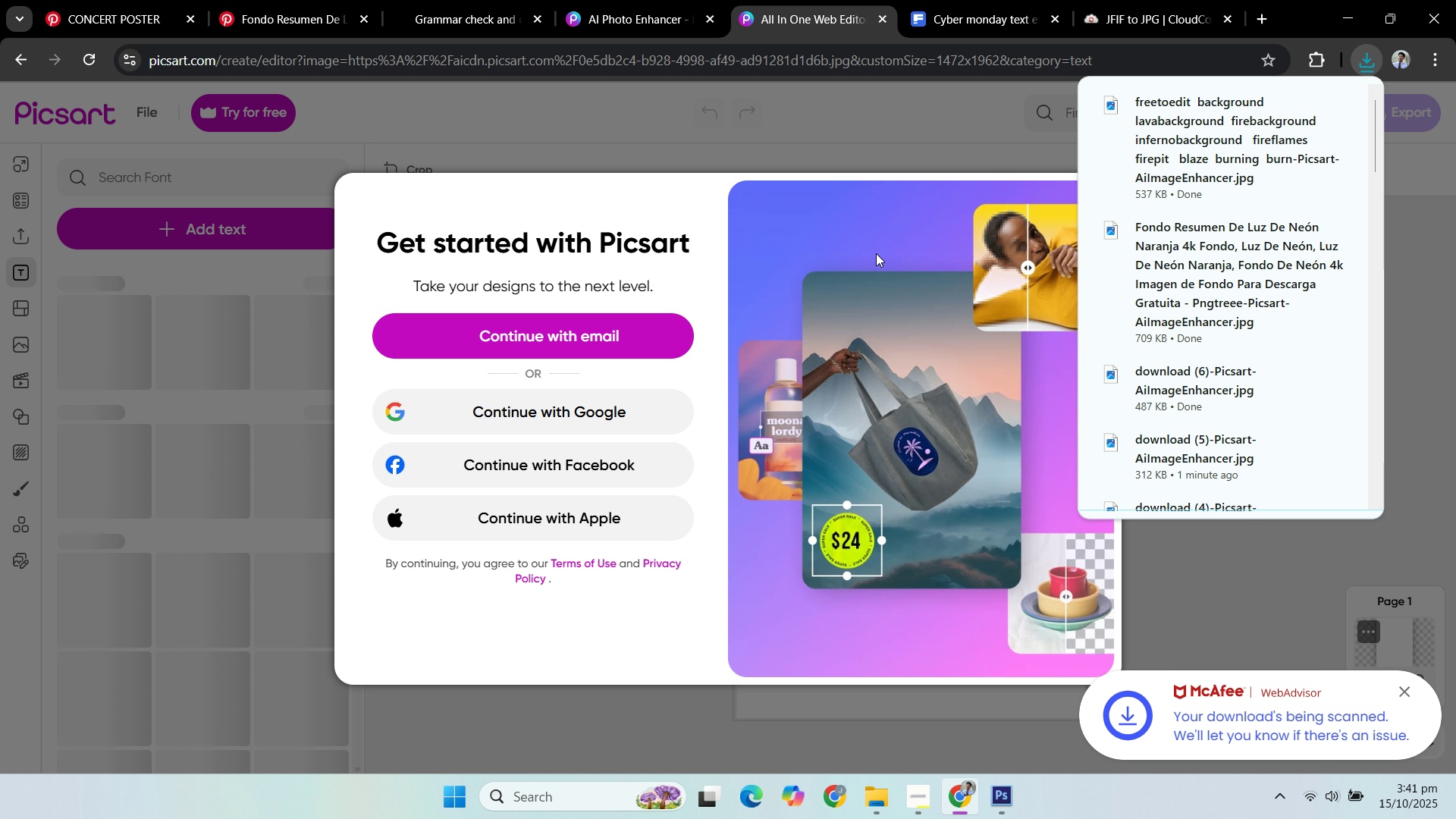 
wait(5.5)
 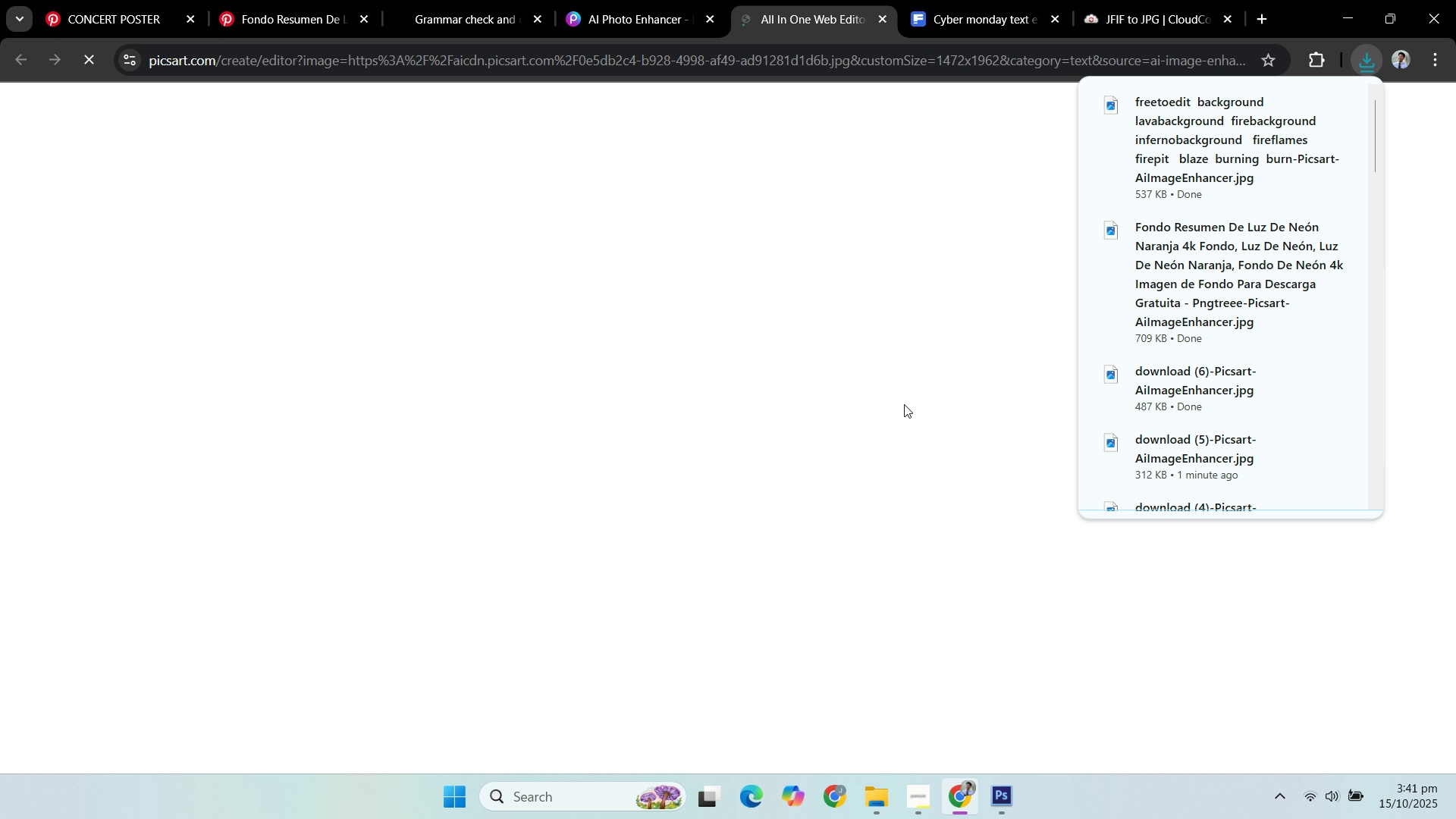 
left_click([1099, 191])
 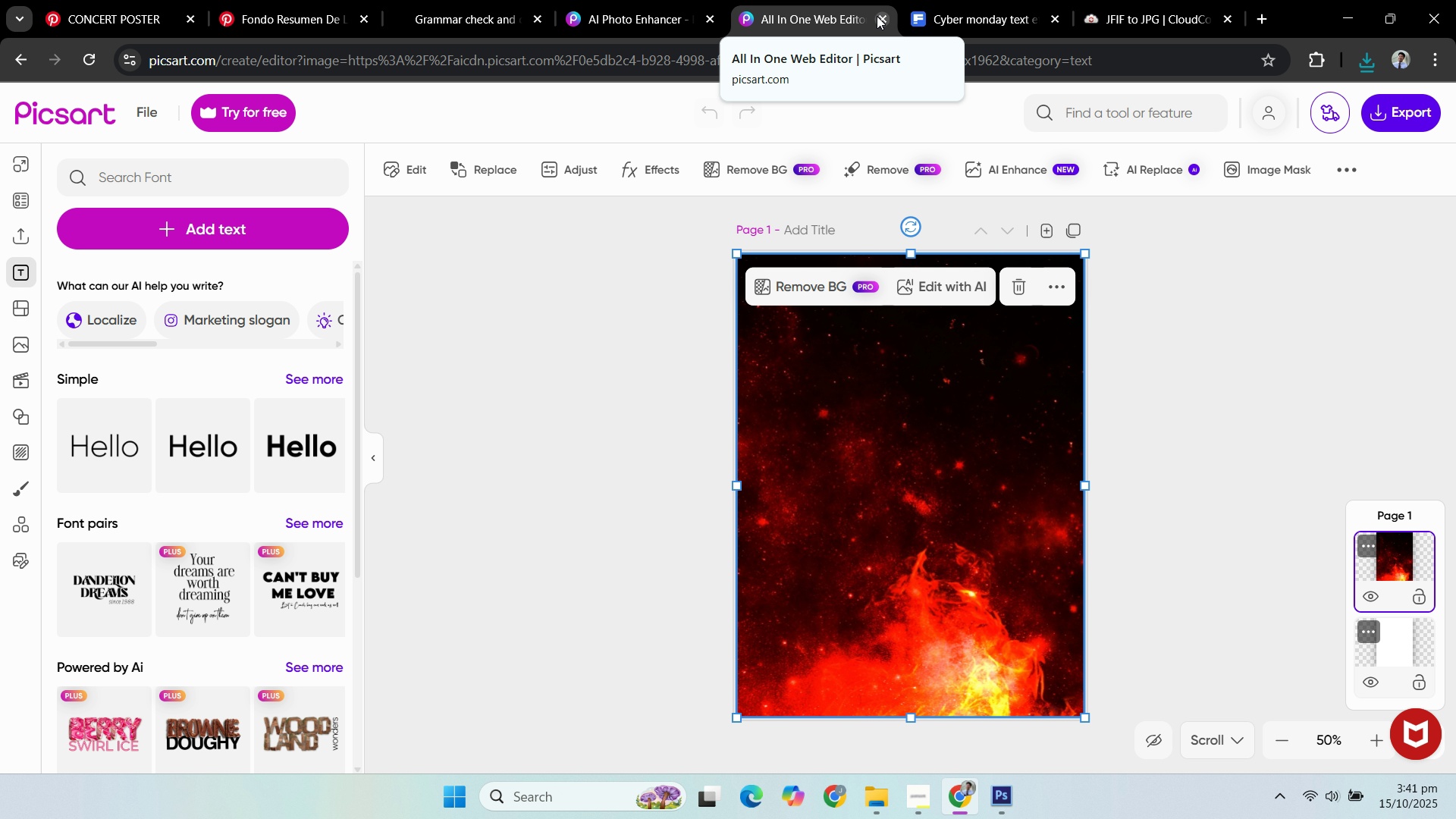 
left_click([877, 16])
 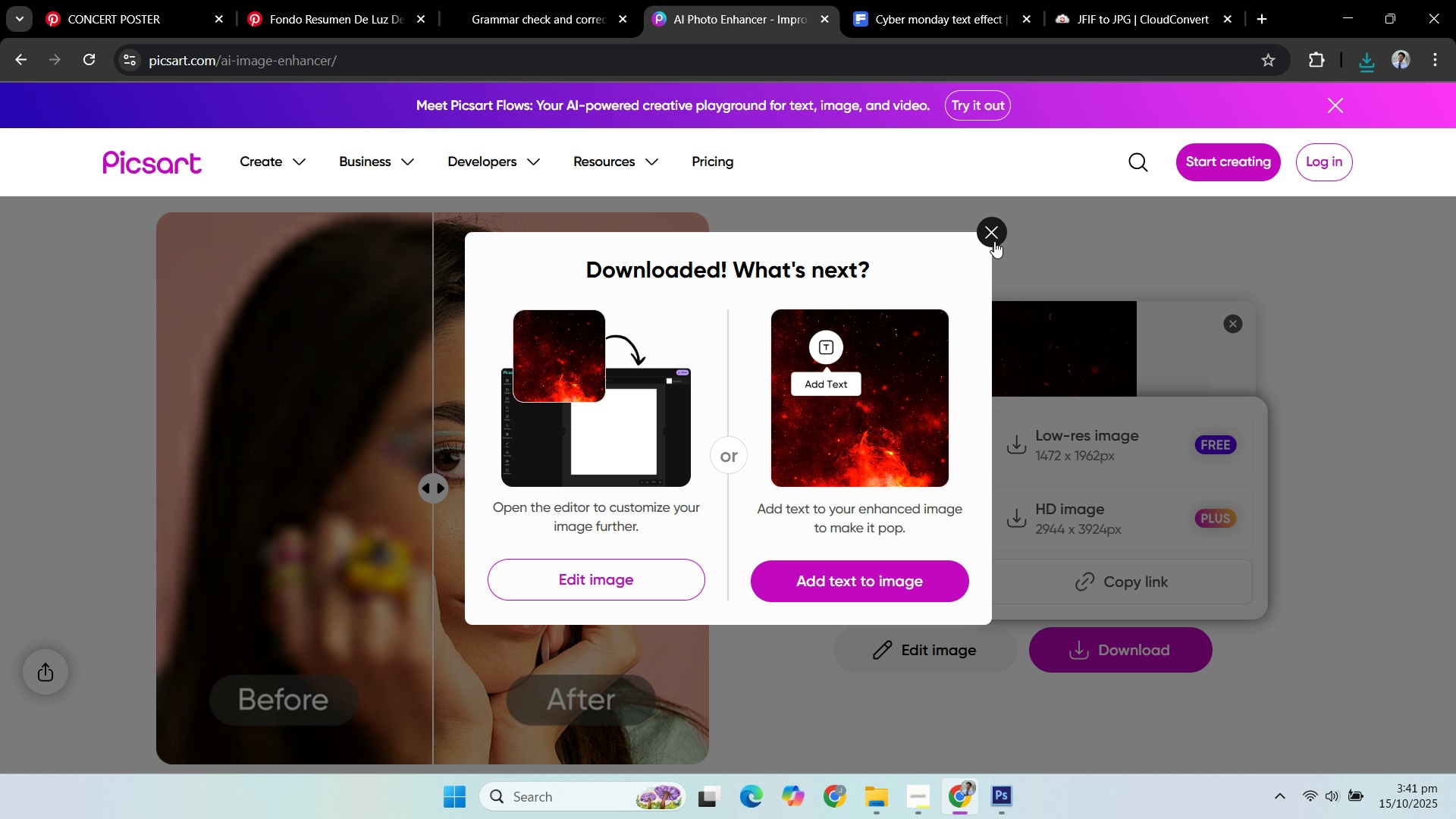 
left_click([990, 240])
 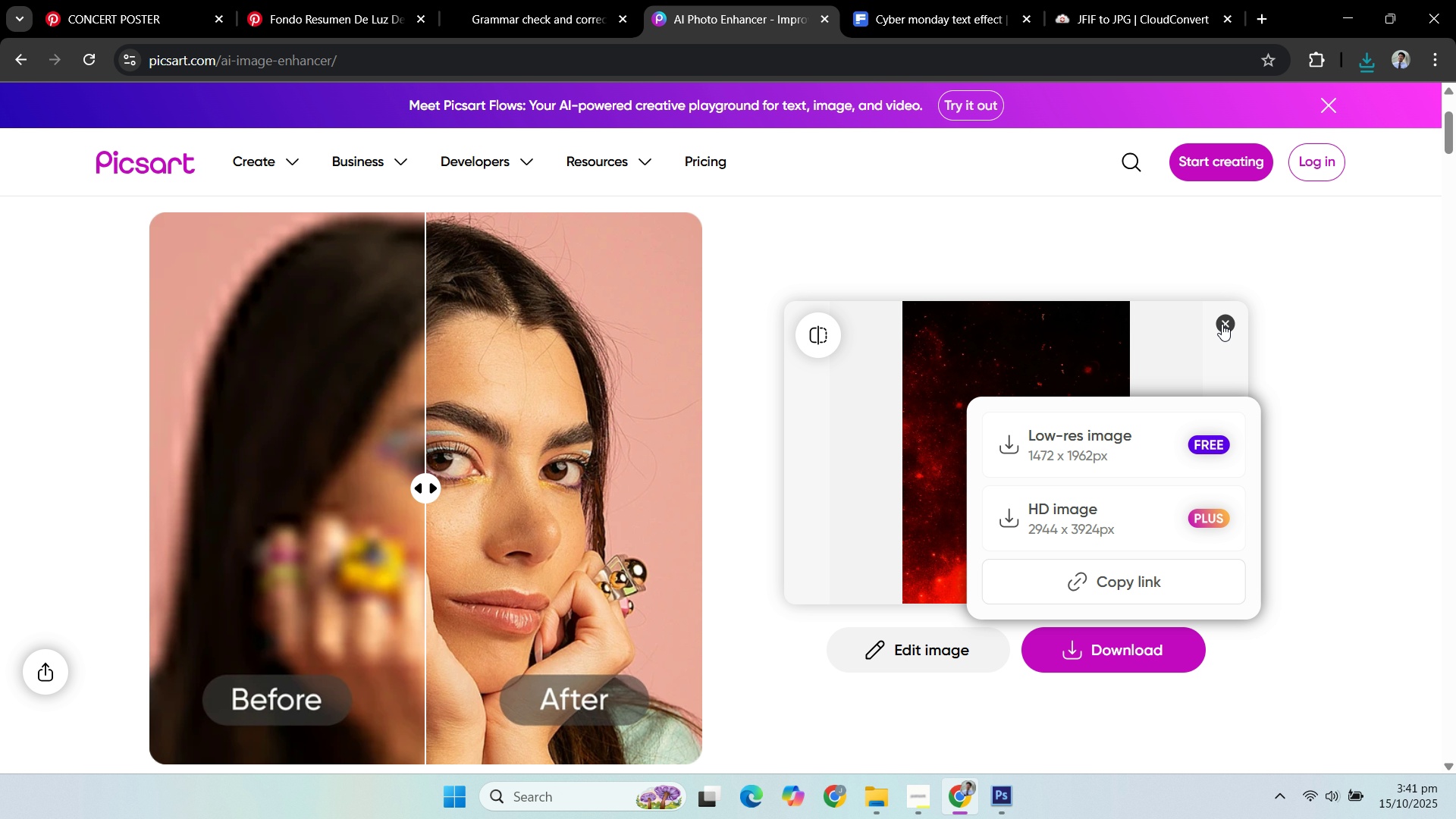 
left_click([1223, 324])
 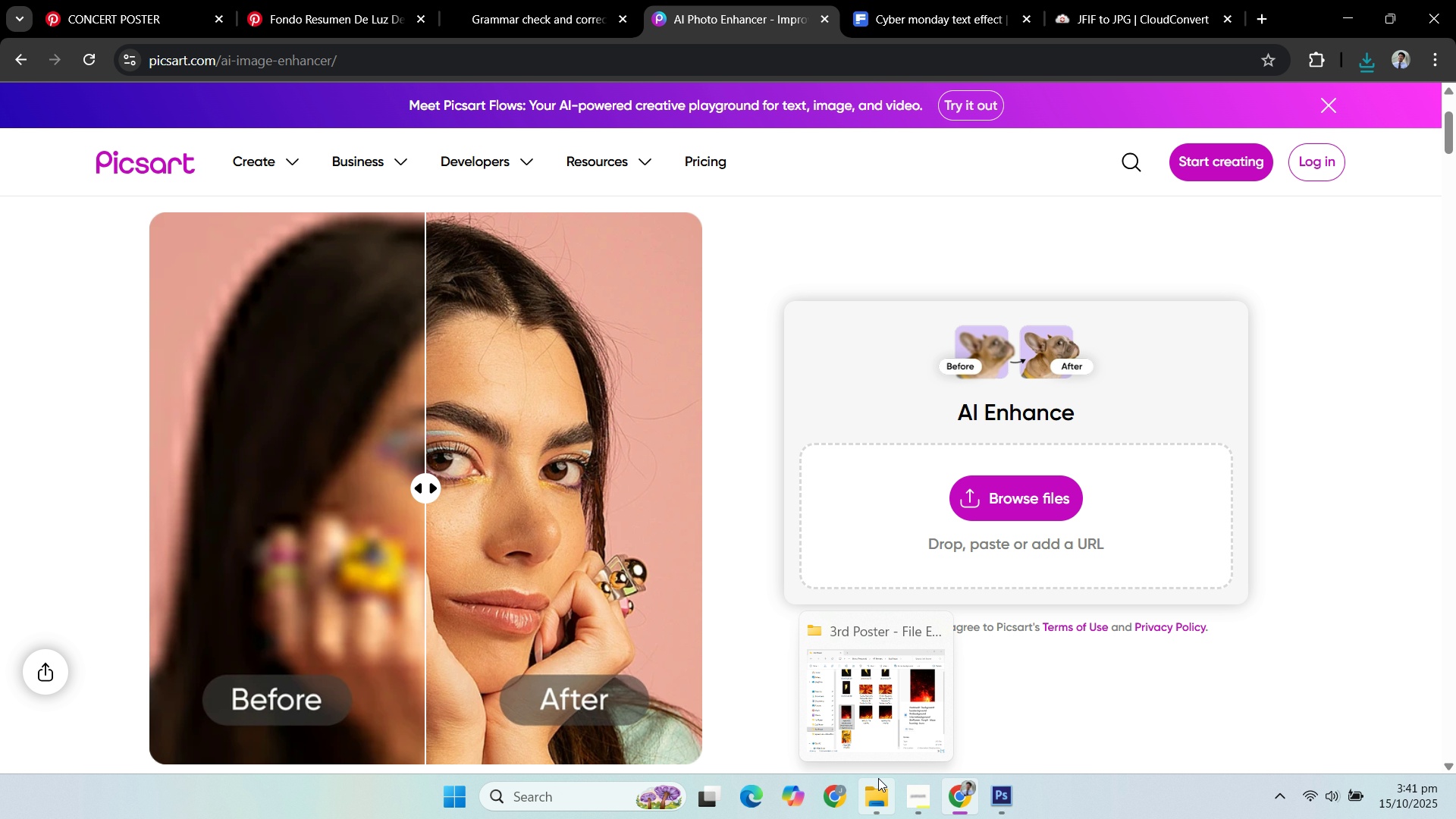 
left_click([880, 787])
 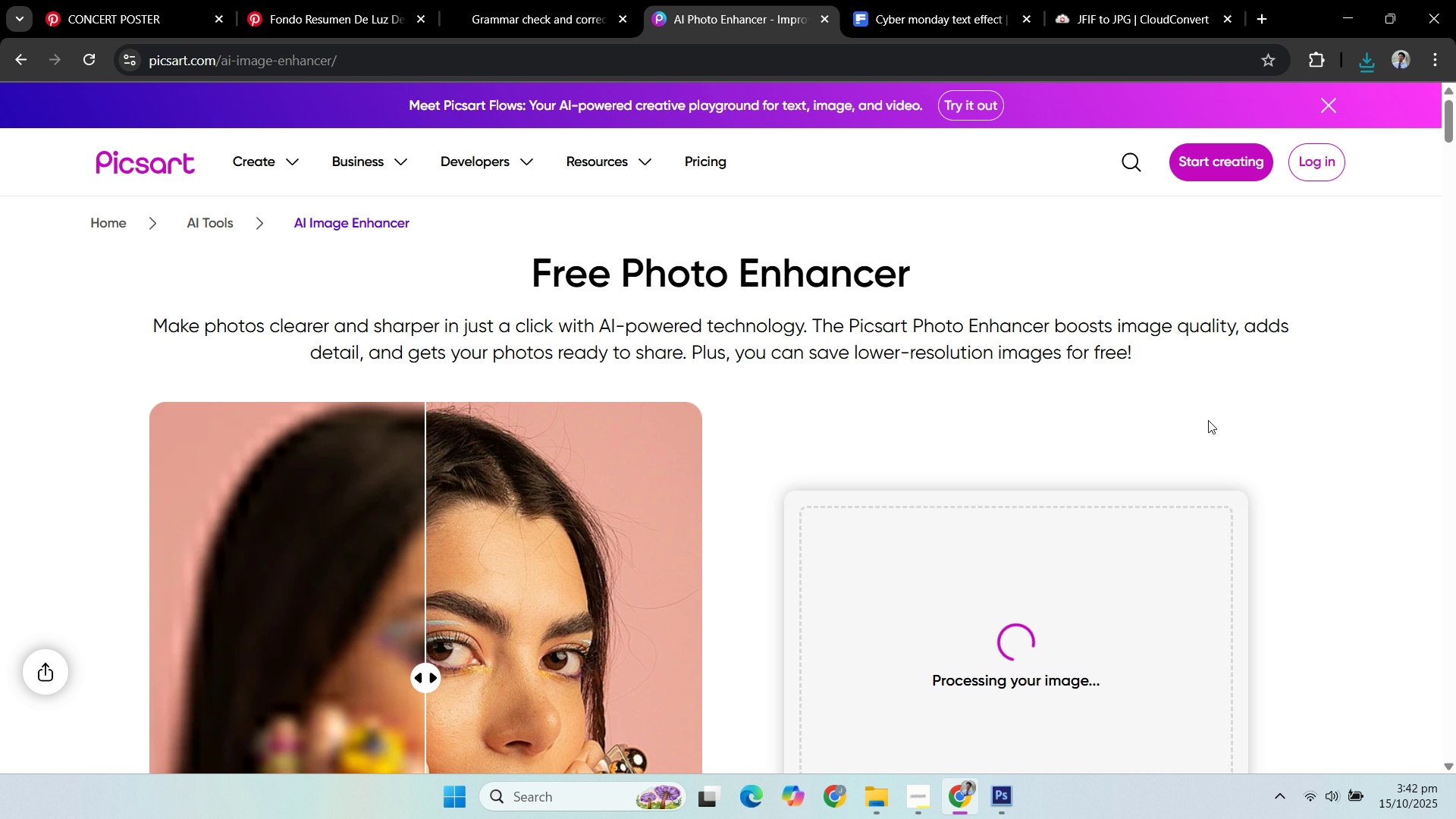 
wait(8.62)
 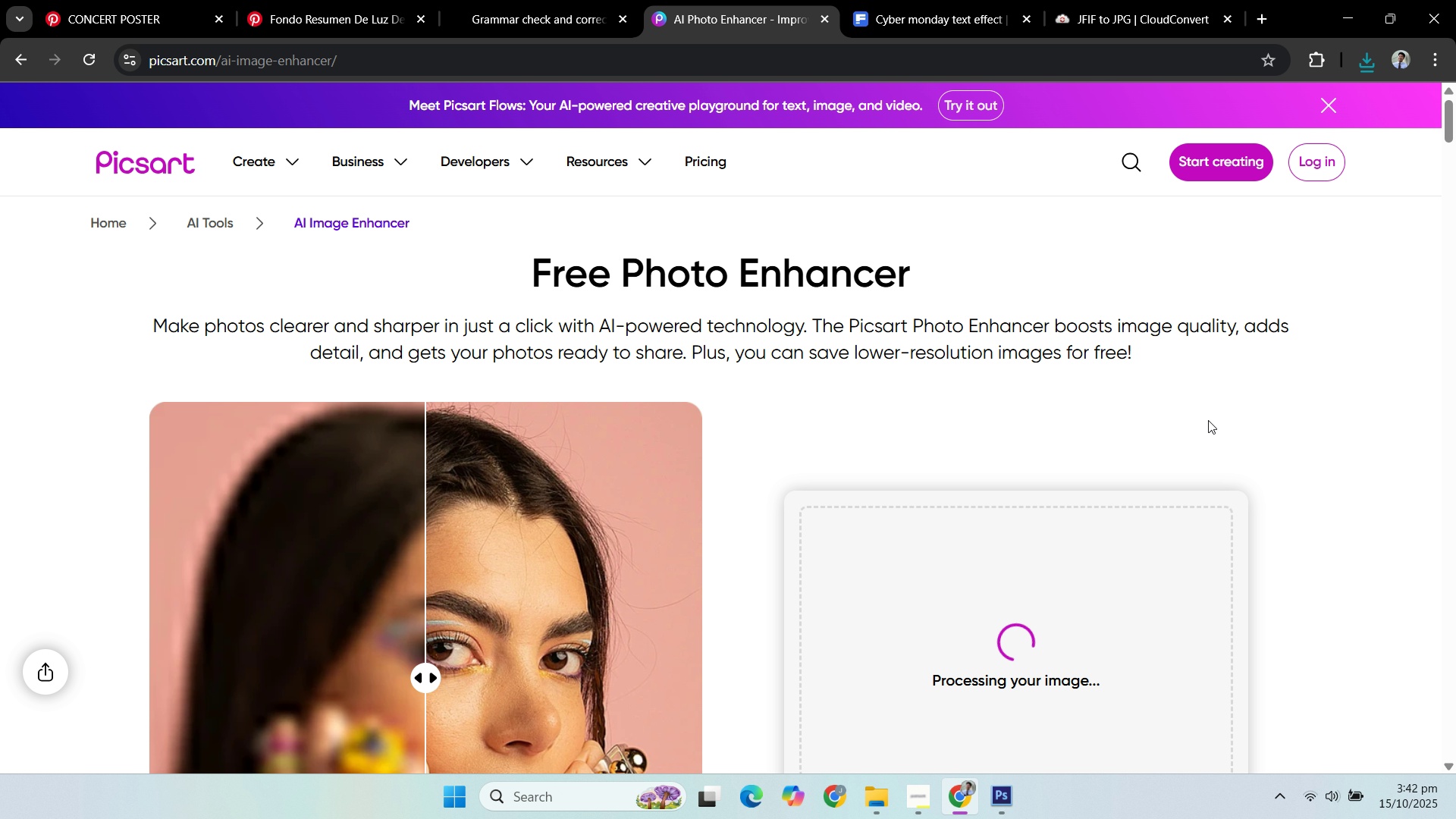 
scroll: coordinate [1321, 411], scroll_direction: down, amount: 3.0
 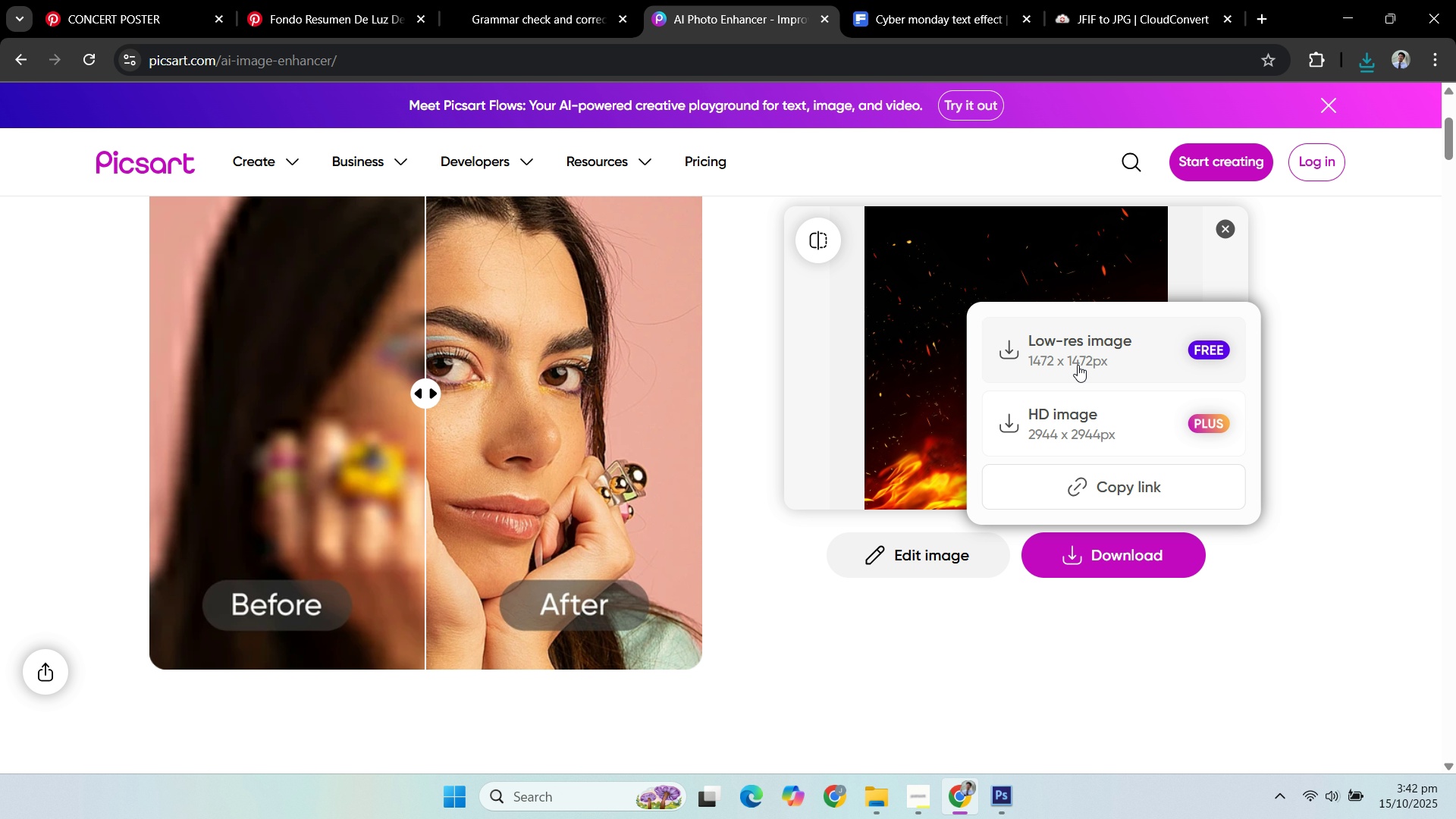 
left_click([1078, 358])
 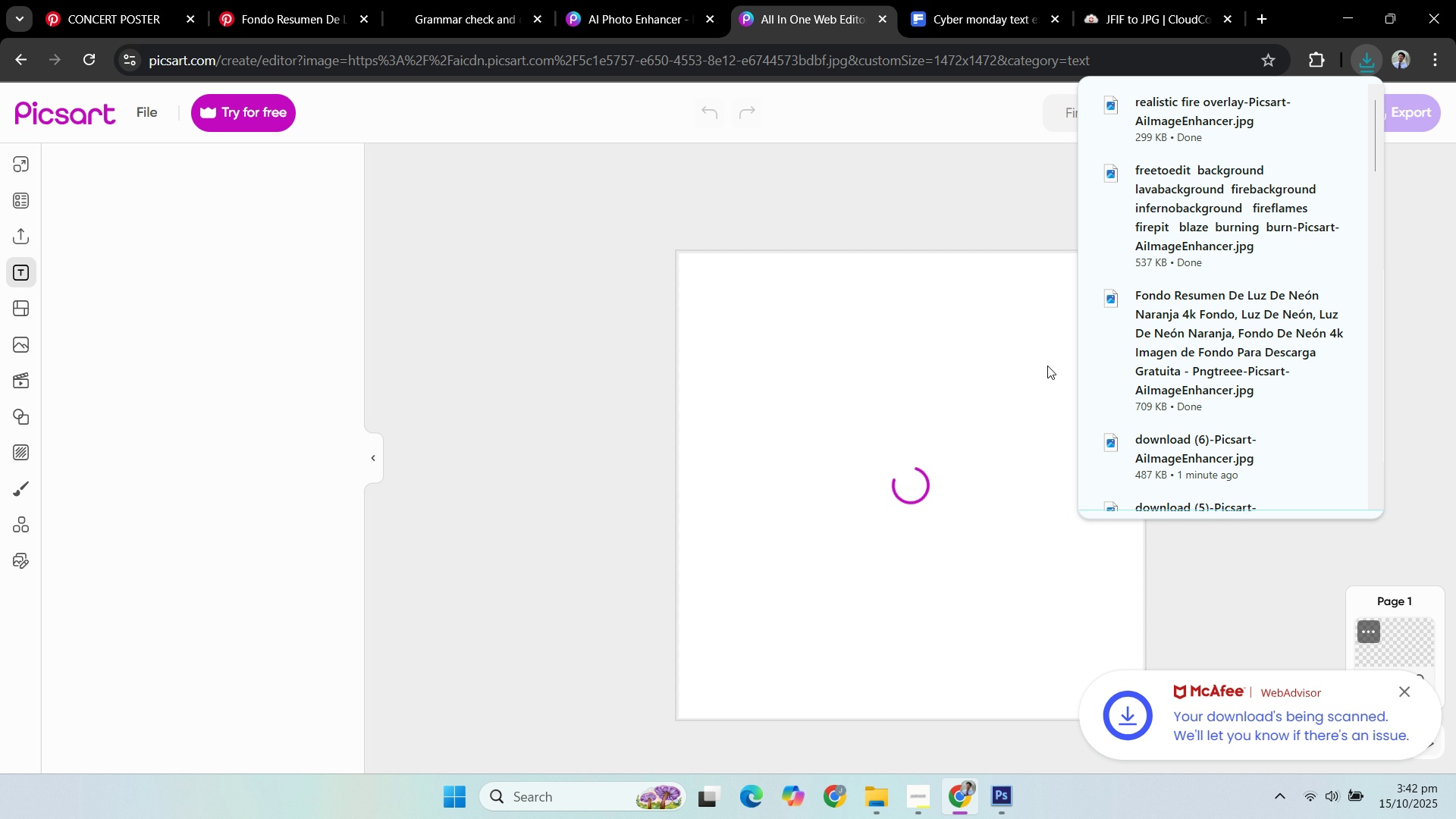 
wait(5.88)
 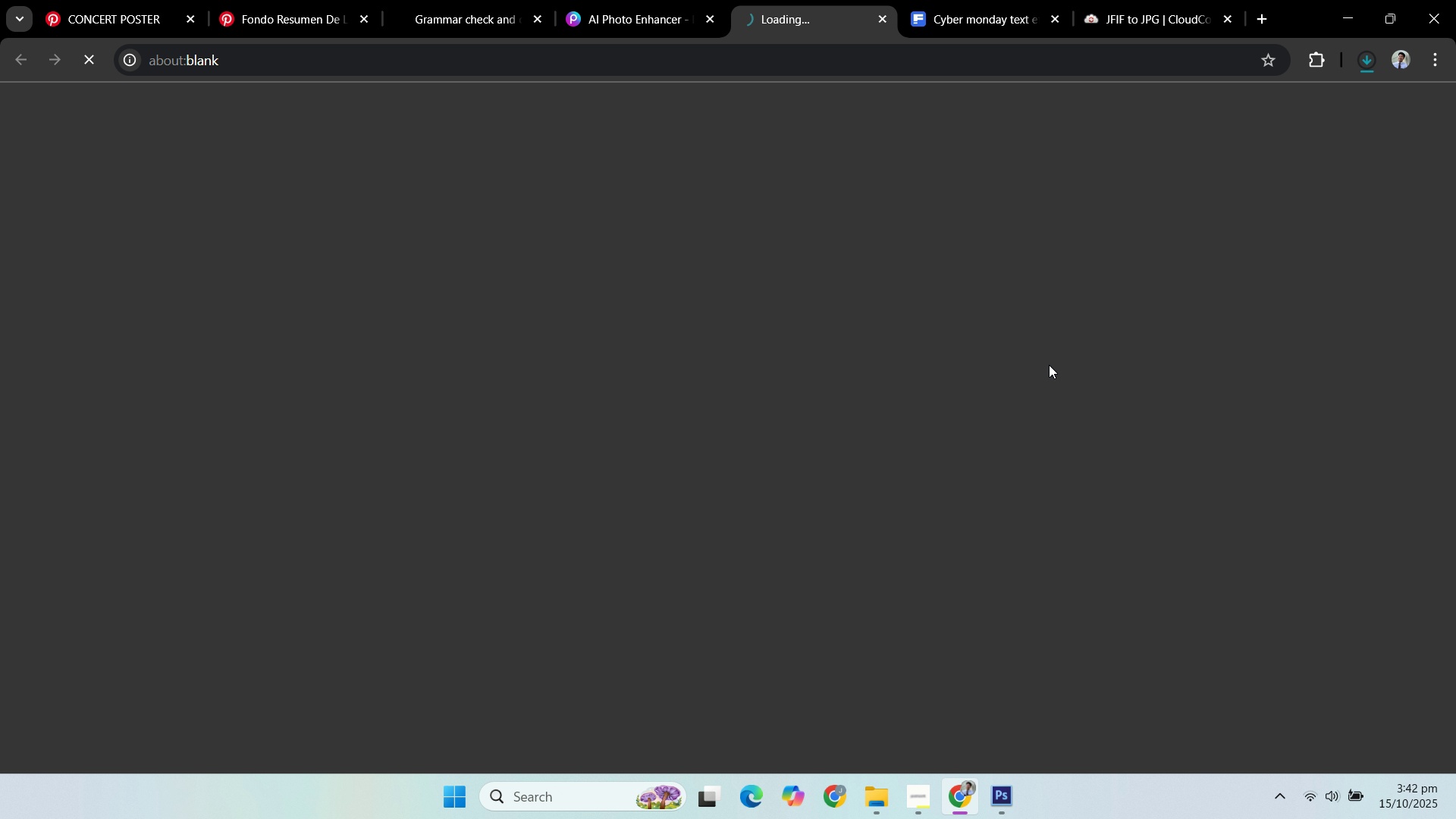 
left_click([641, 212])
 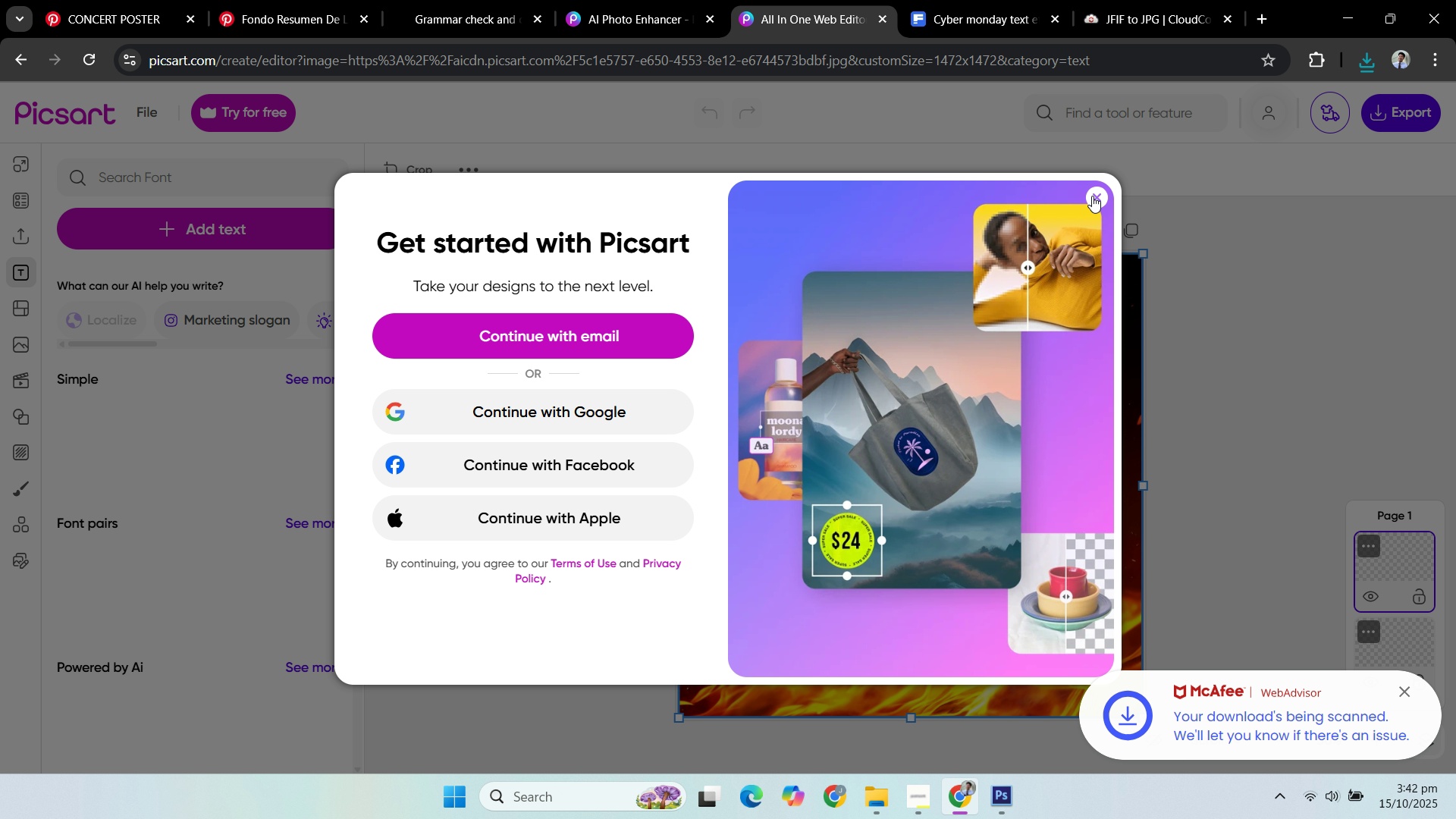 
left_click([1092, 196])
 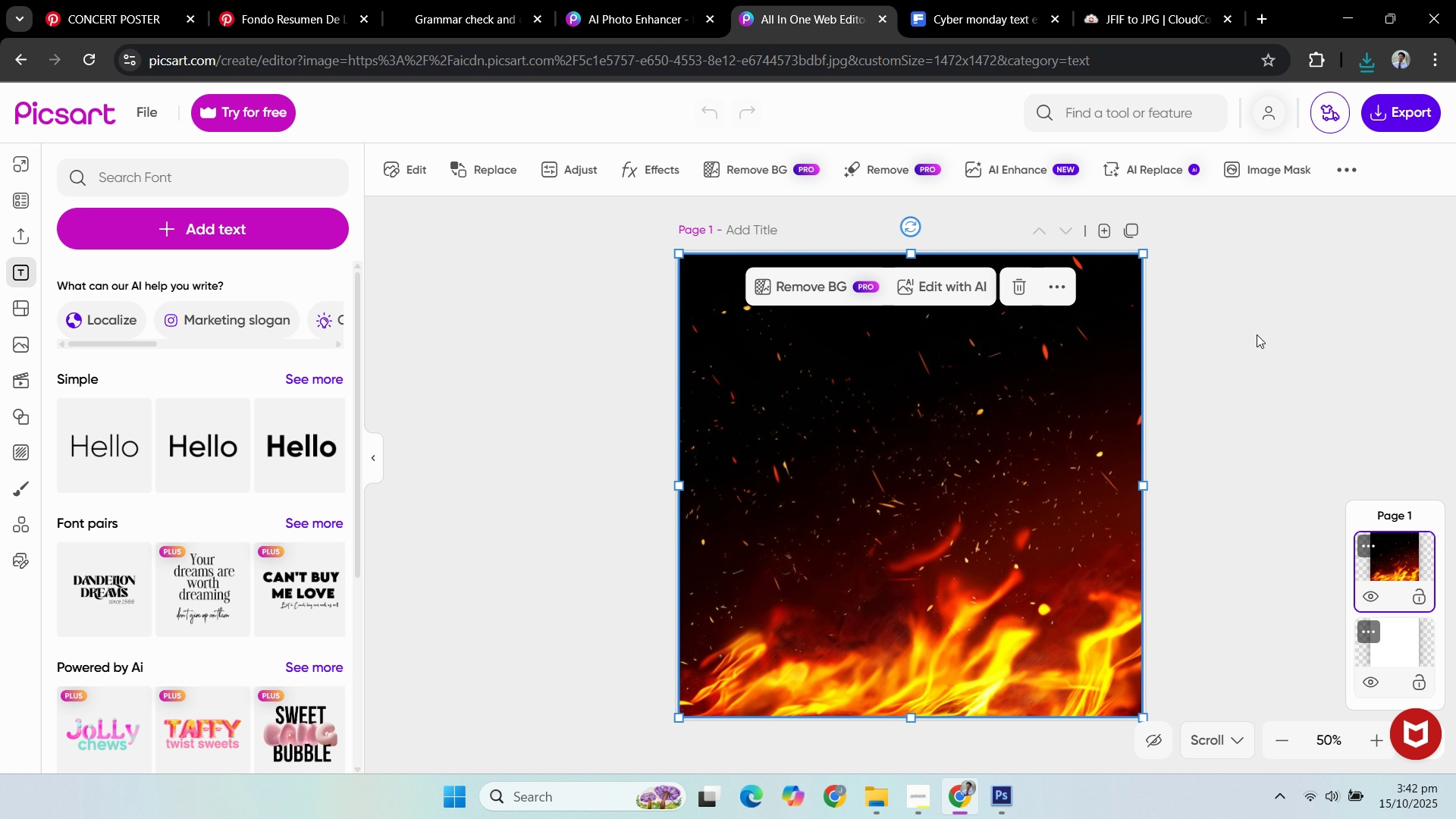 
scroll: coordinate [1253, 422], scroll_direction: down, amount: 1.0
 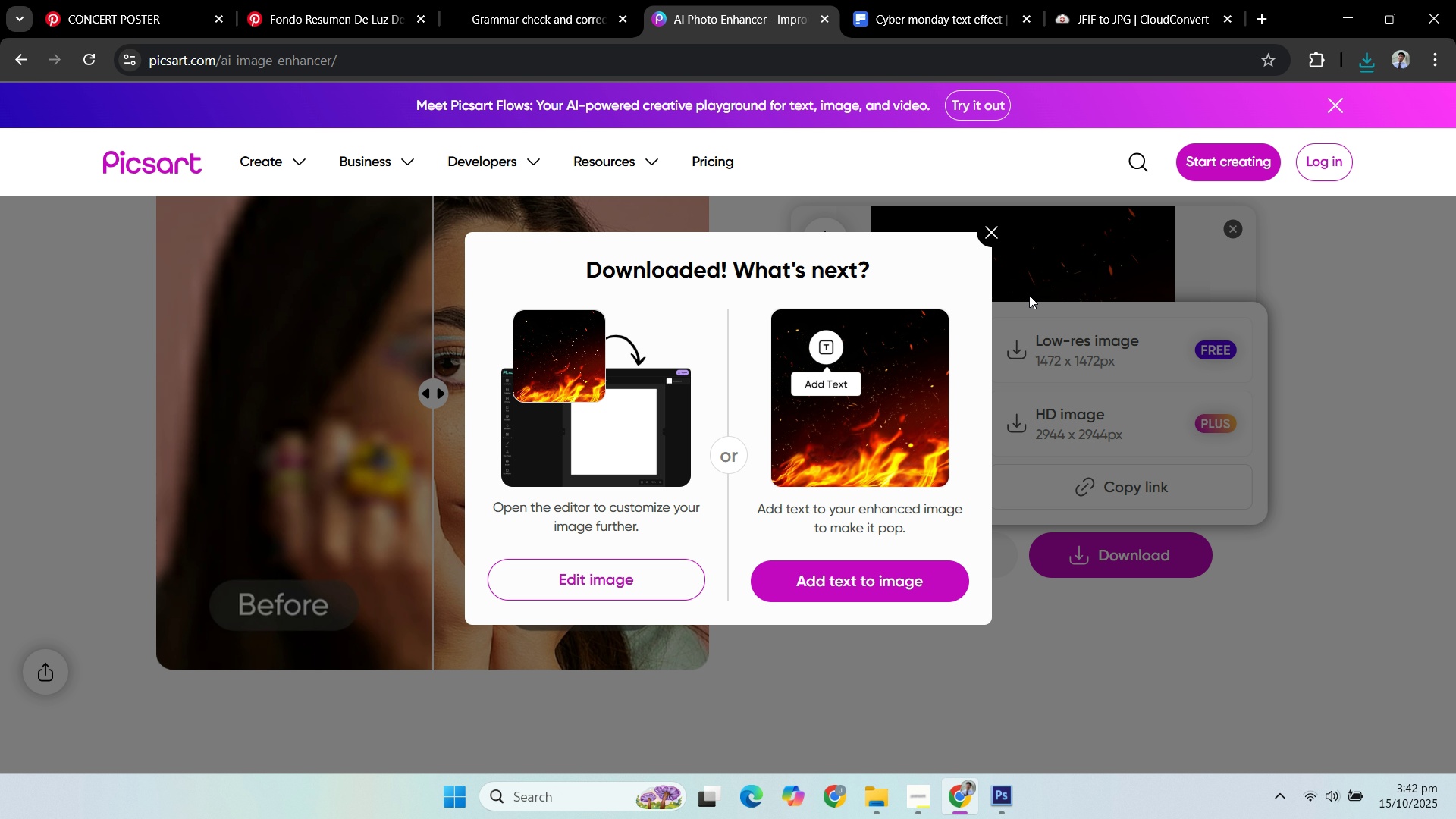 
left_click([992, 241])
 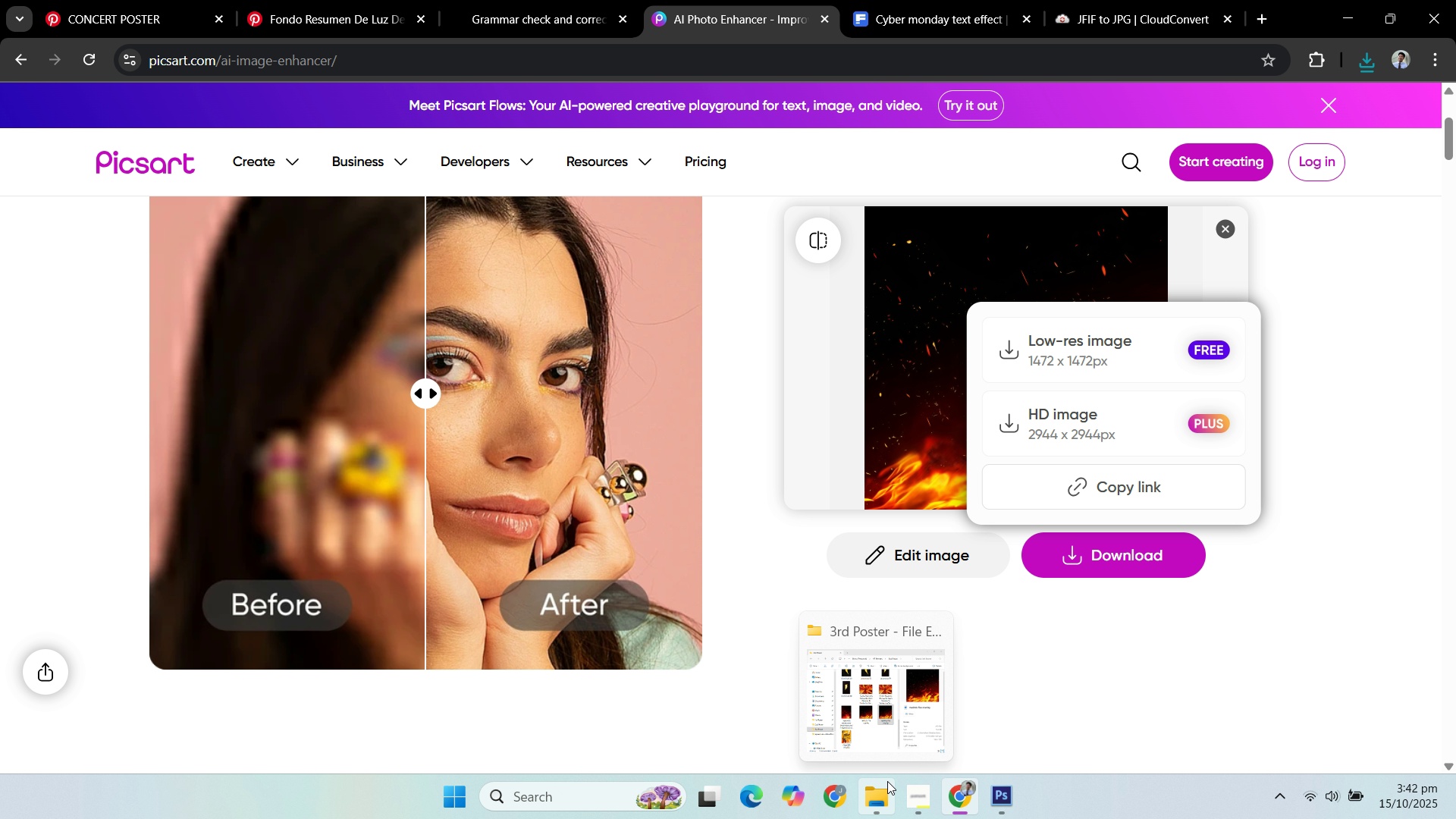 
left_click([887, 781])
 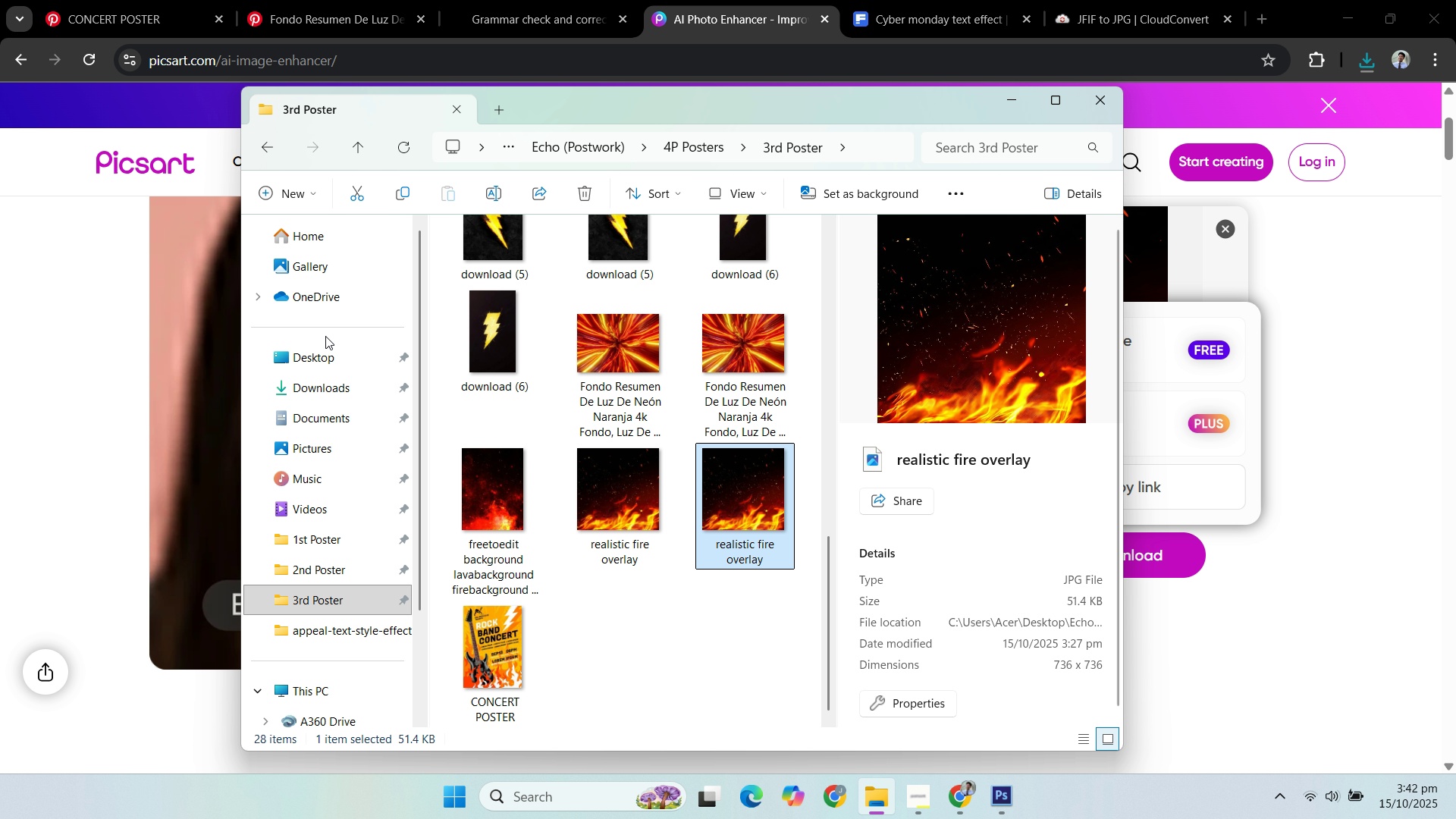 
left_click([334, 391])
 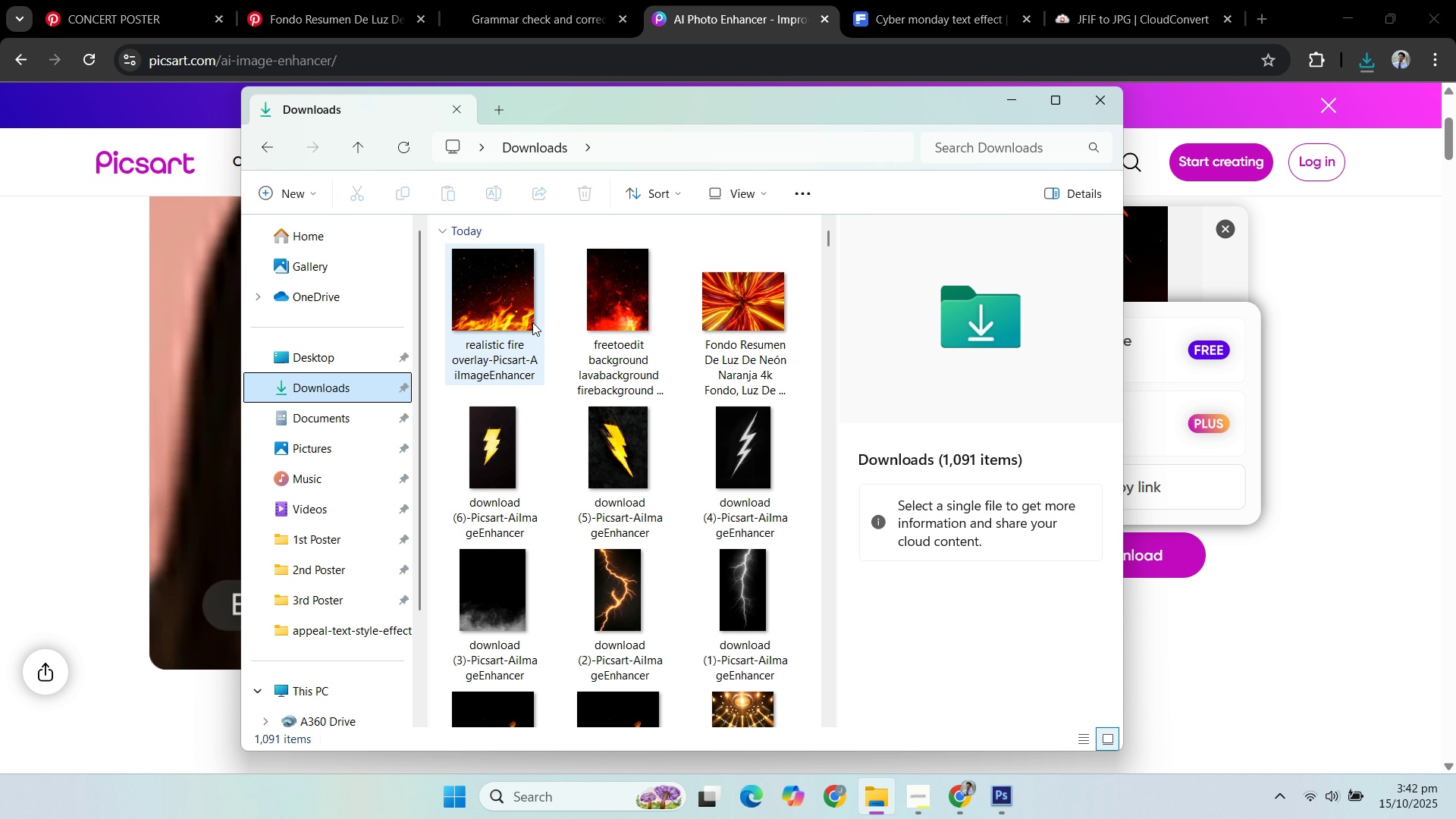 
left_click([519, 316])
 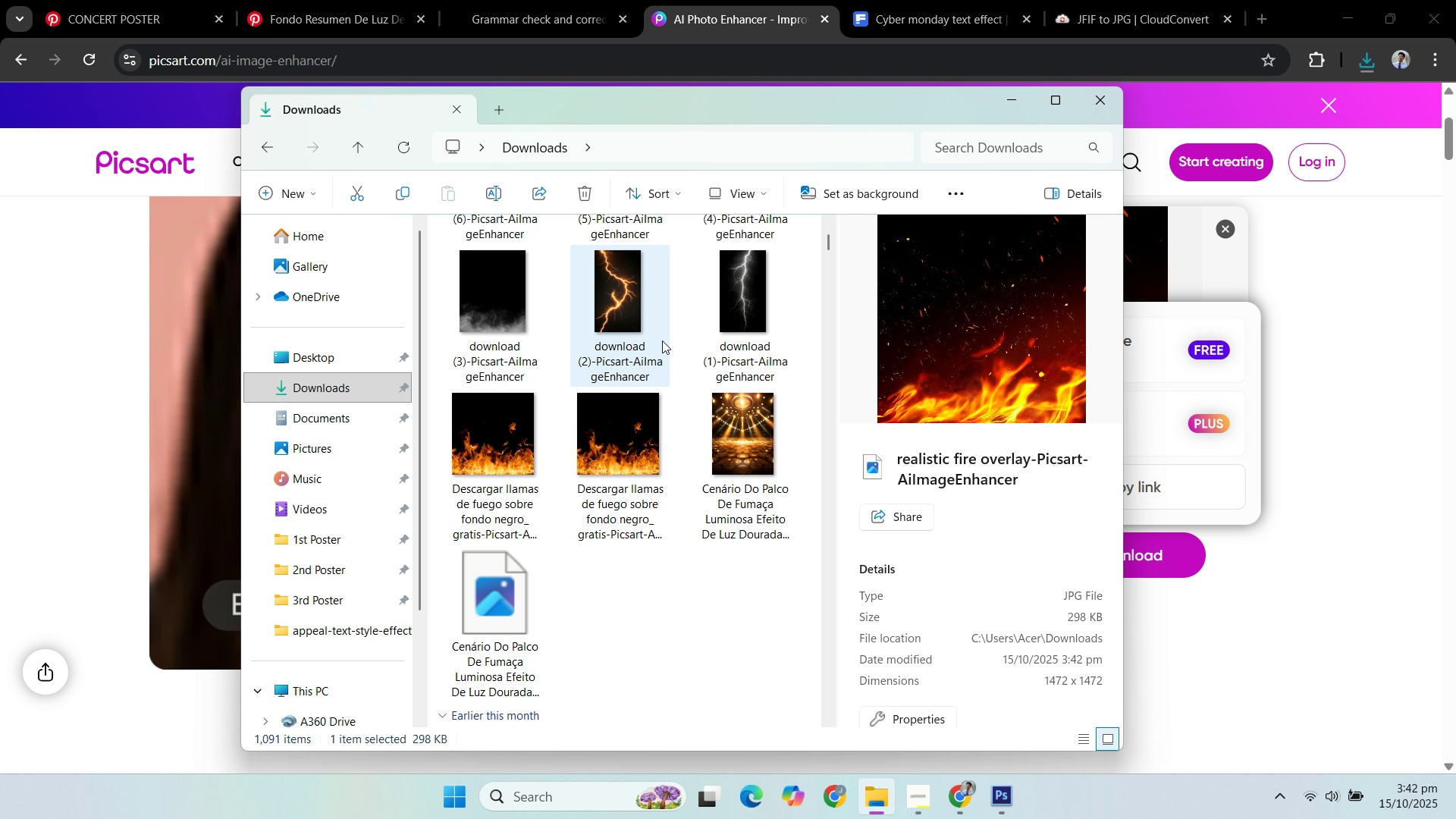 
scroll: coordinate [701, 370], scroll_direction: down, amount: 1.0
 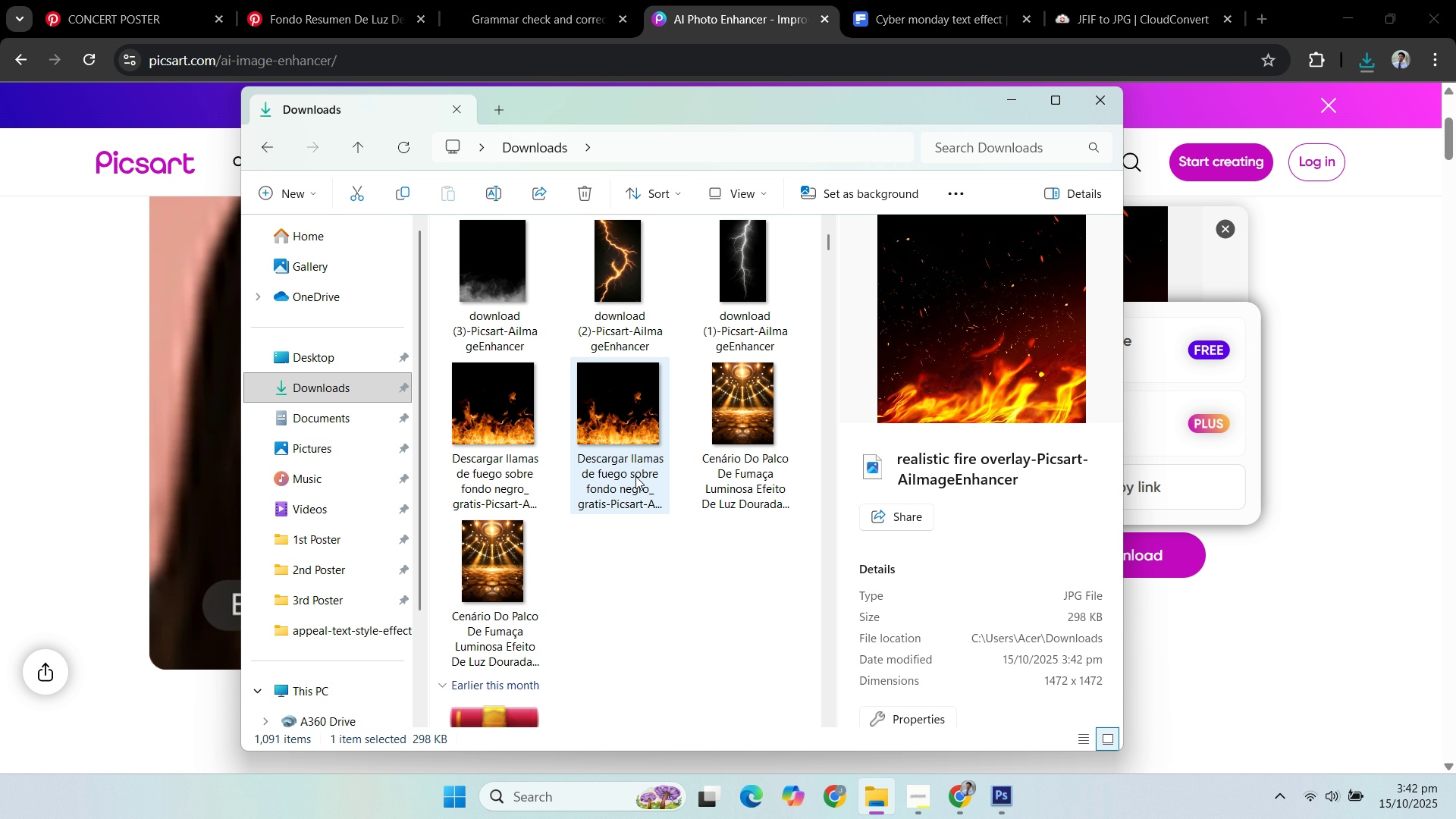 
hold_key(key=ShiftLeft, duration=0.52)
left_click([518, 539])
 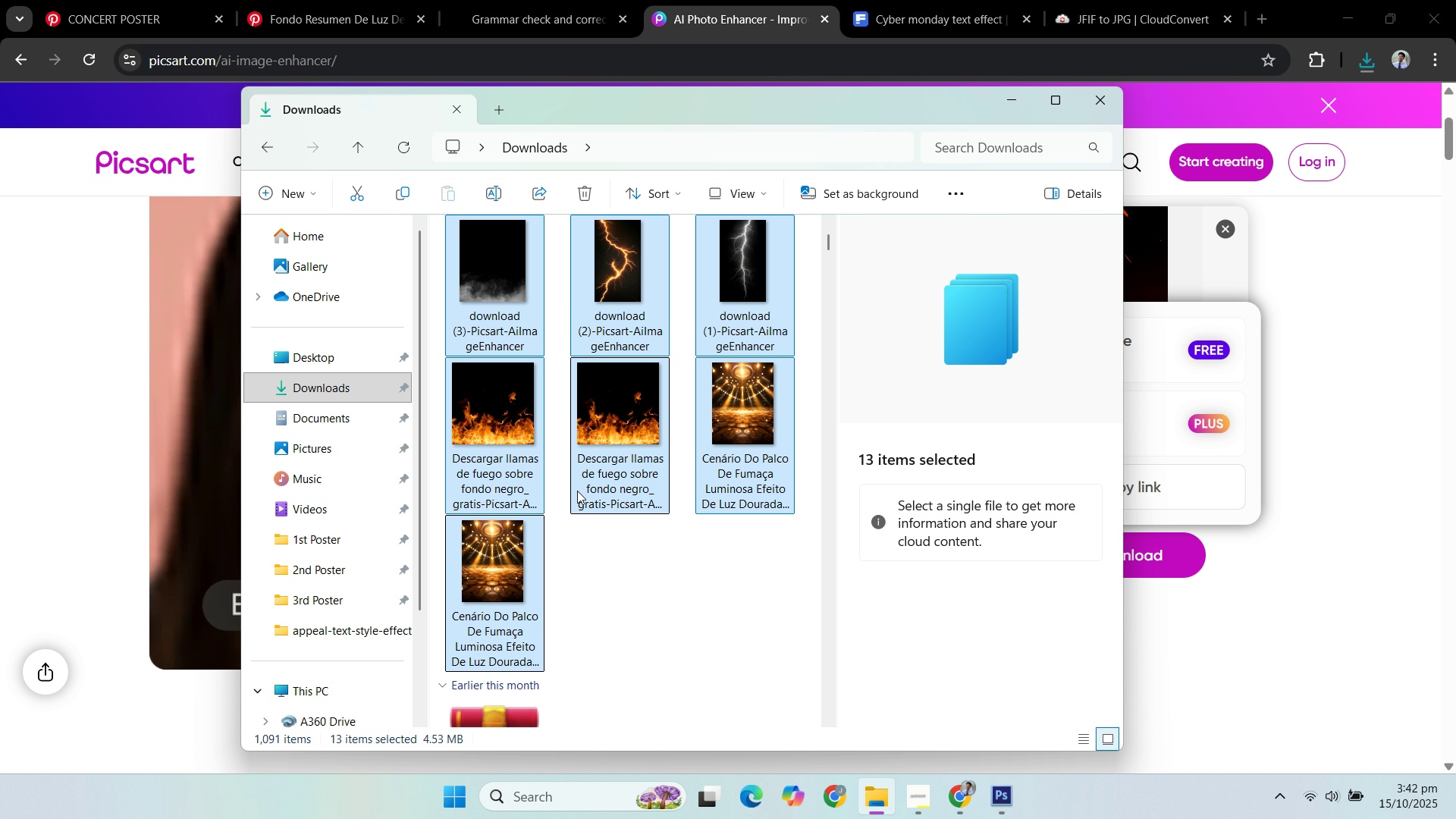 
scroll: coordinate [578, 491], scroll_direction: up, amount: 3.0
 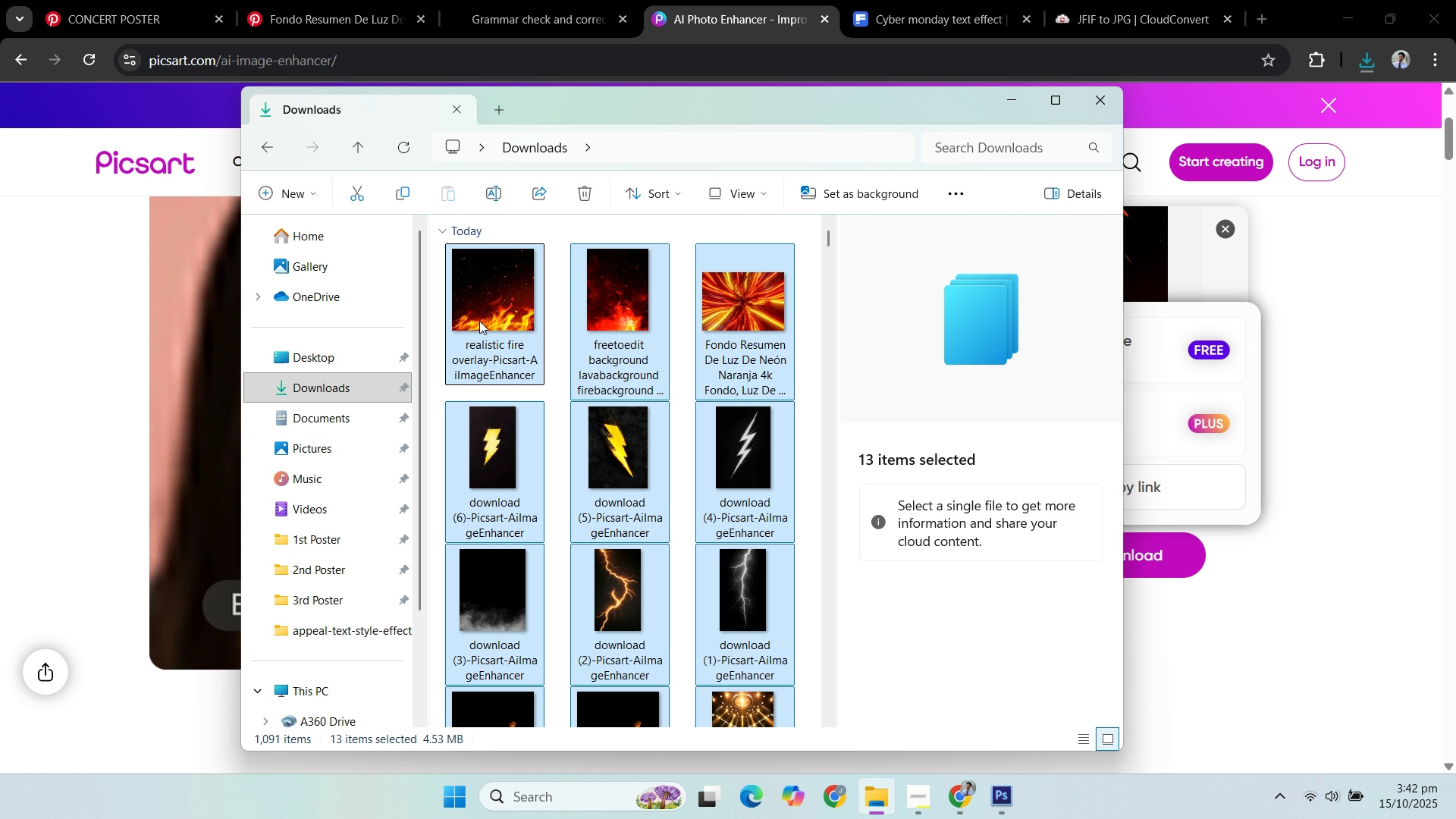 
key(Control+X)
 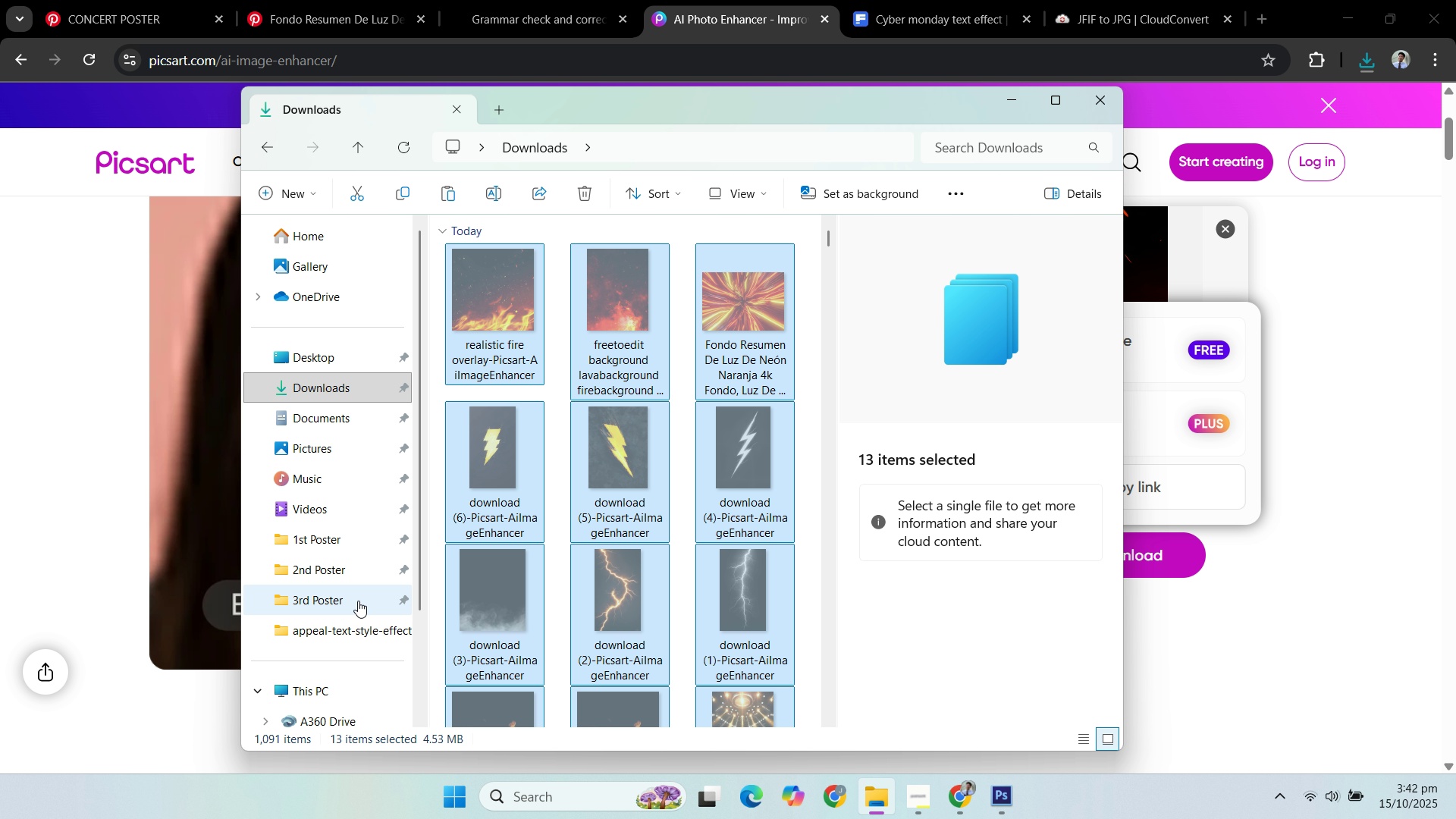 
left_click([357, 600])
 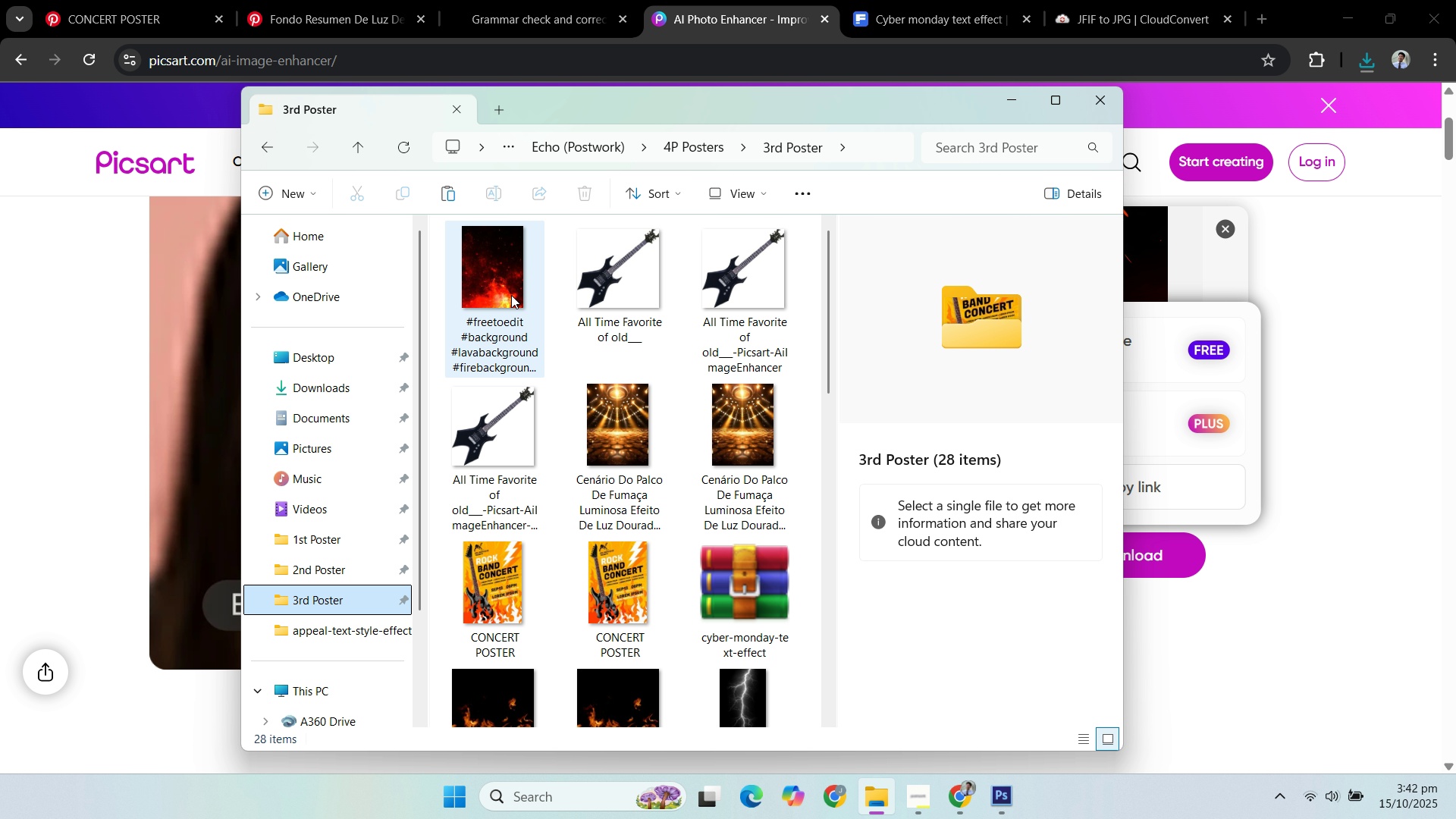 
left_click([511, 295])
 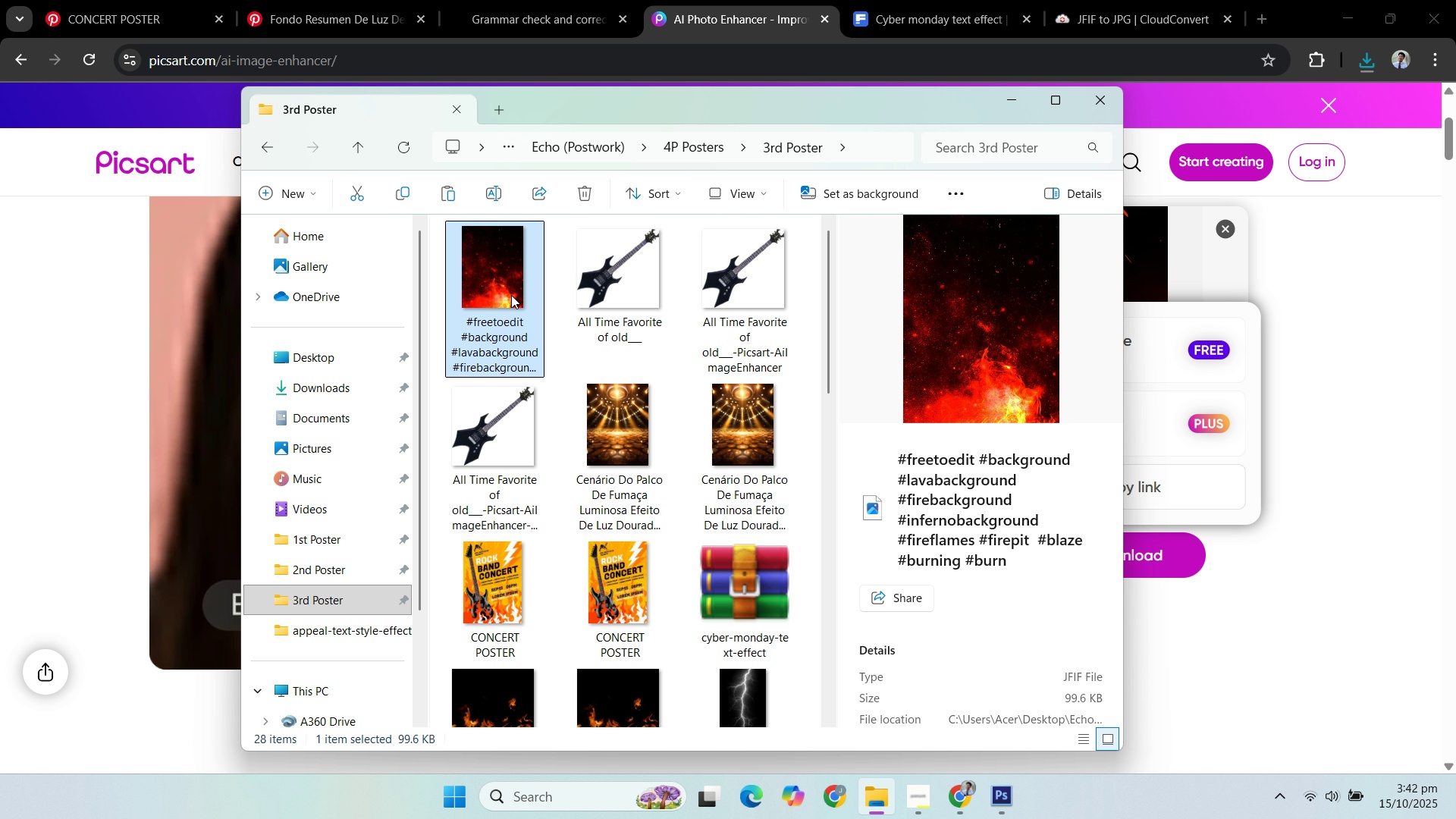 
key(Control+V)
 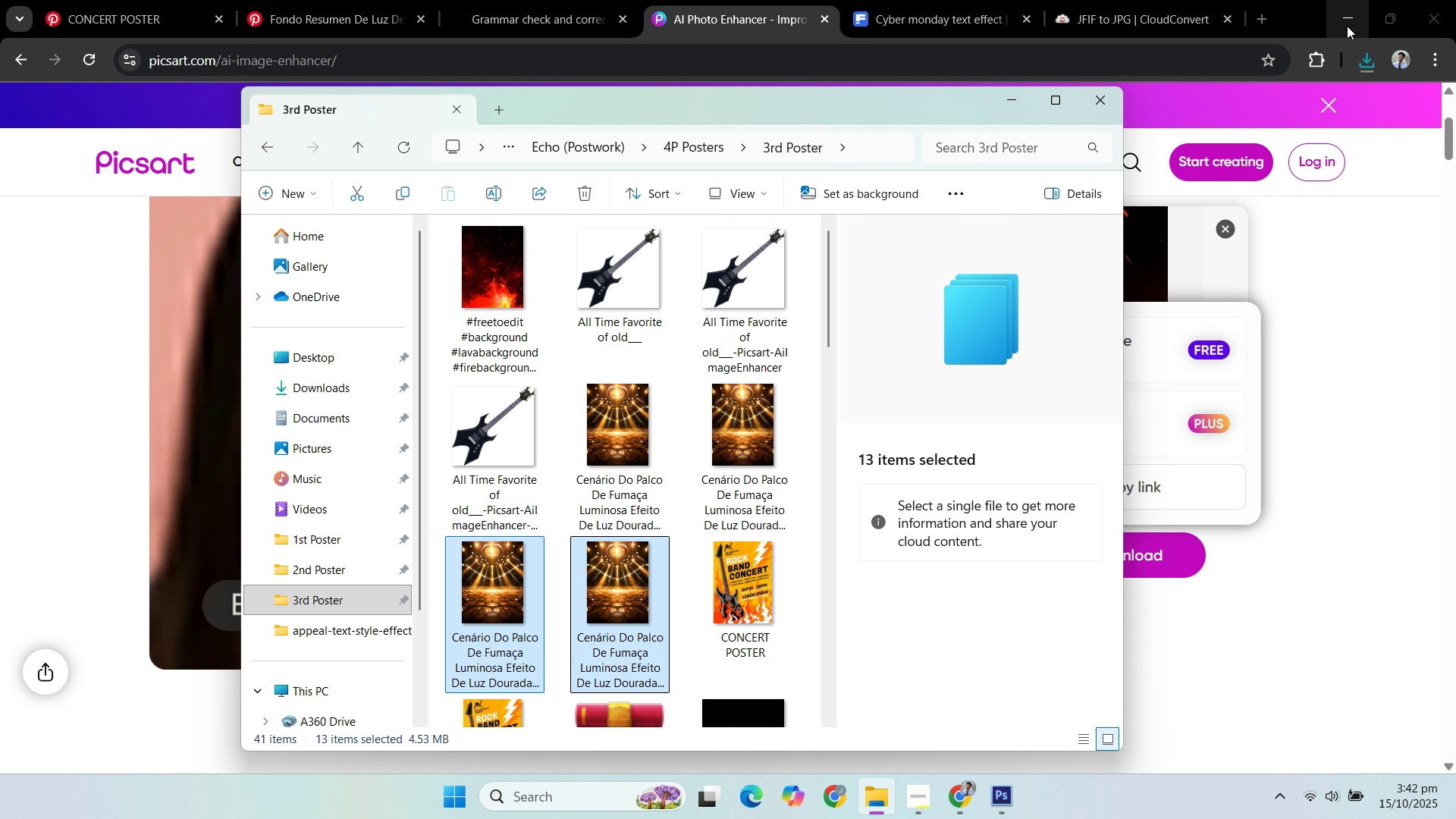 
left_click([1348, 24])
 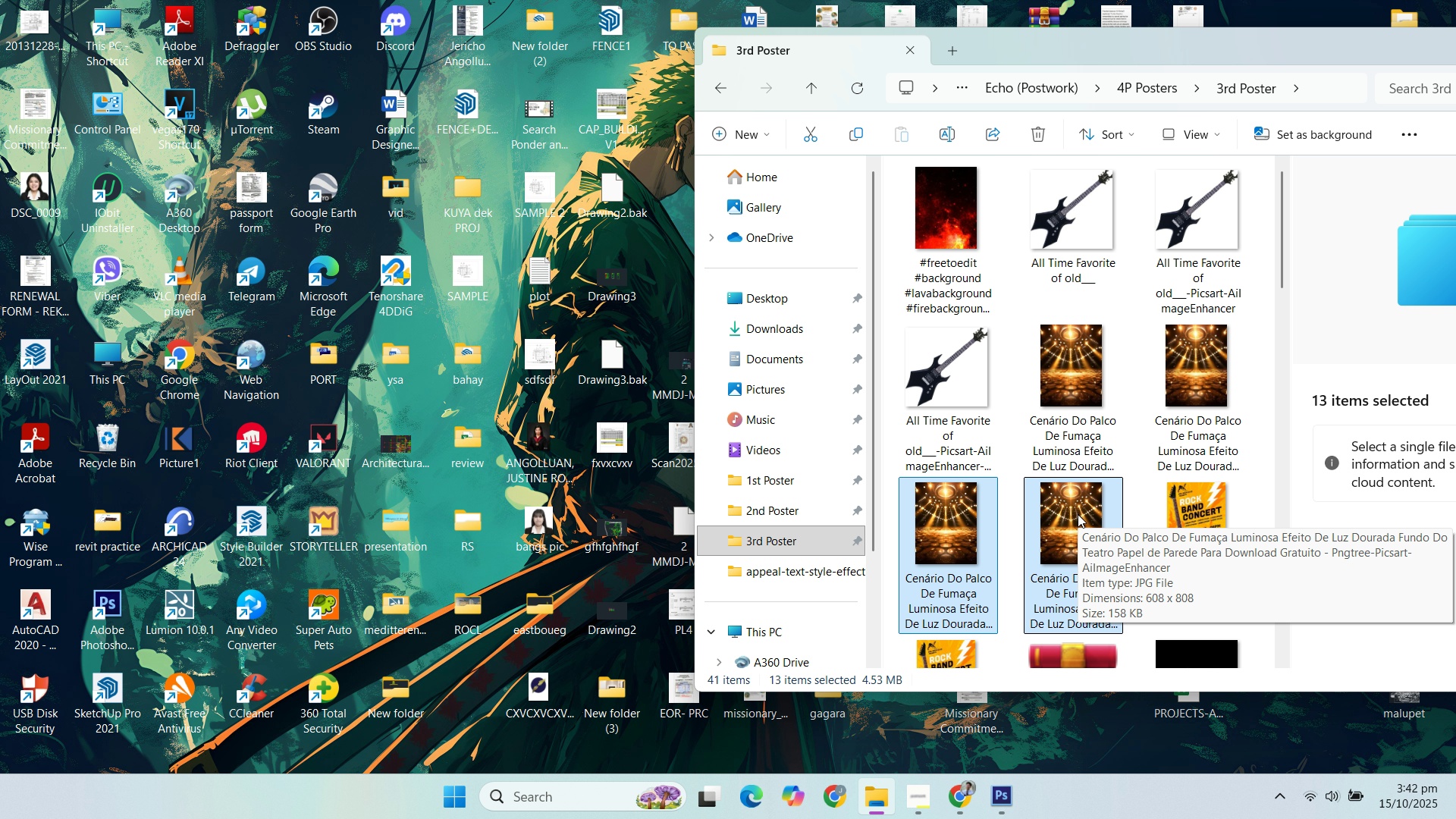 
left_click([1078, 514])
 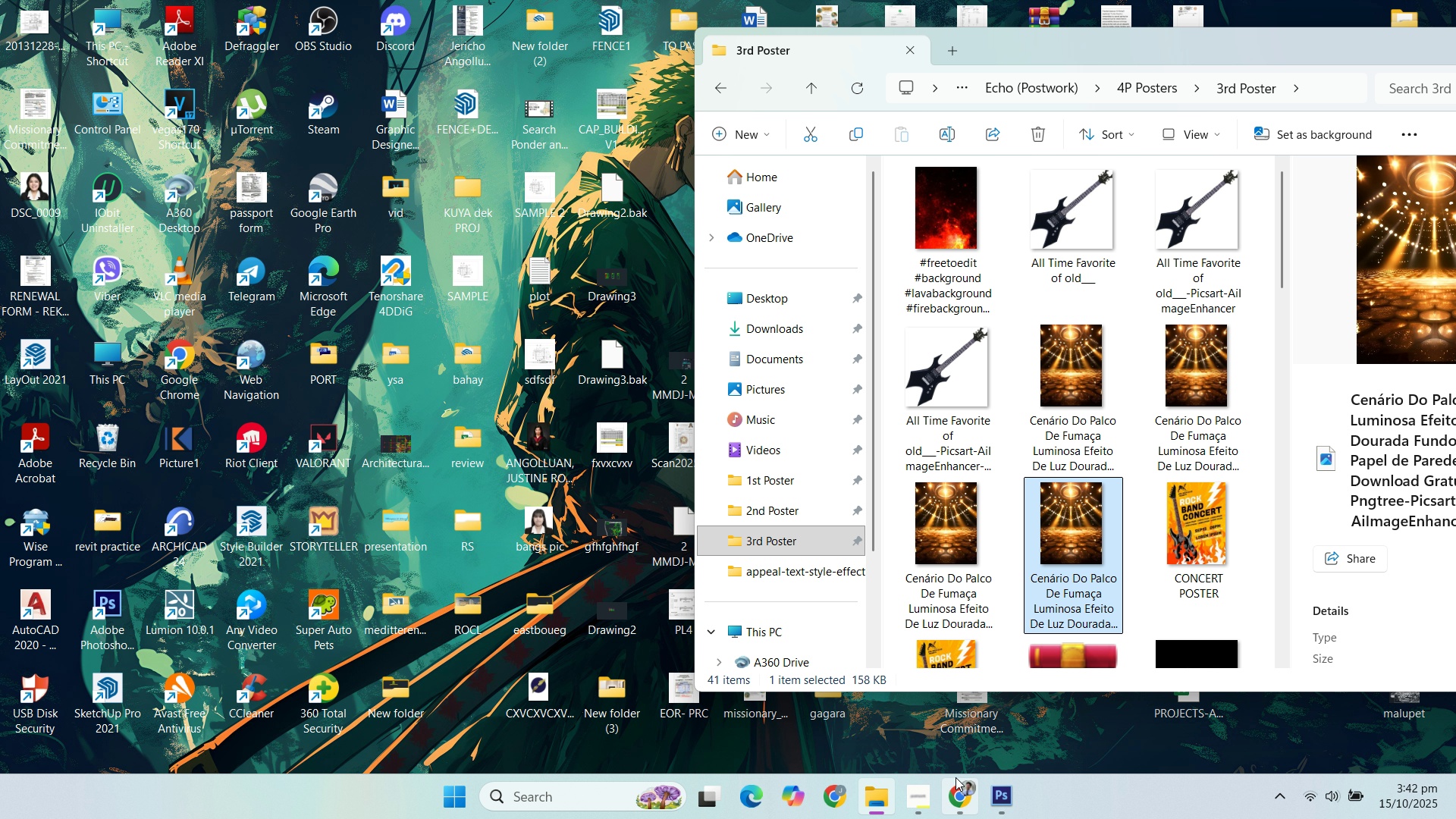 
left_click([956, 780])
 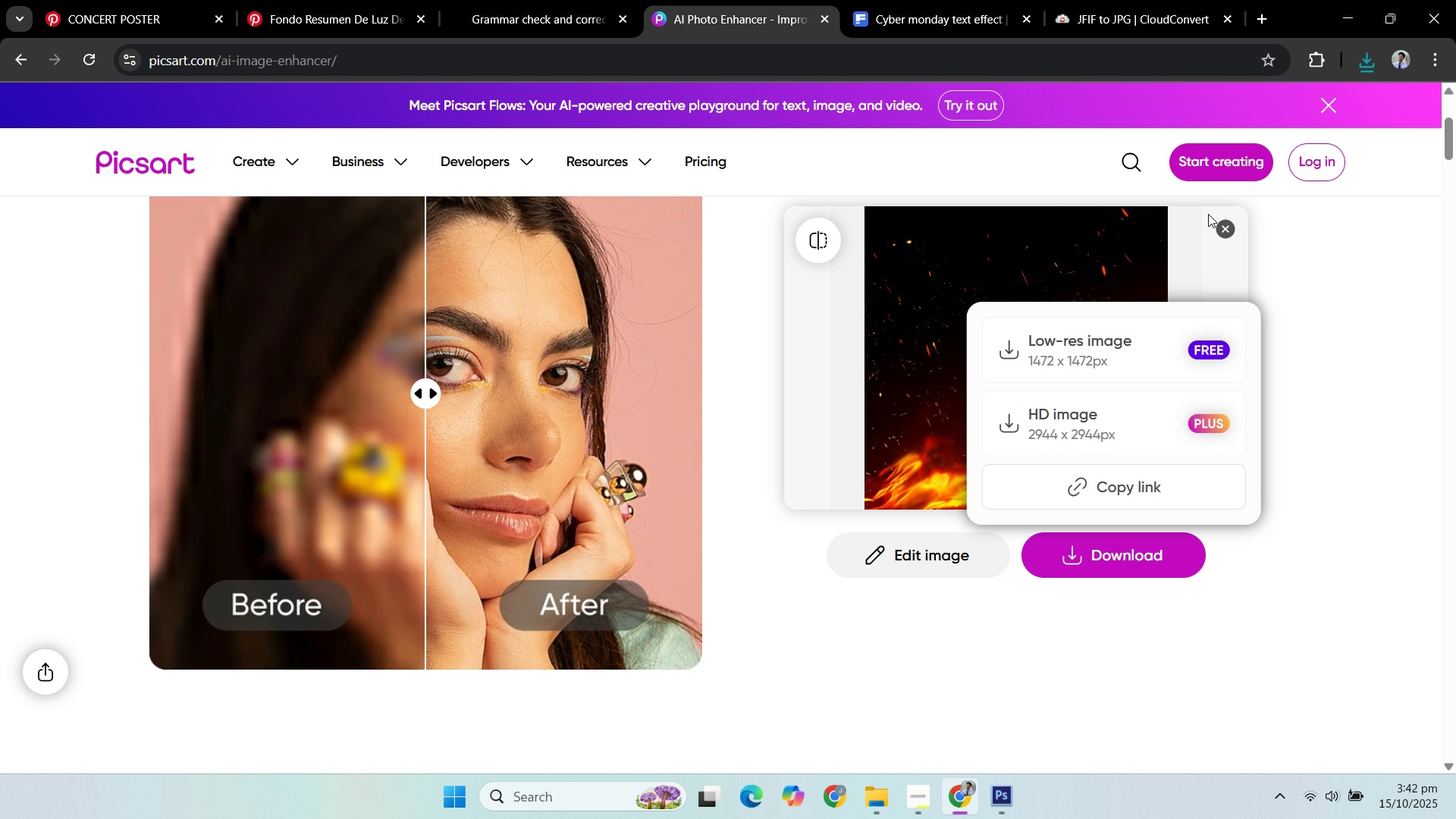 
left_click([1228, 228])
 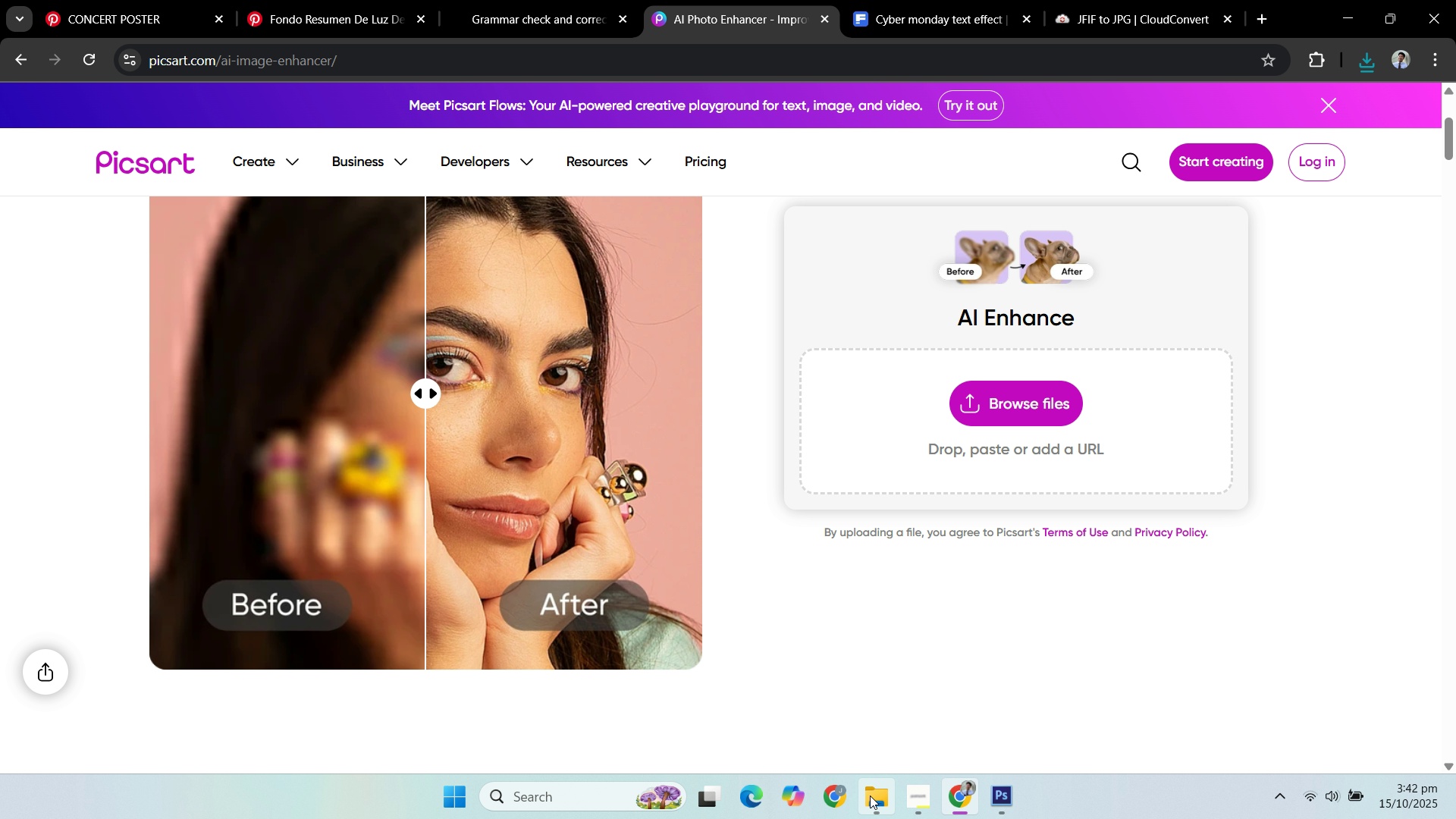 
left_click([871, 795])
 